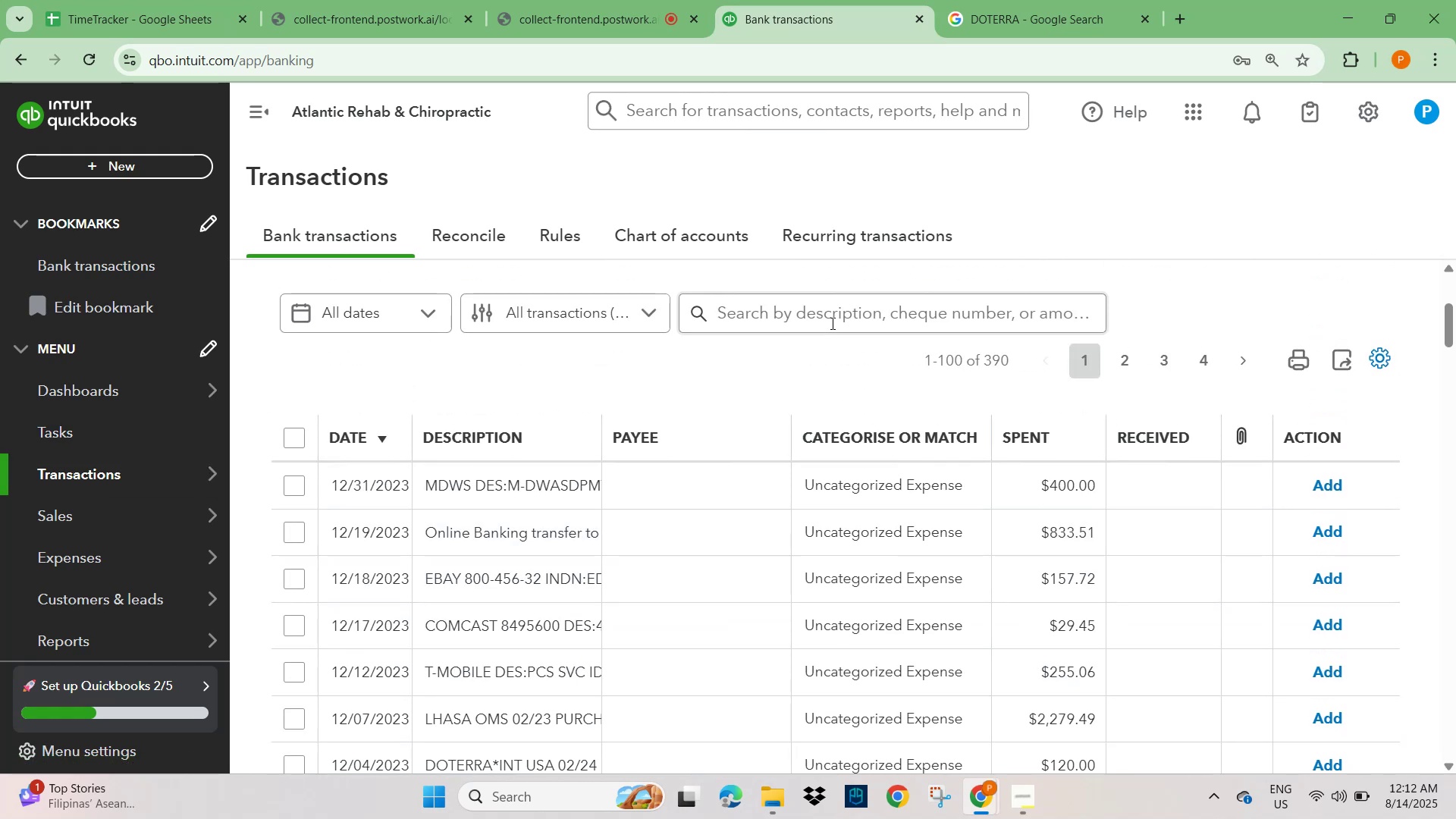 
key(Control+V)
 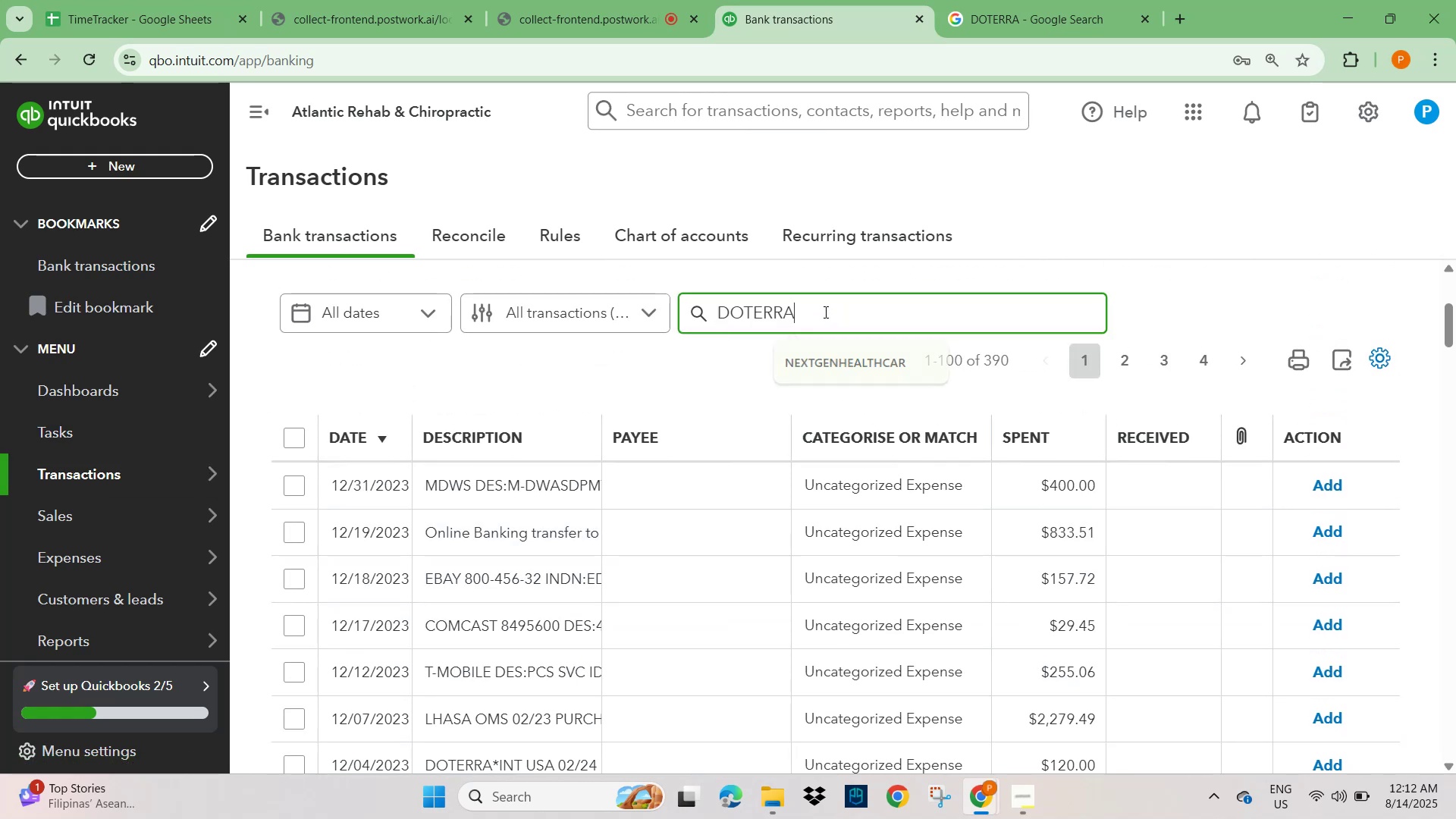 
key(NumpadEnter)
 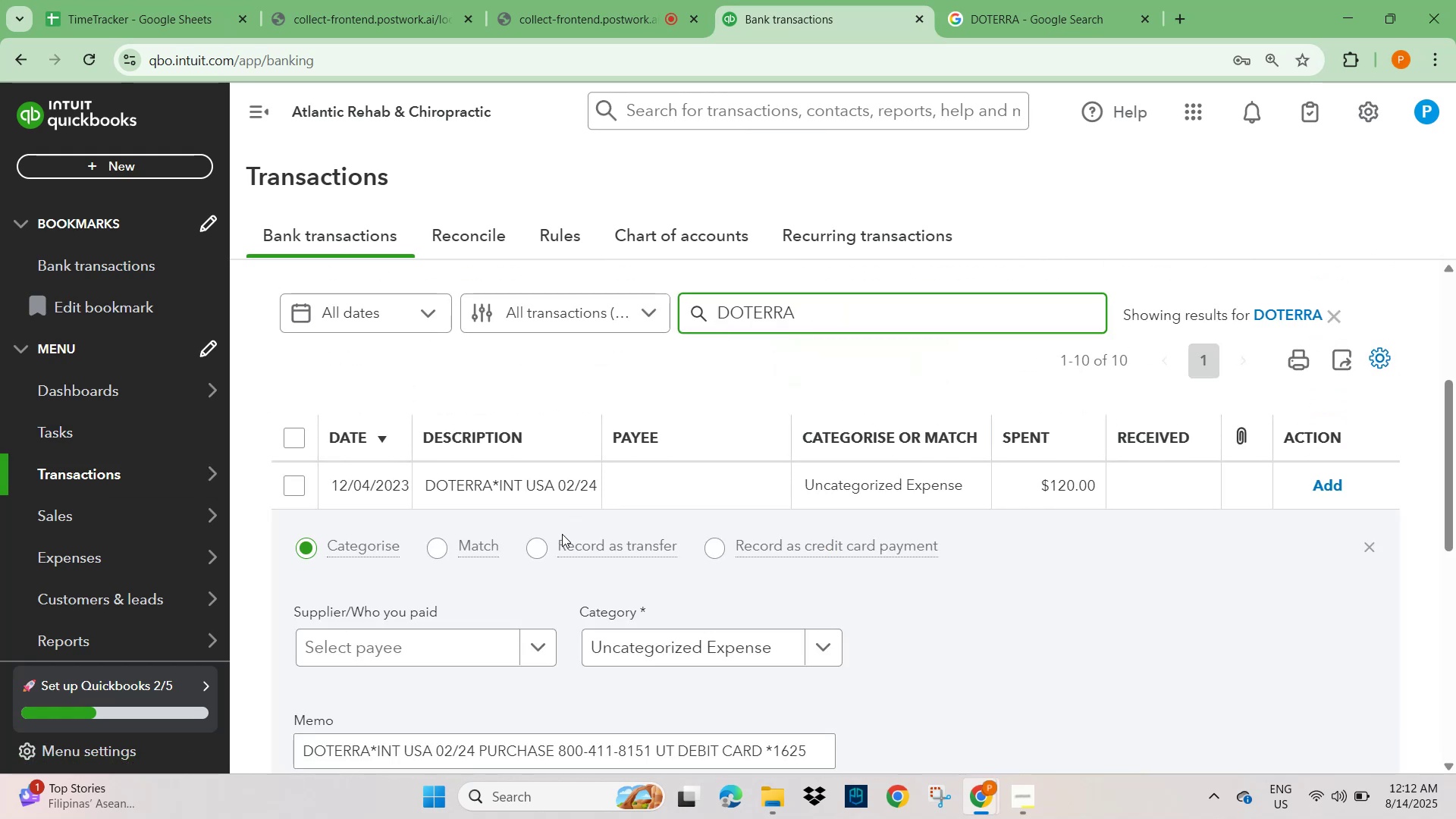 
scroll: coordinate [562, 535], scroll_direction: down, amount: 1.0
 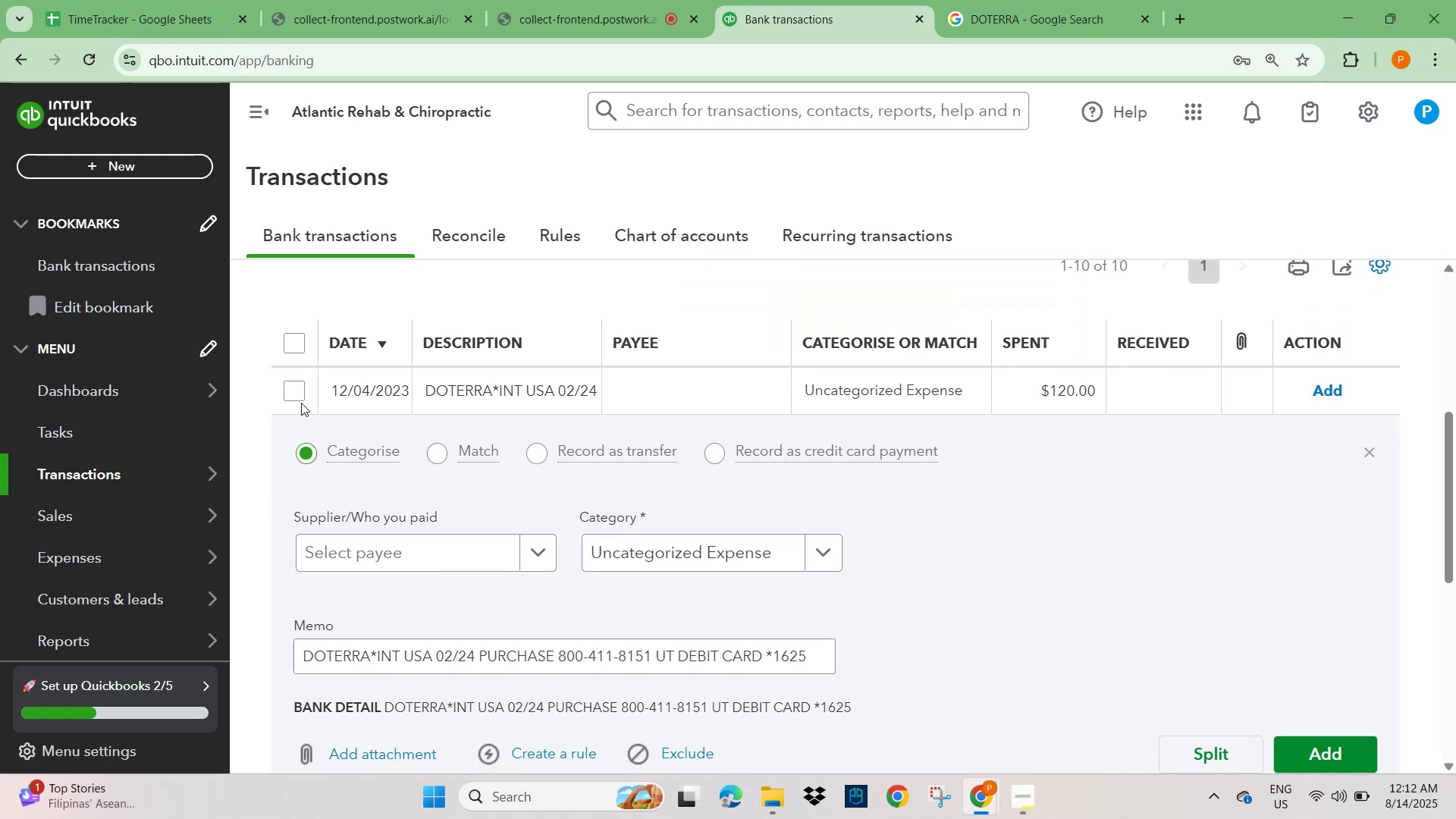 
left_click([292, 394])
 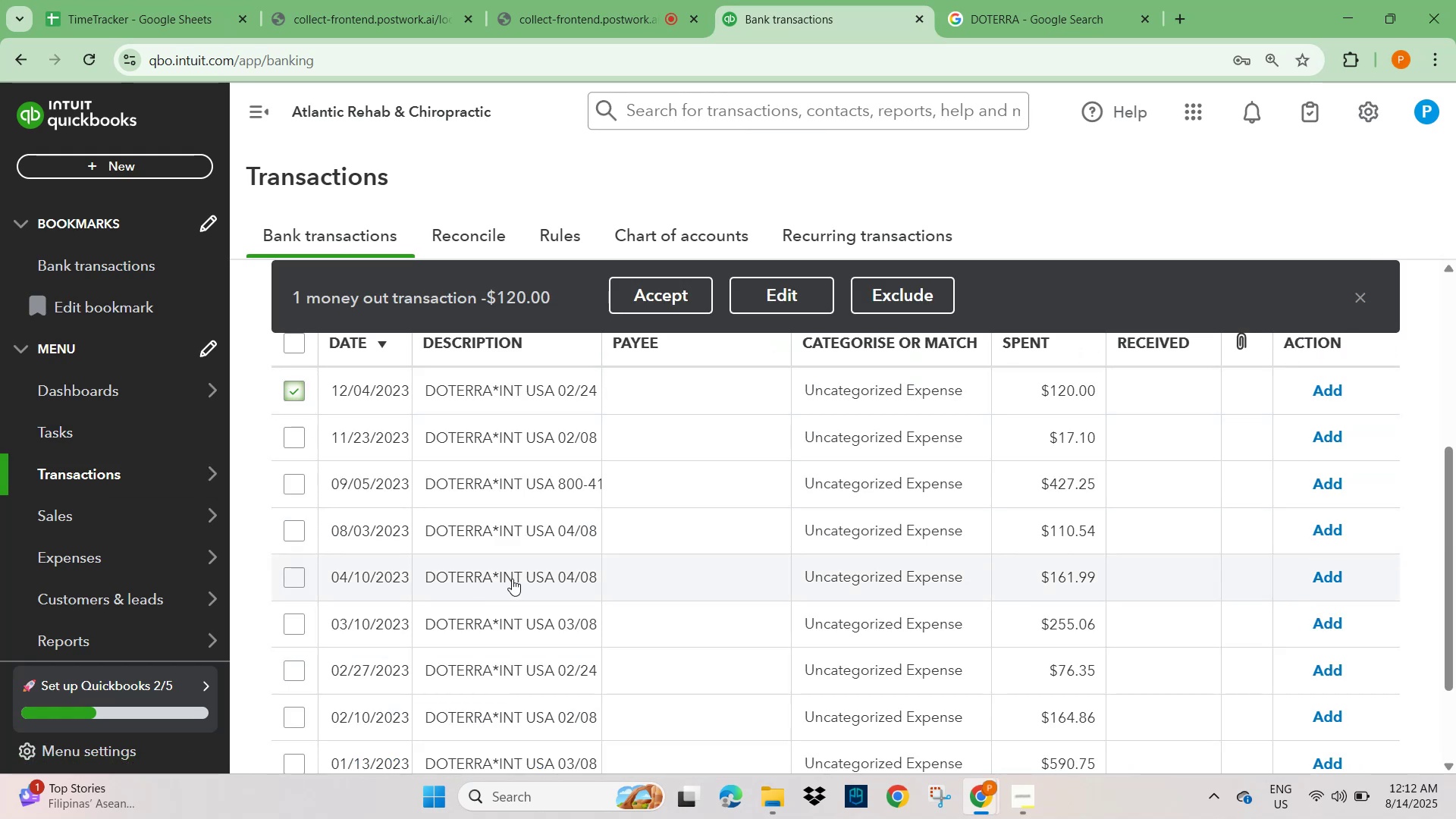 
scroll: coordinate [514, 579], scroll_direction: down, amount: 4.0
 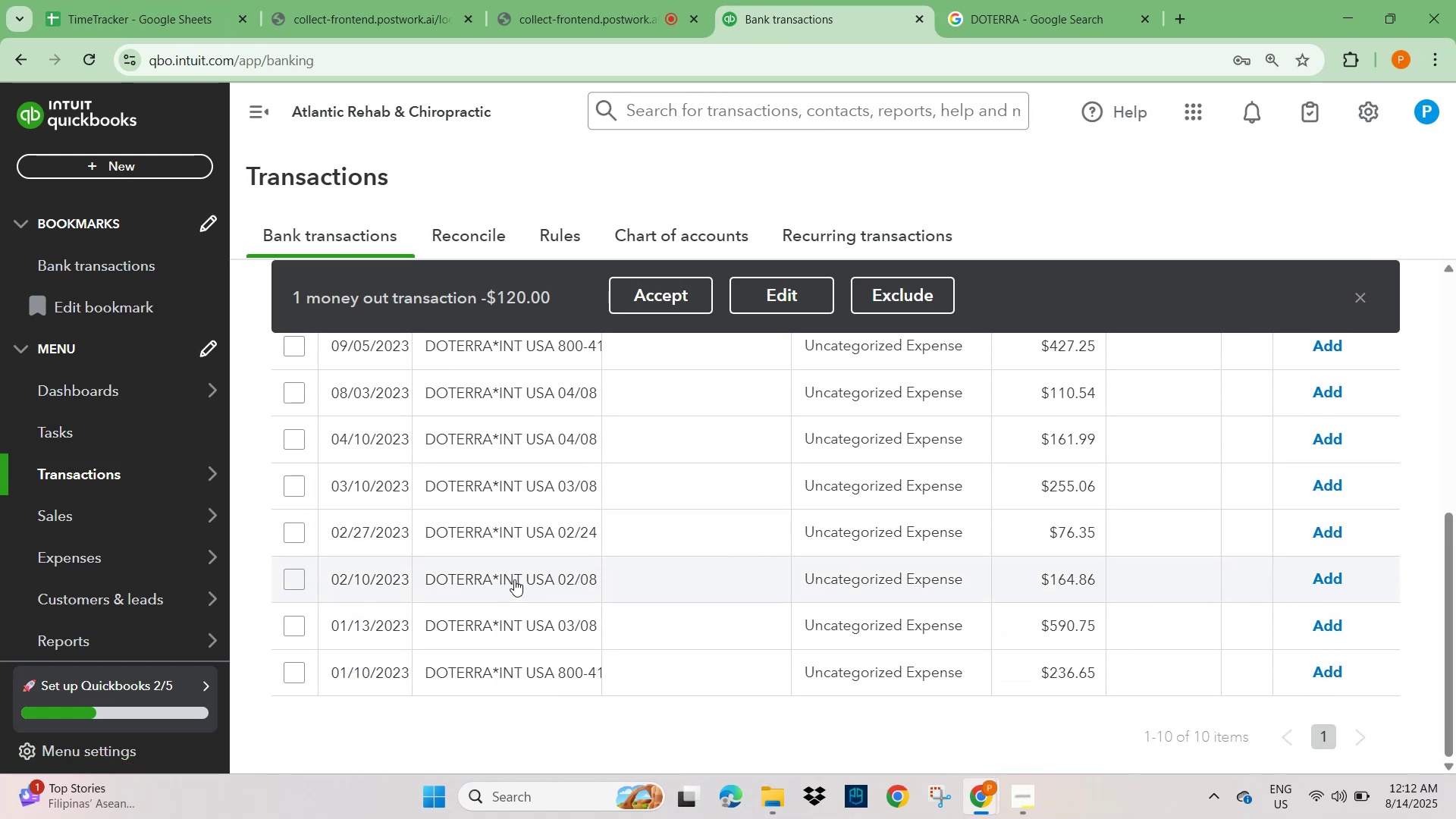 
scroll: coordinate [514, 579], scroll_direction: up, amount: 3.0
 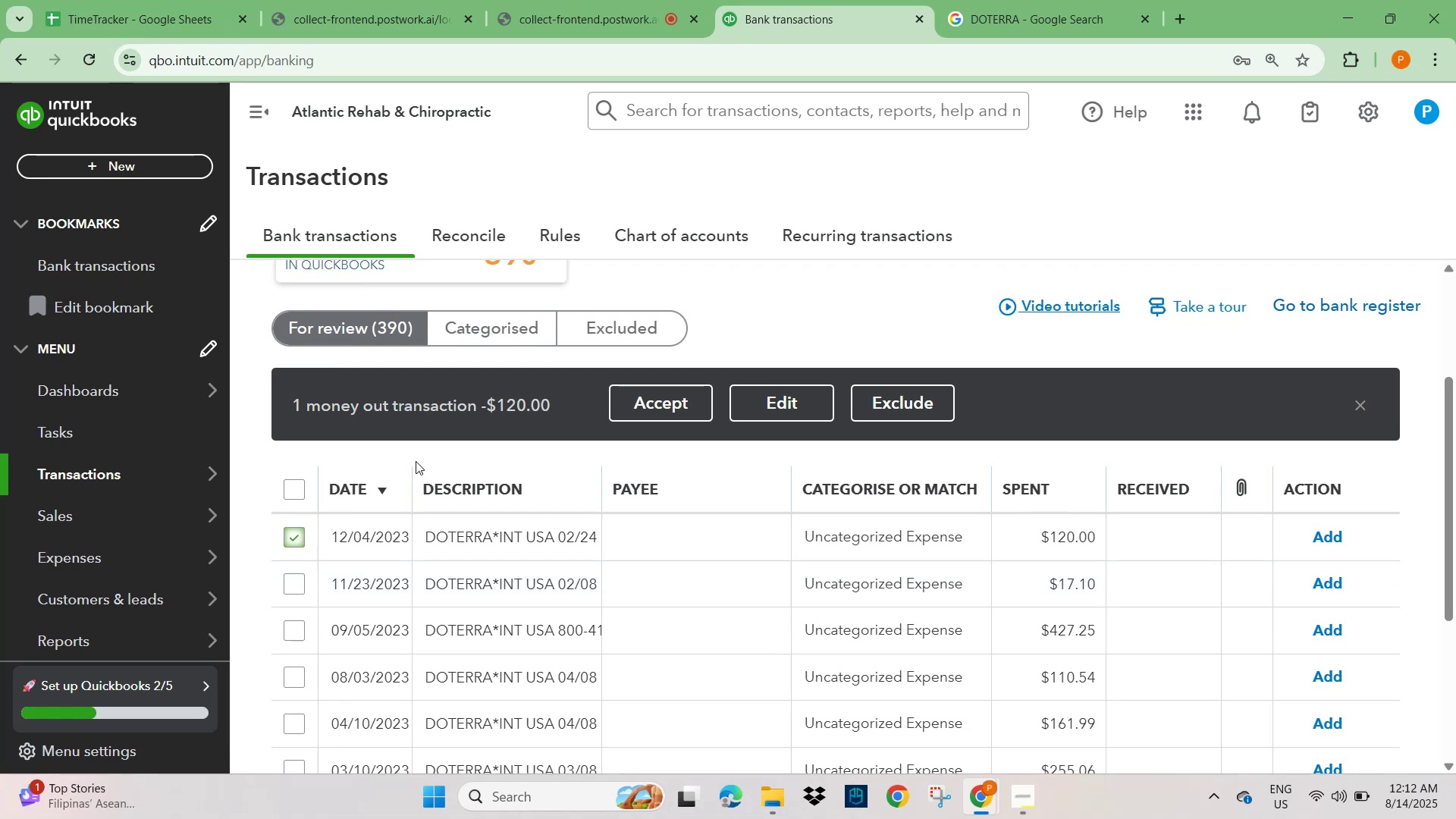 
wait(5.28)
 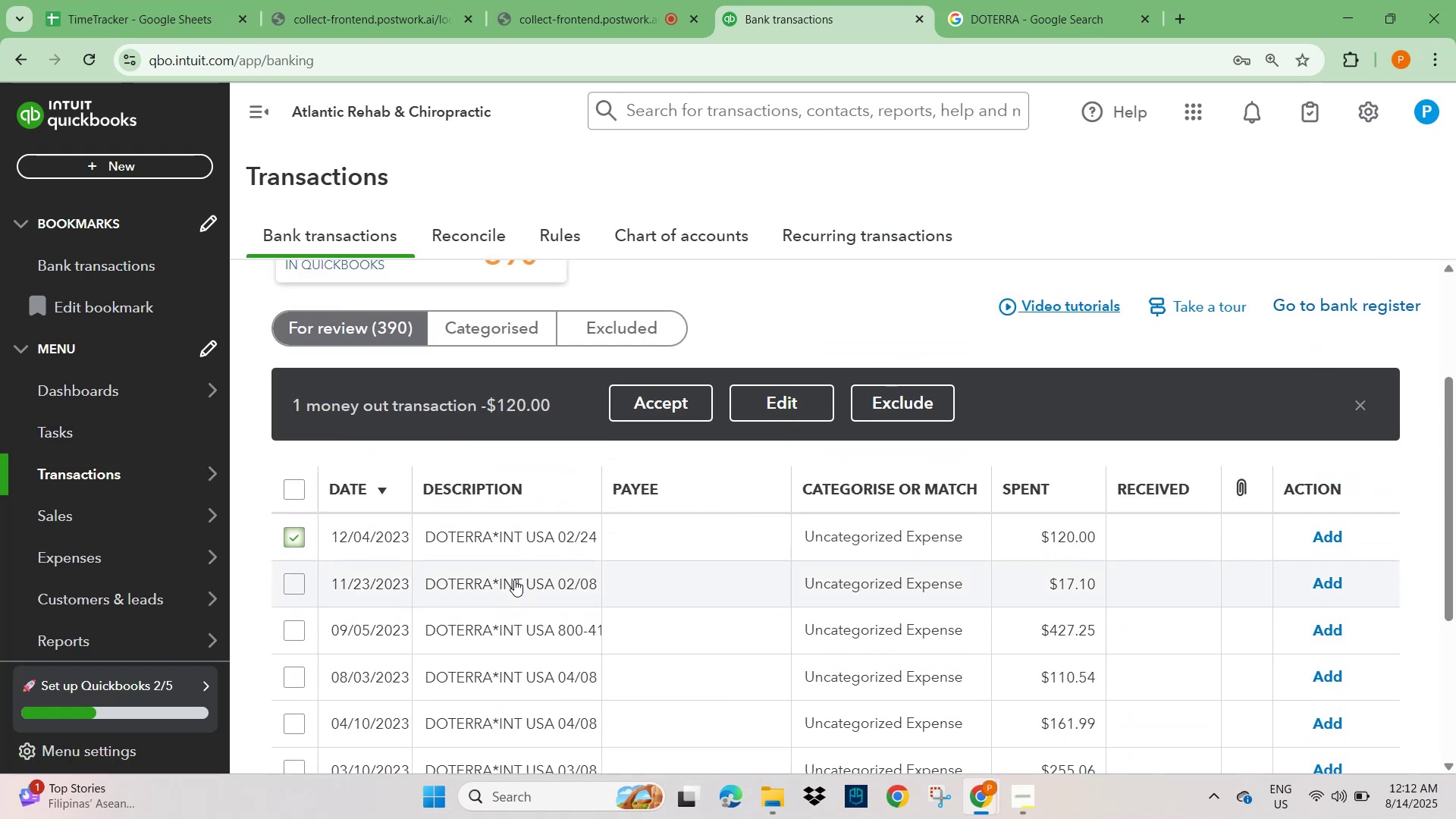 
left_click([499, 536])
 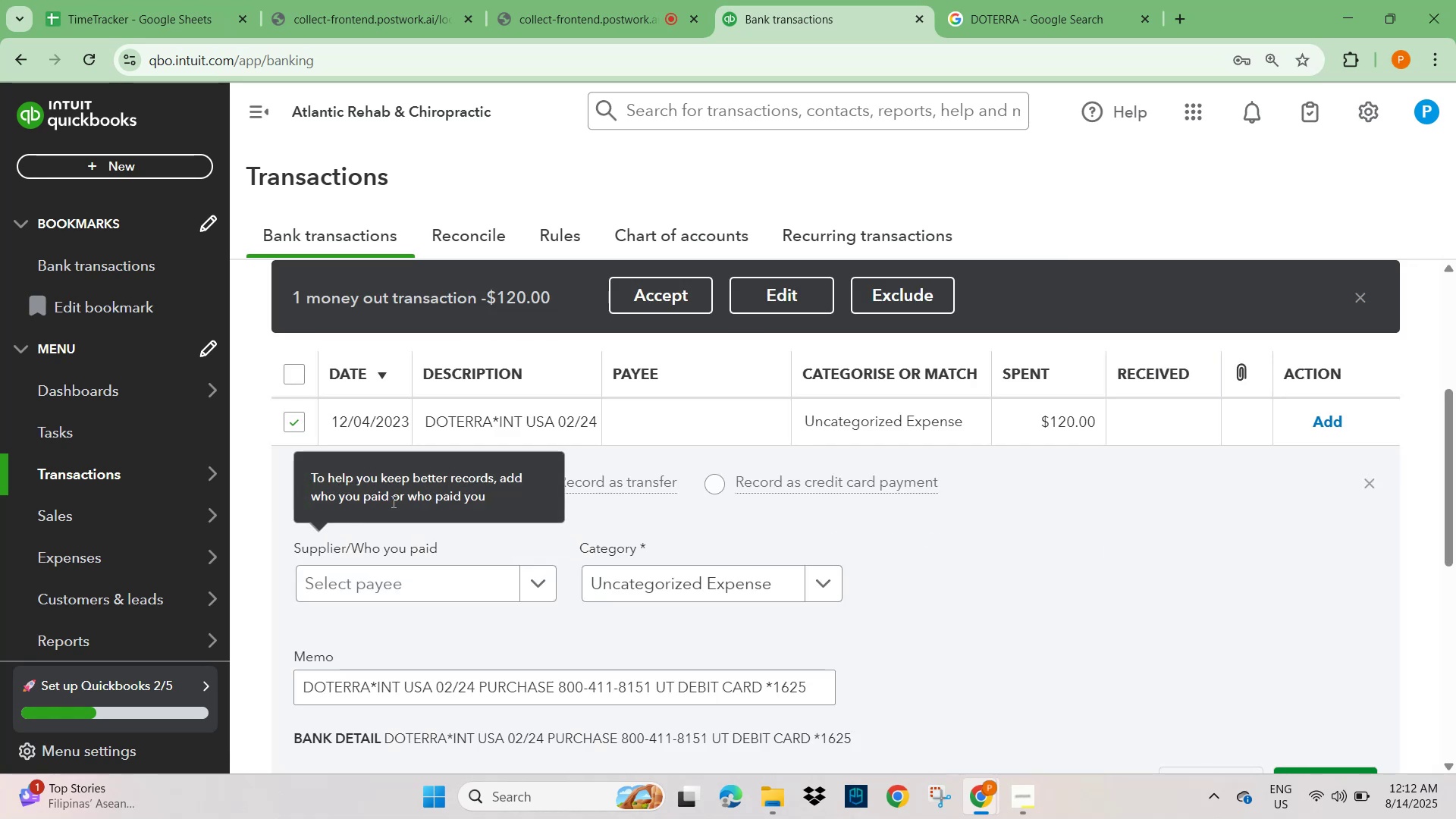 
wait(5.35)
 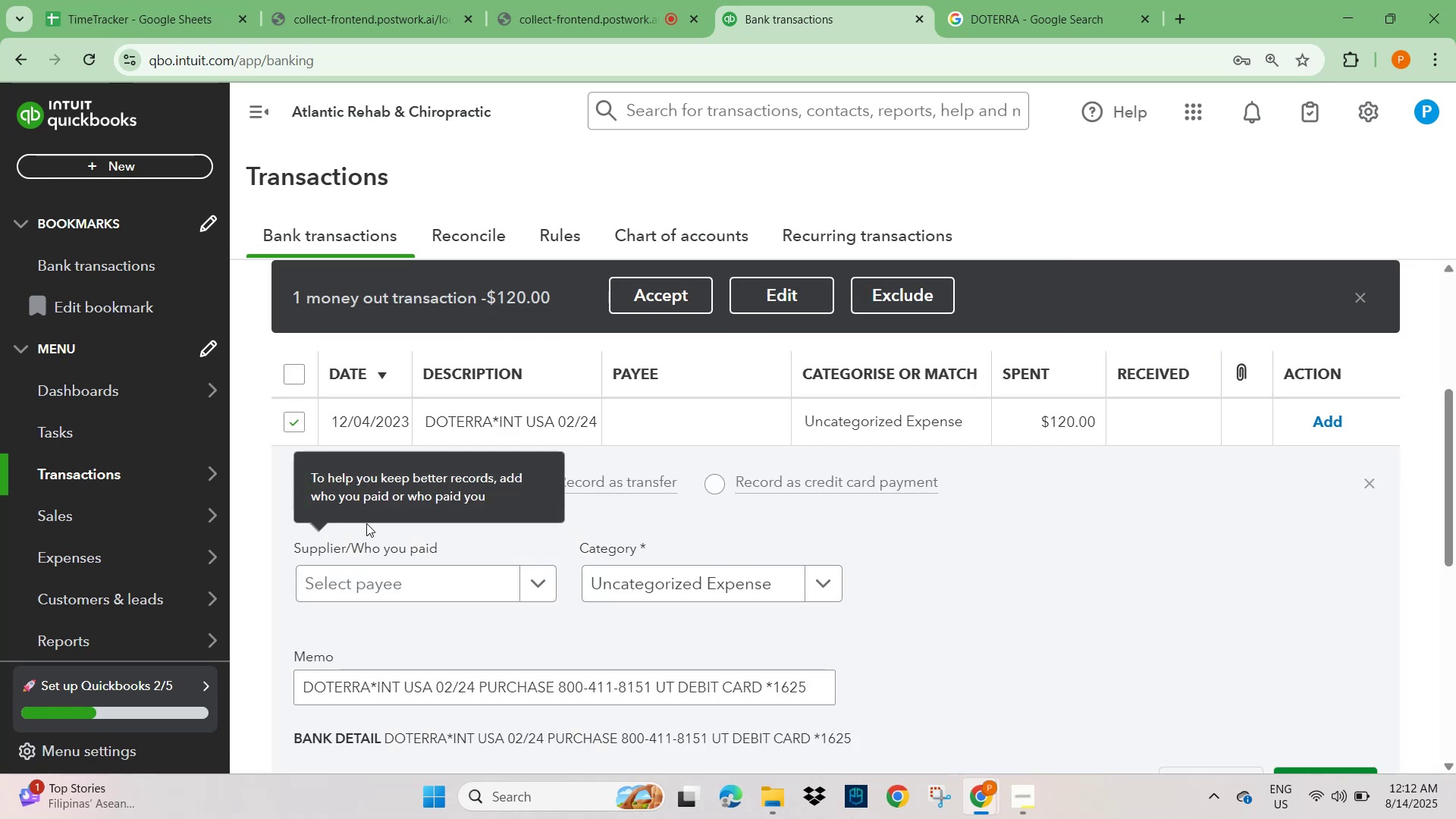 
left_click([432, 583])
 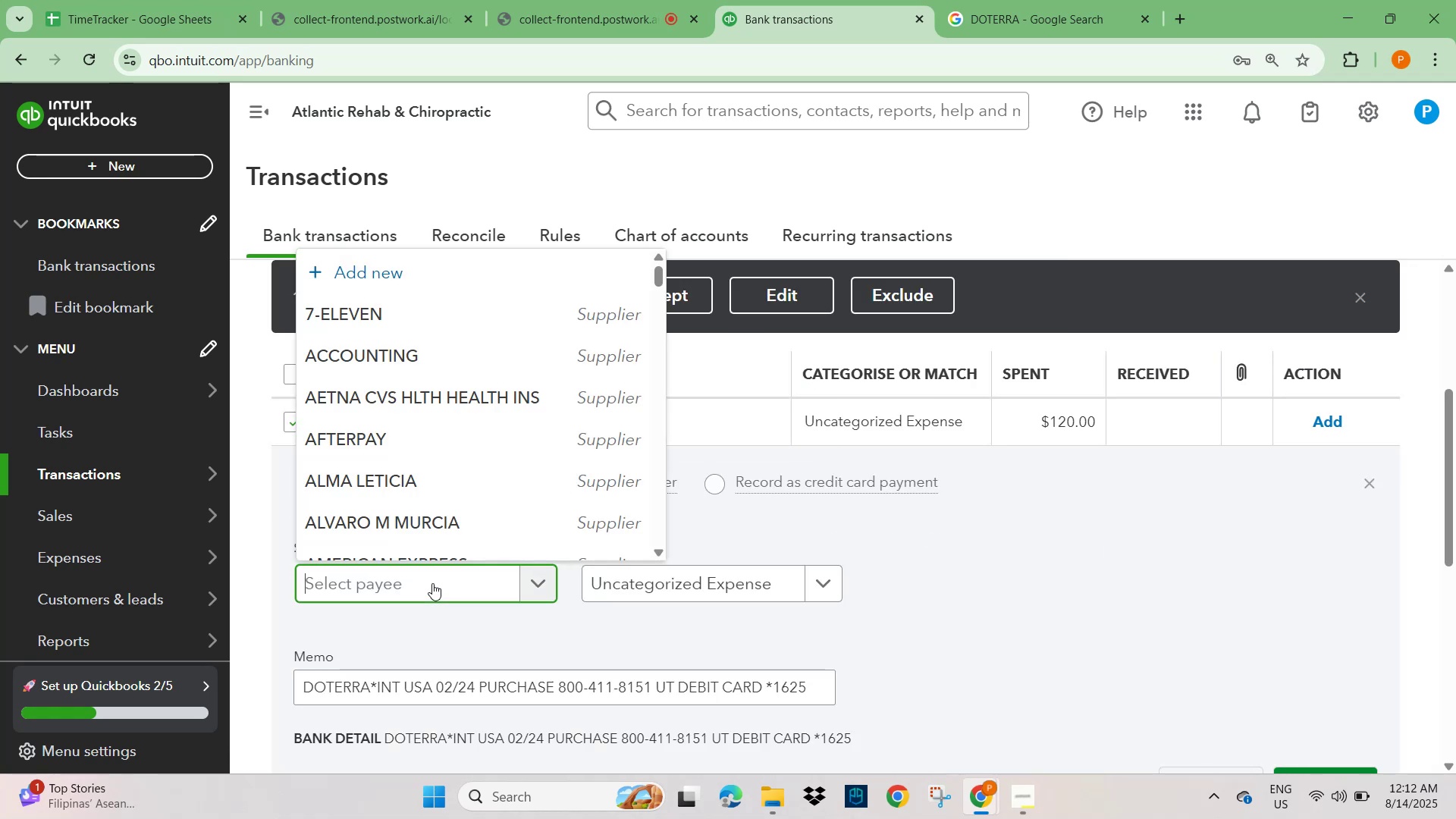 
key(Control+V)
 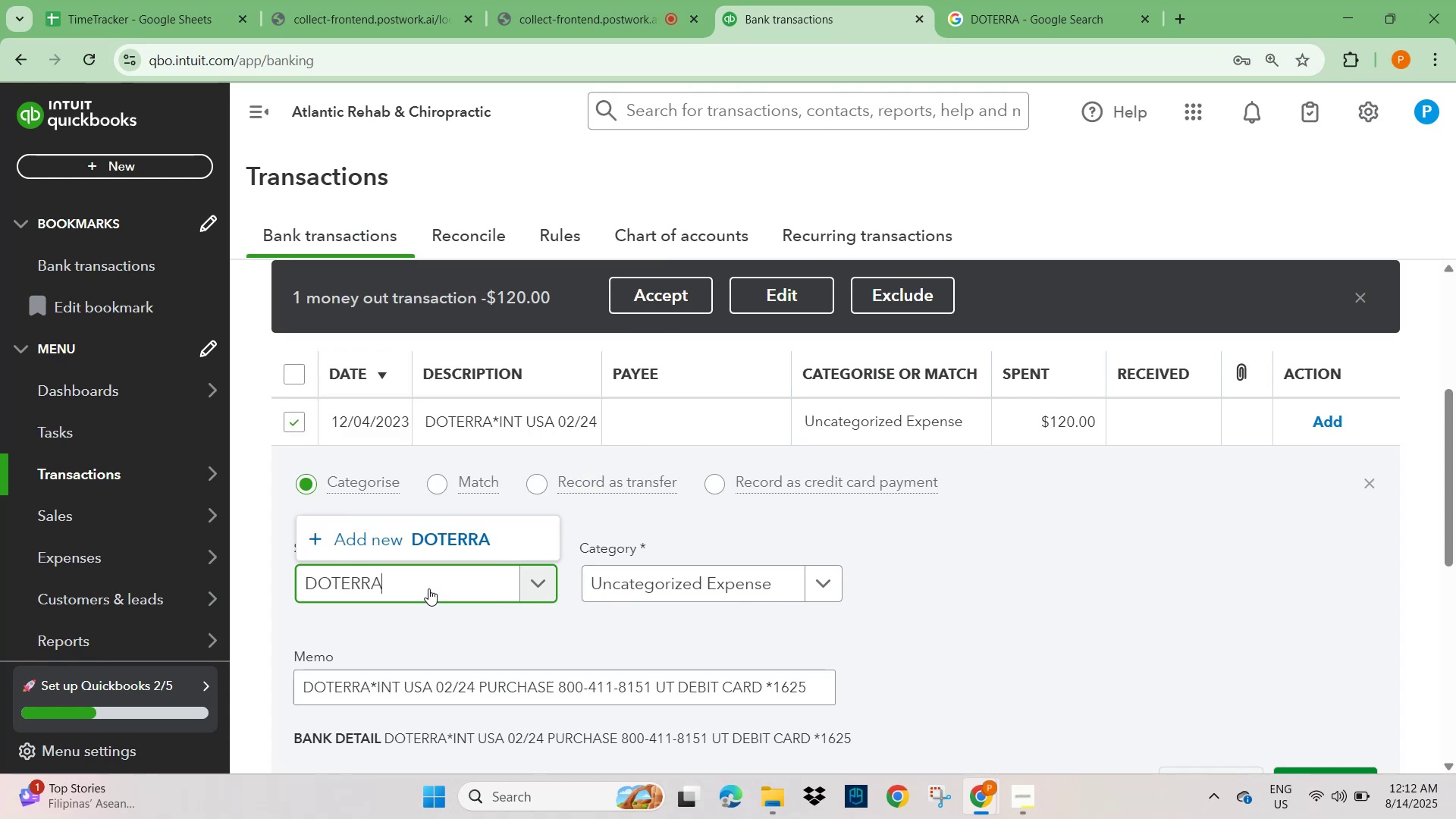 
left_click([435, 529])
 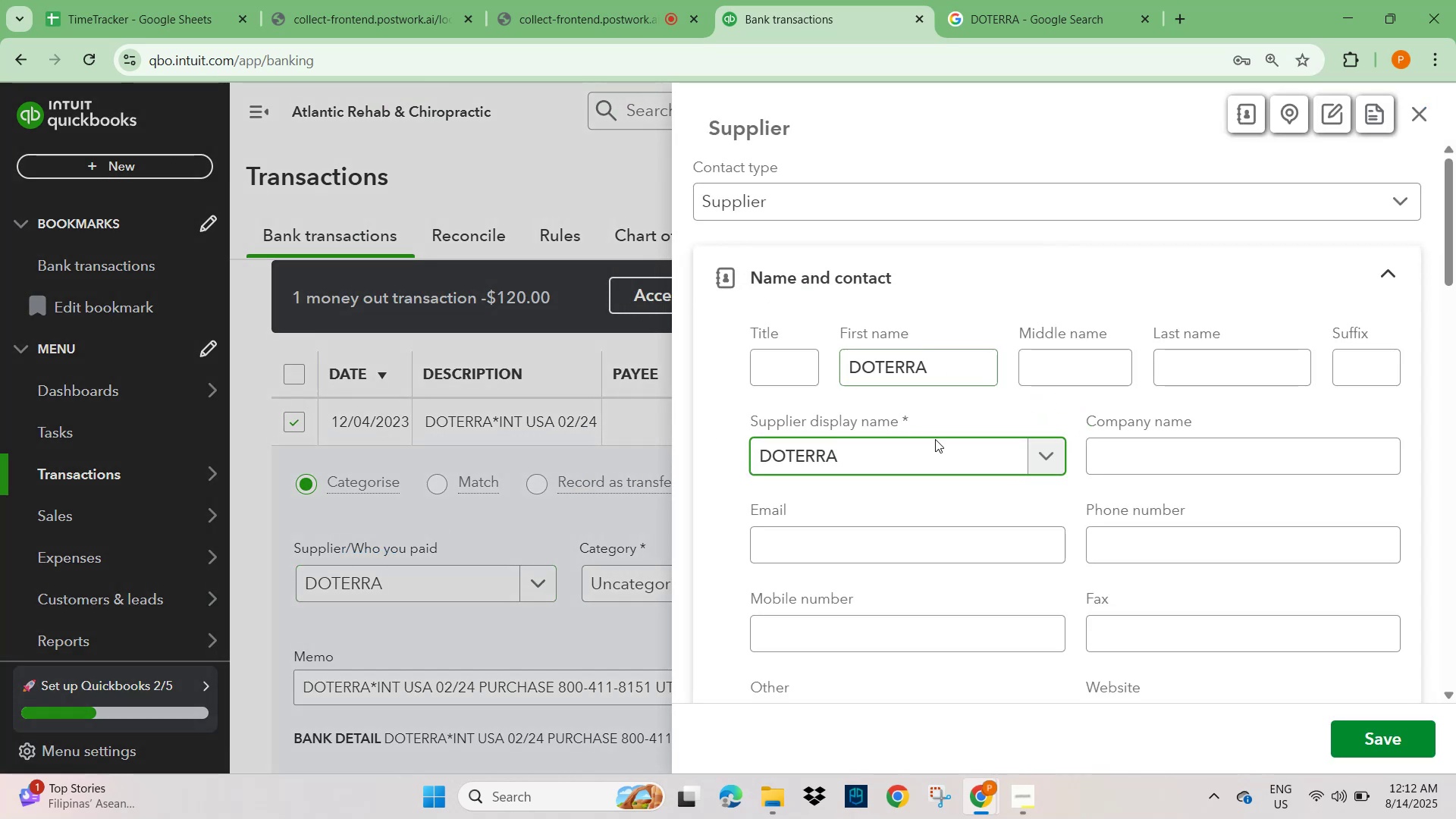 
left_click([1363, 748])
 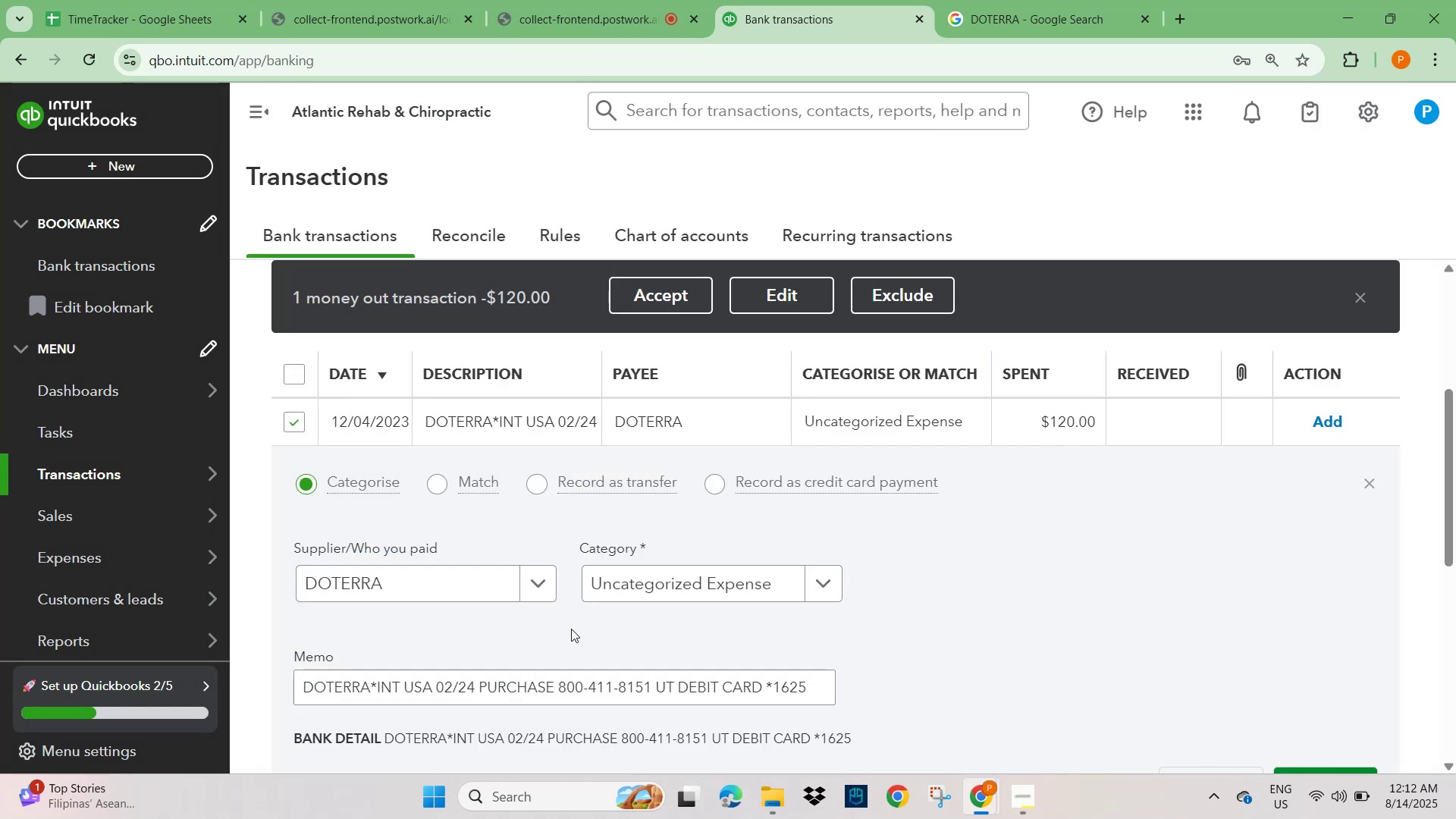 
left_click([634, 575])
 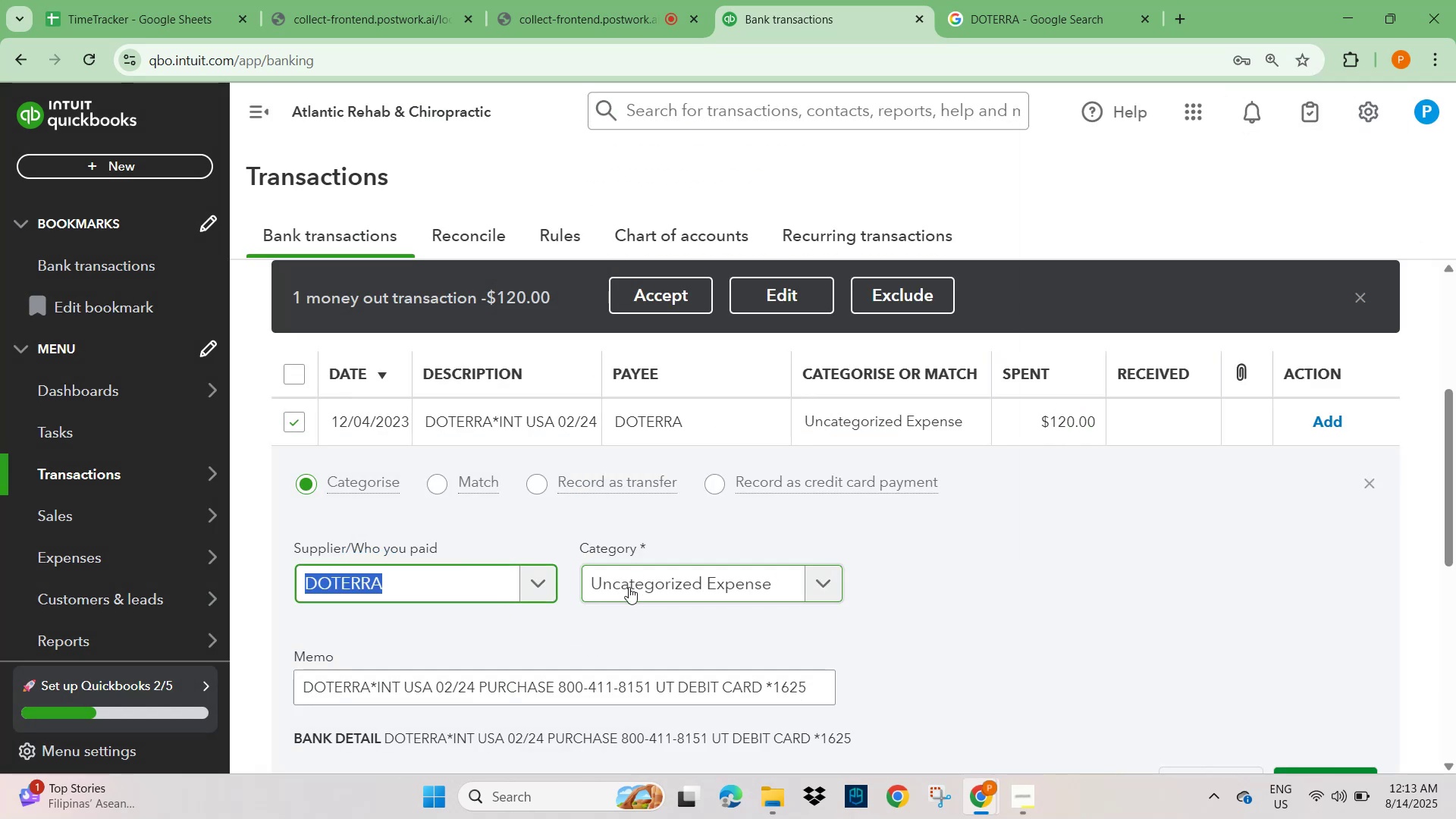 
left_click([623, 593])
 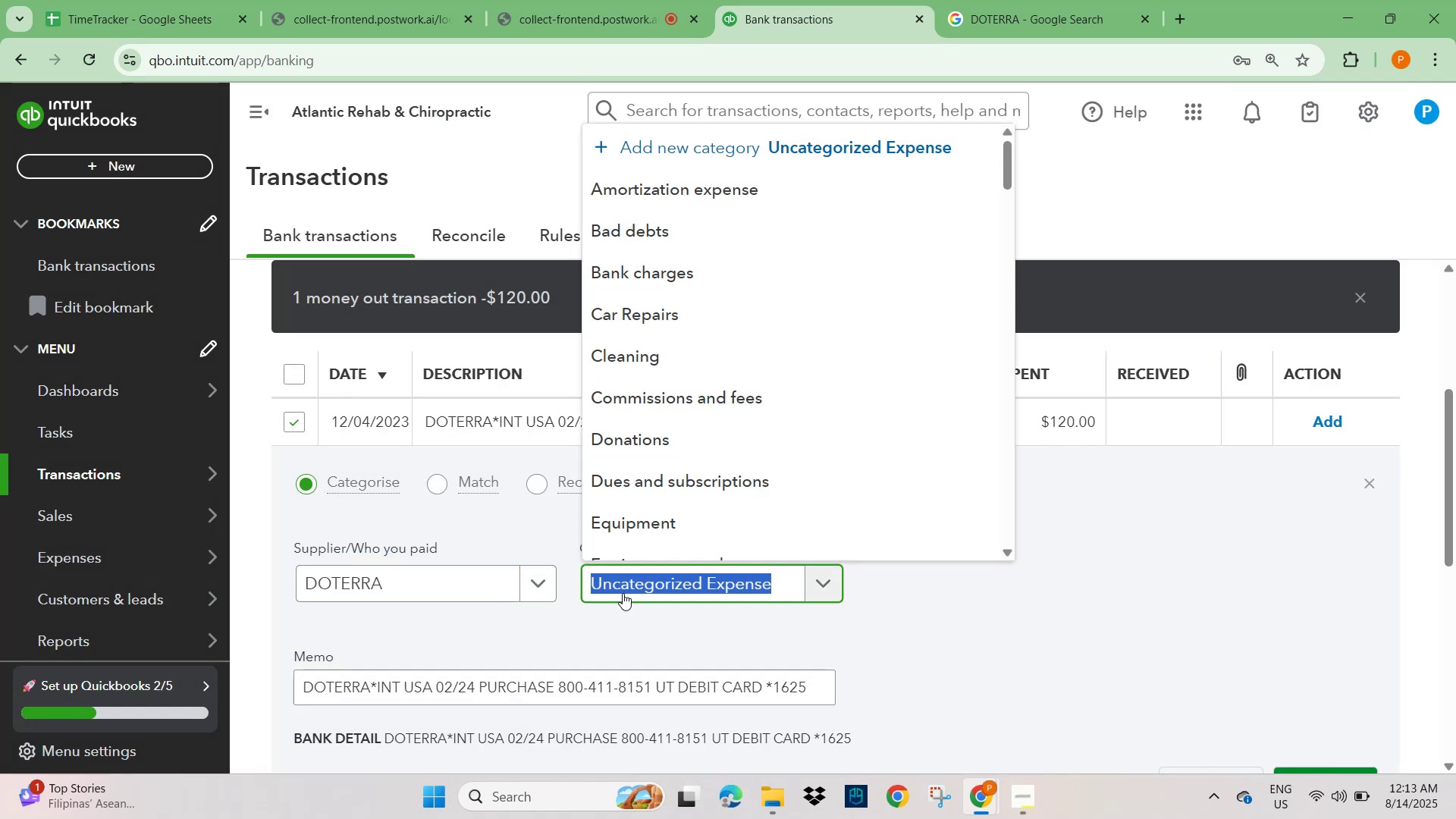 
type(MEDICAL)
 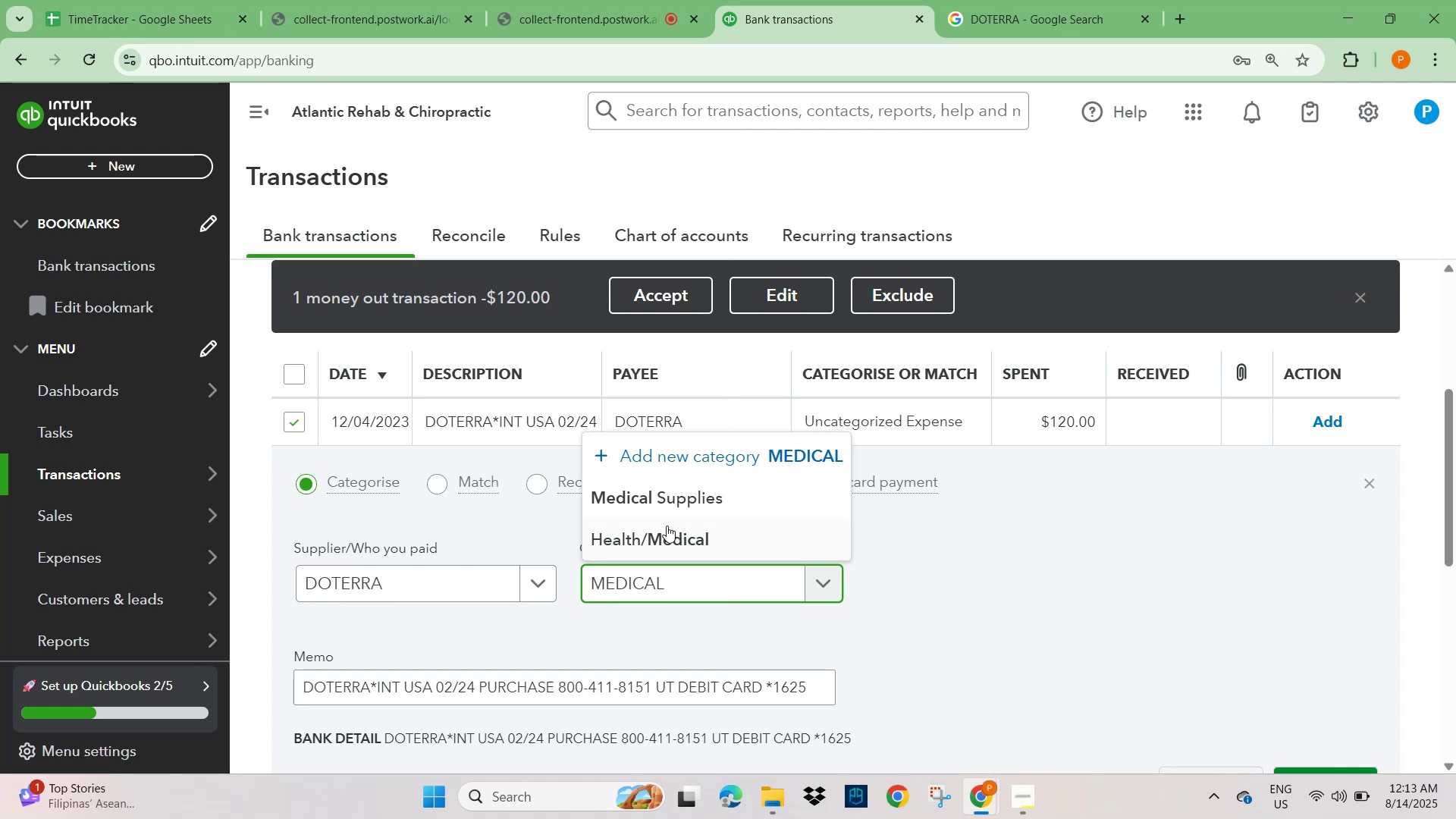 
left_click([667, 494])
 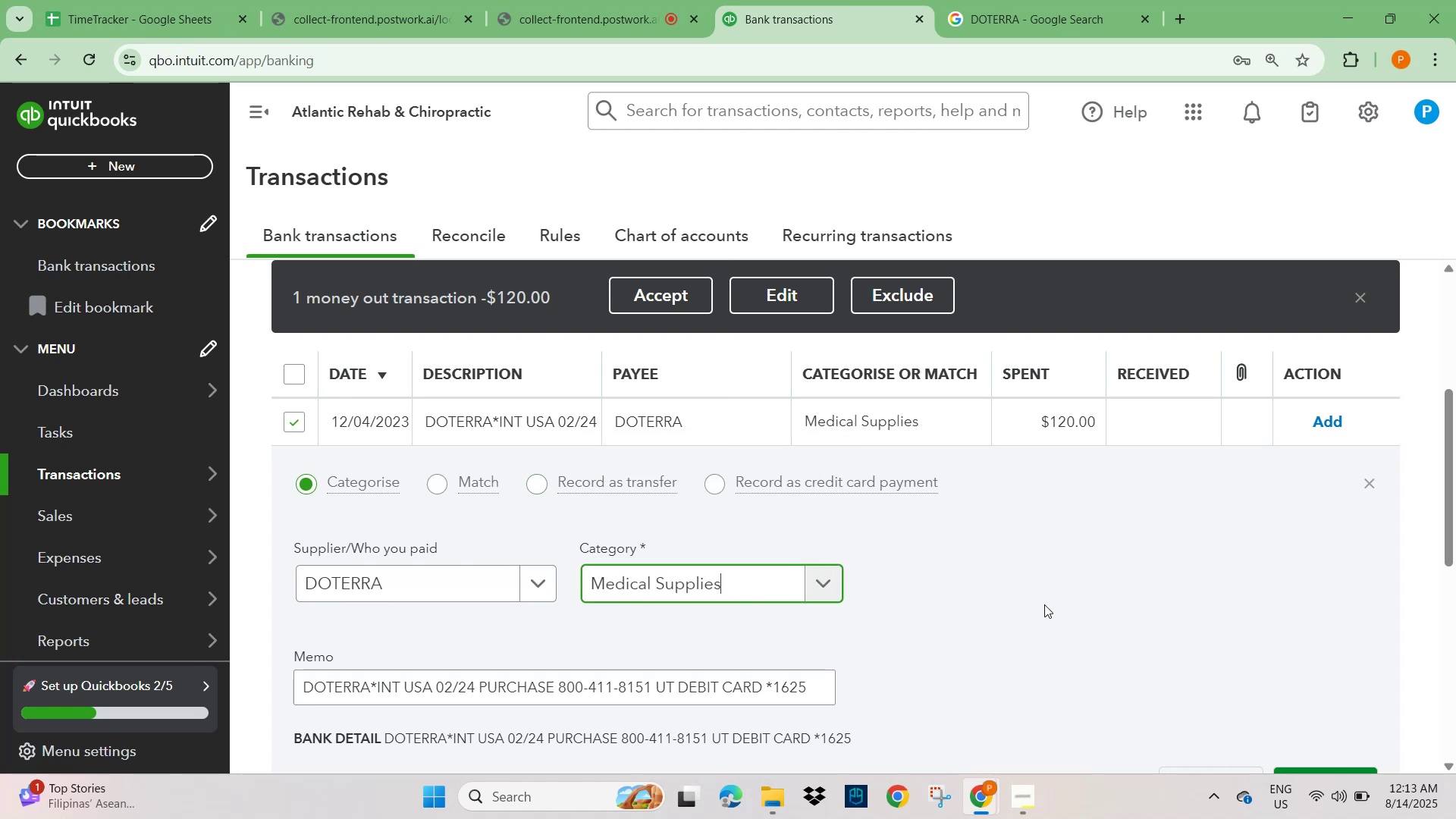 
scroll: coordinate [479, 704], scroll_direction: down, amount: 2.0
 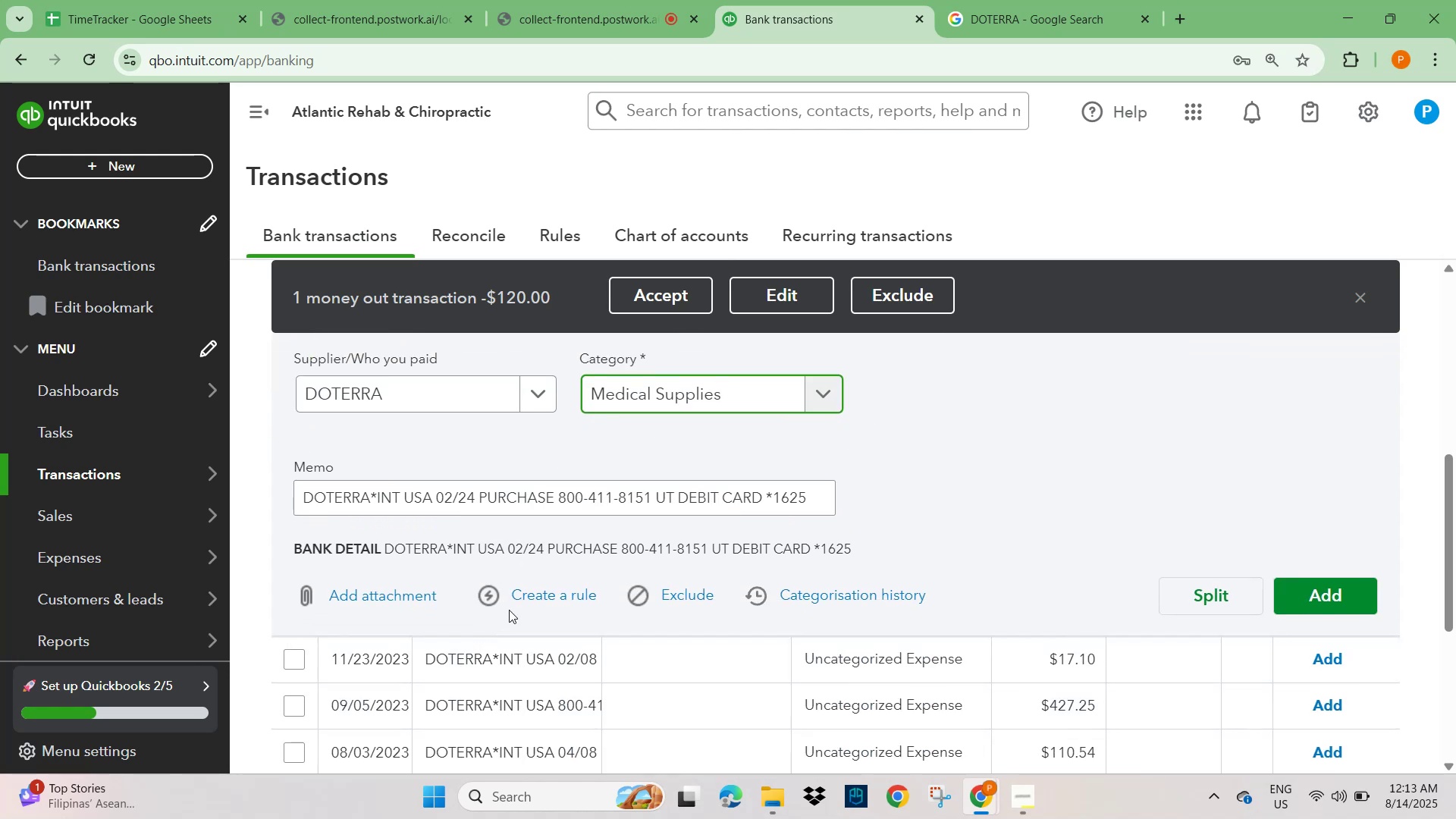 
left_click([542, 592])
 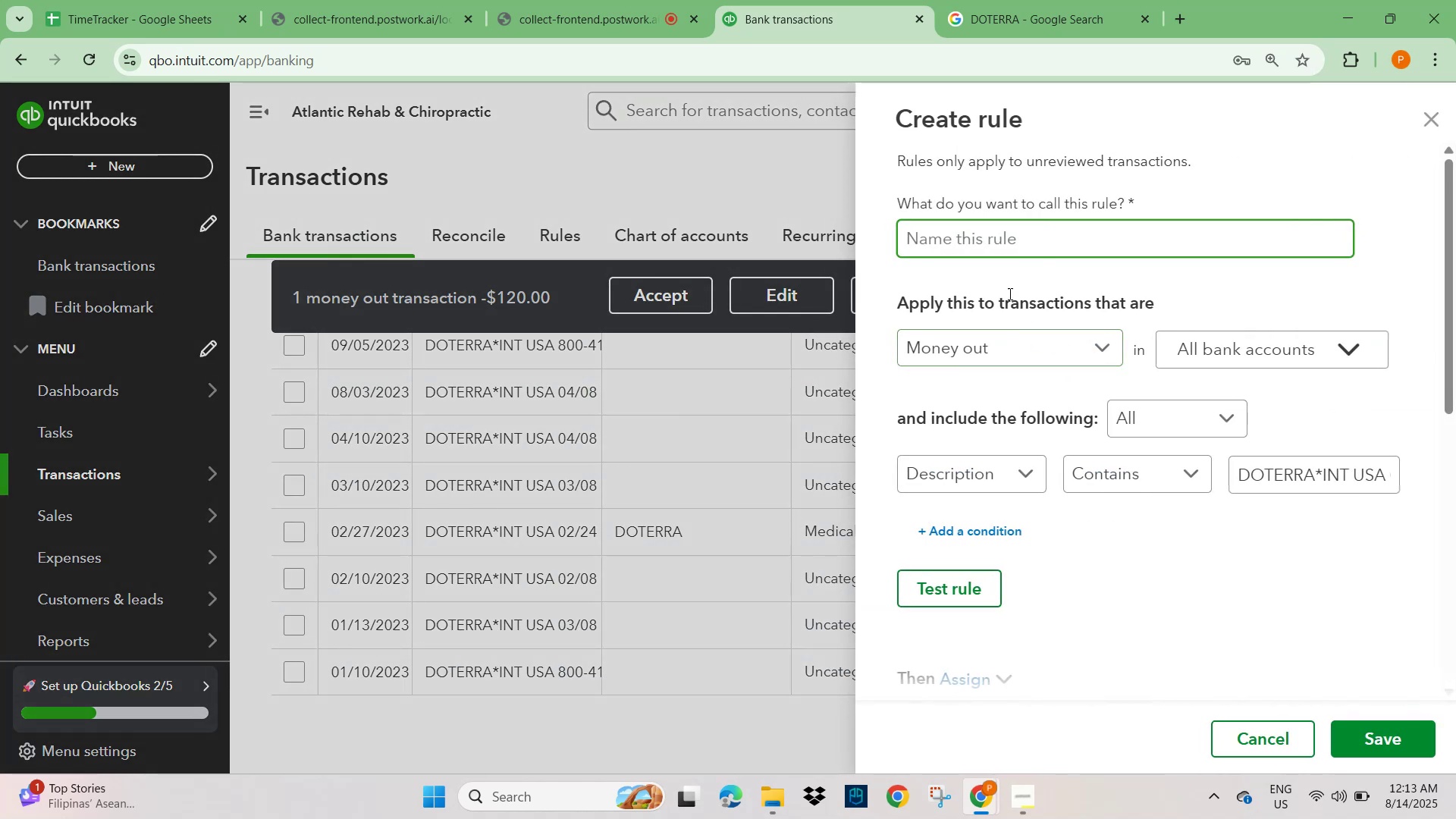 
key(Control+V)
 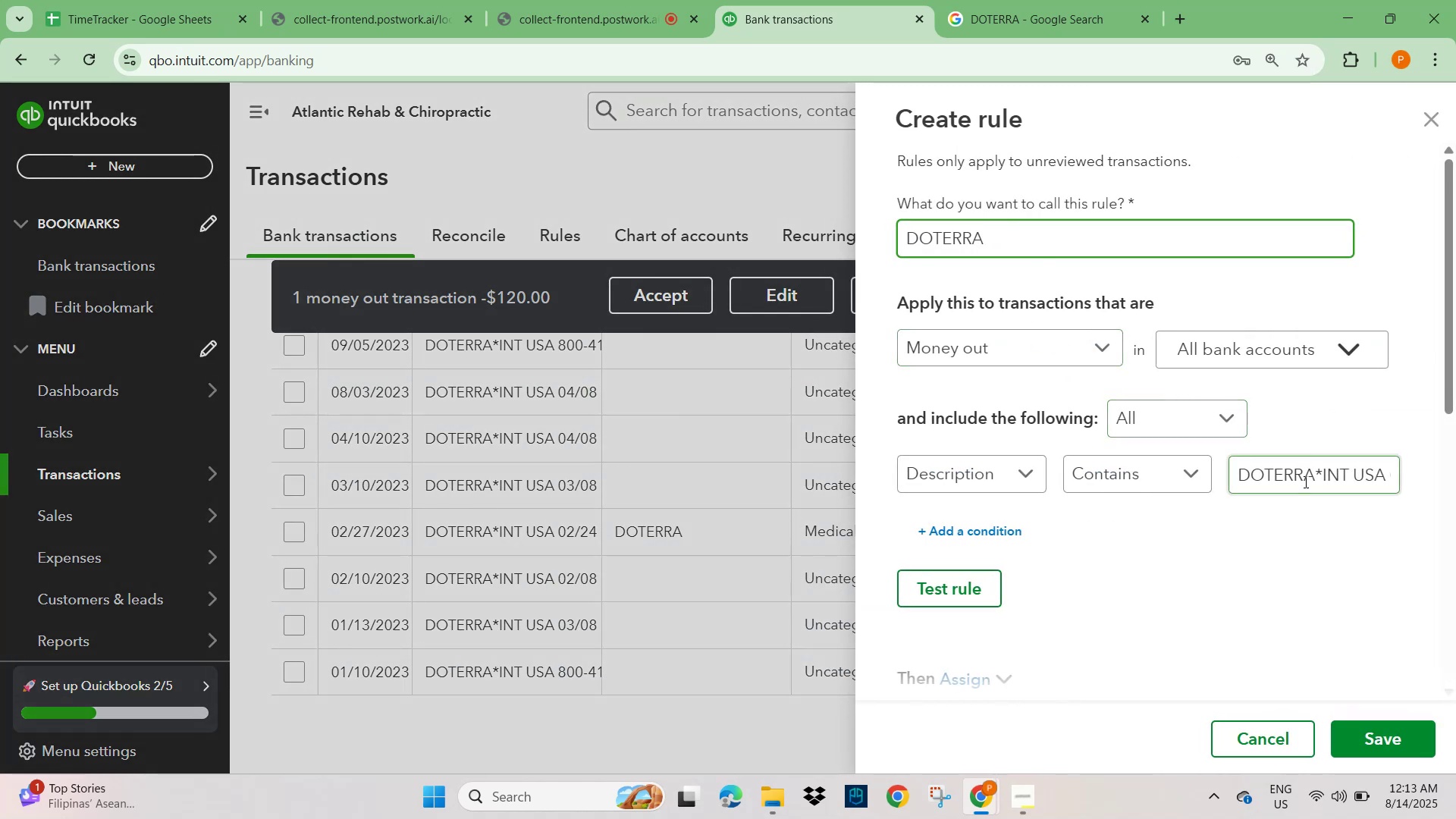 
left_click_drag(start_coordinate=[1313, 475], to_coordinate=[1455, 488])
 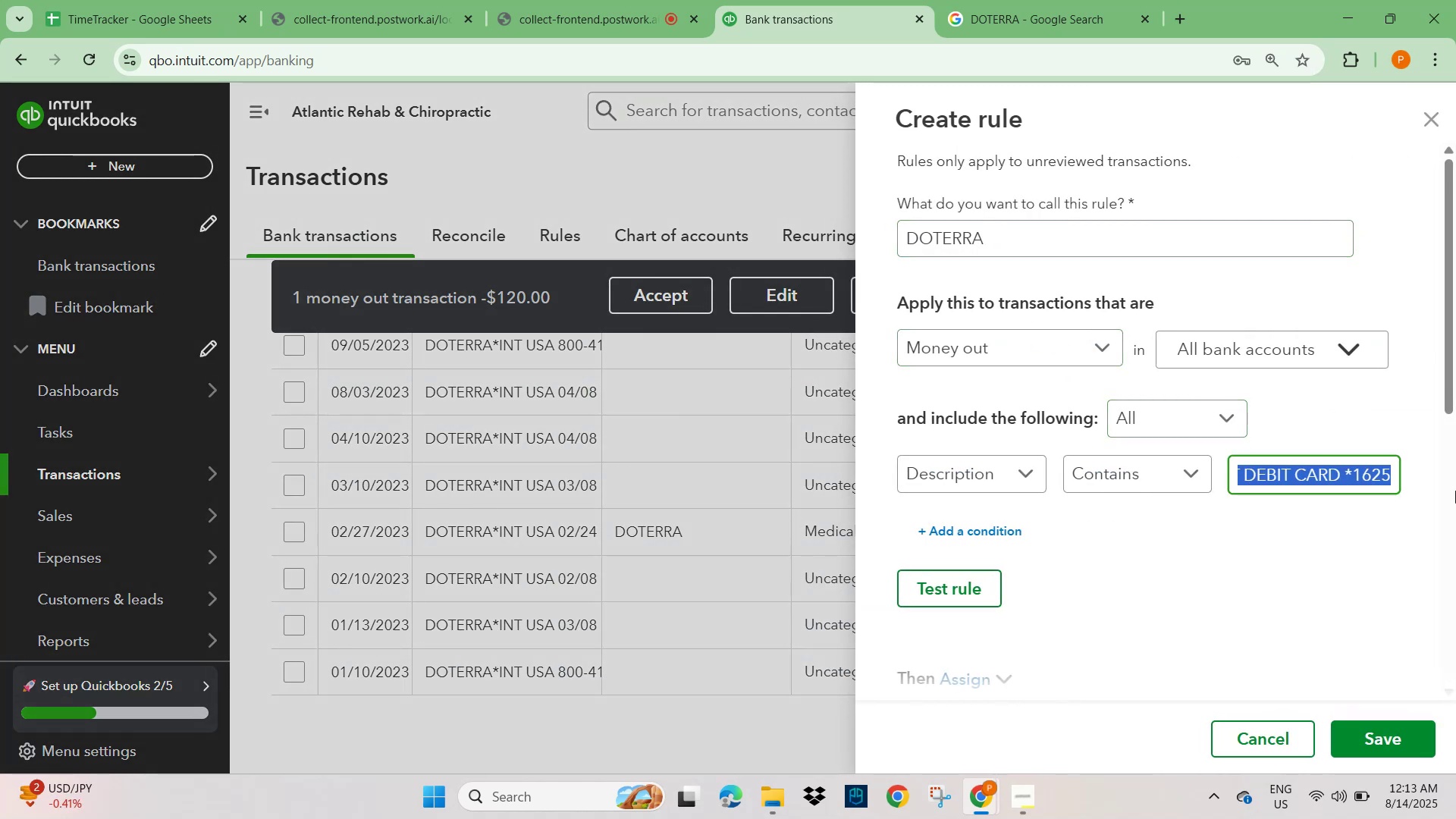 
key(Backspace)
 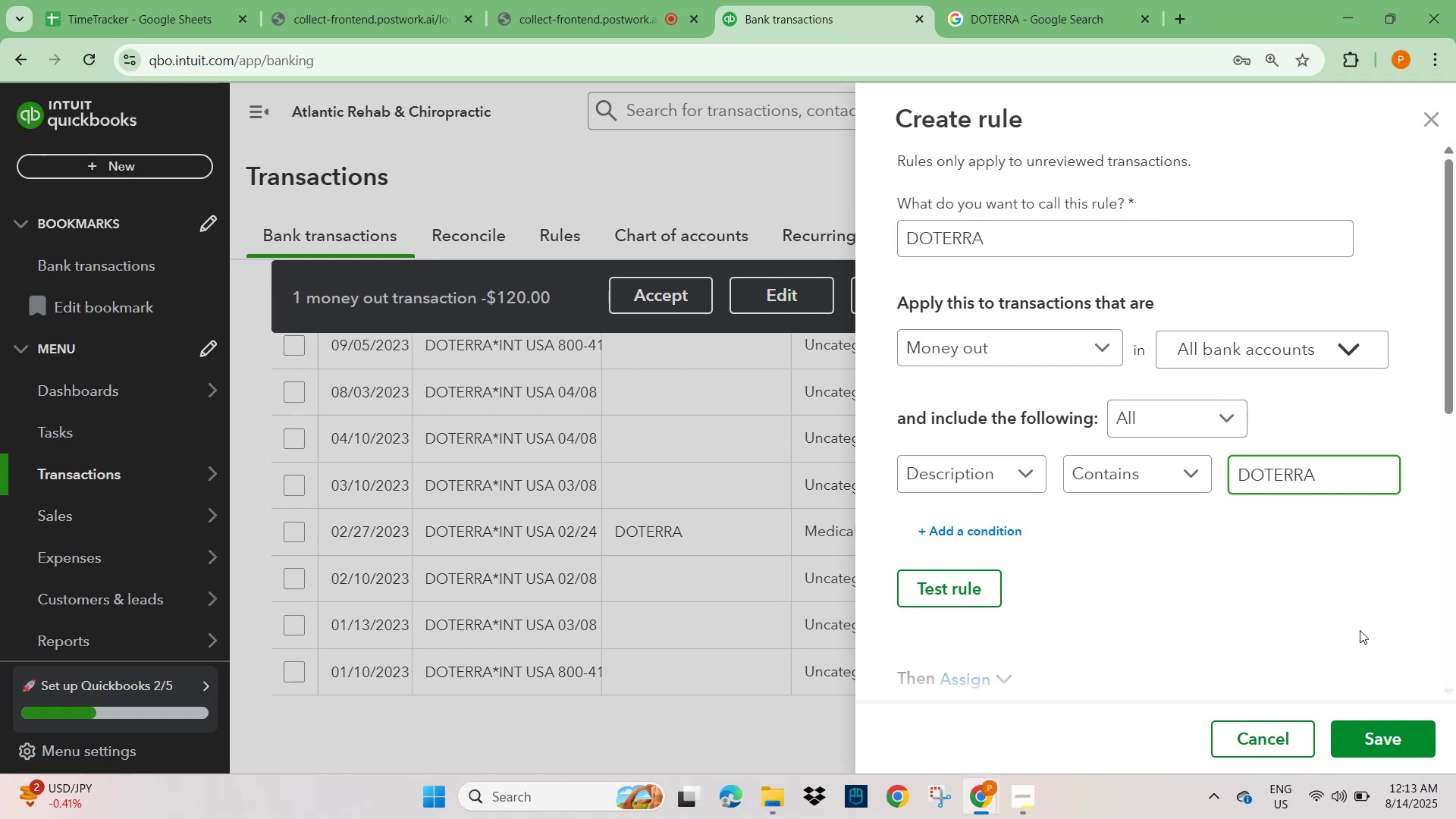 
scroll: coordinate [1370, 630], scroll_direction: down, amount: 4.0
 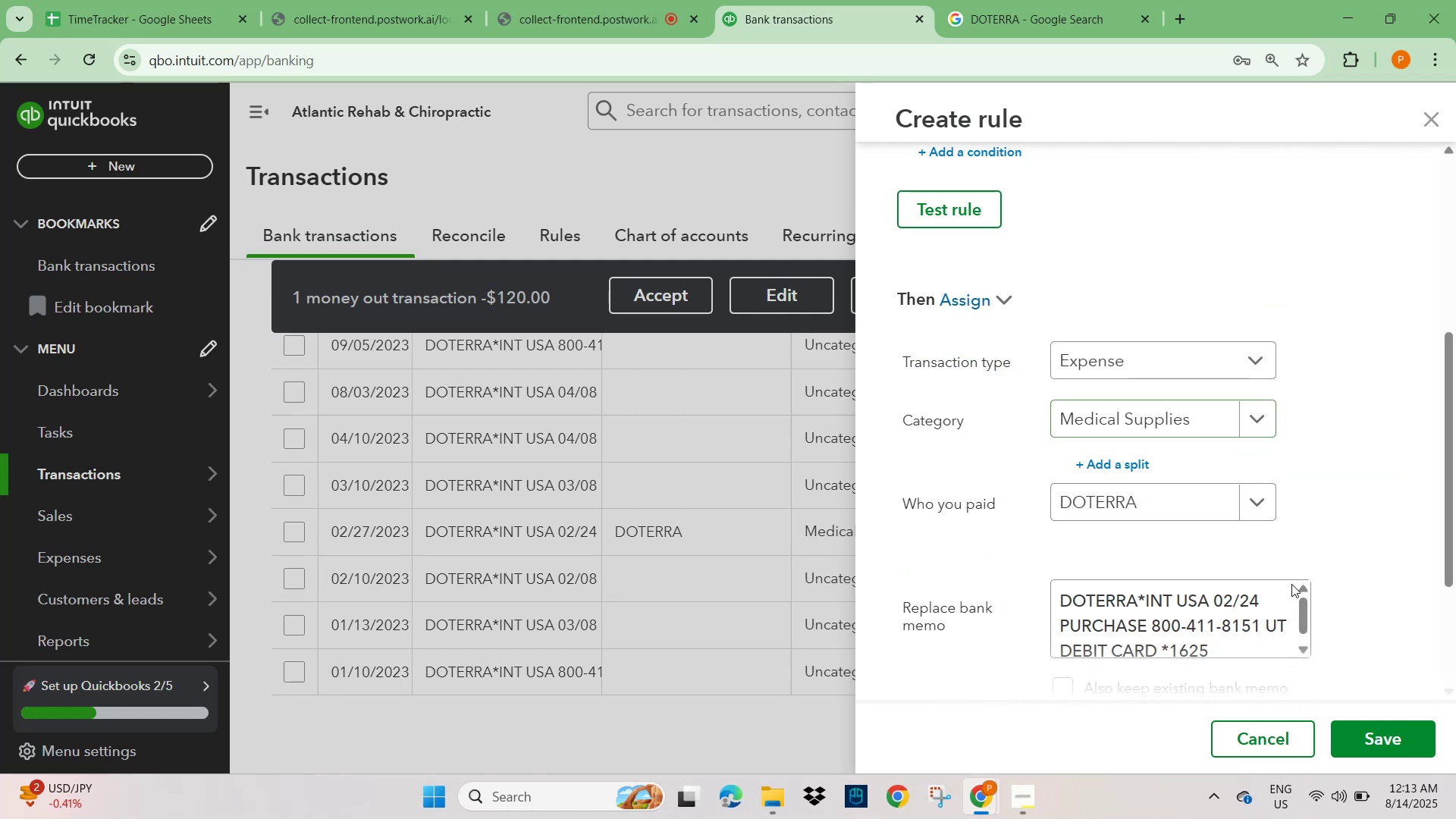 
left_click([1369, 742])
 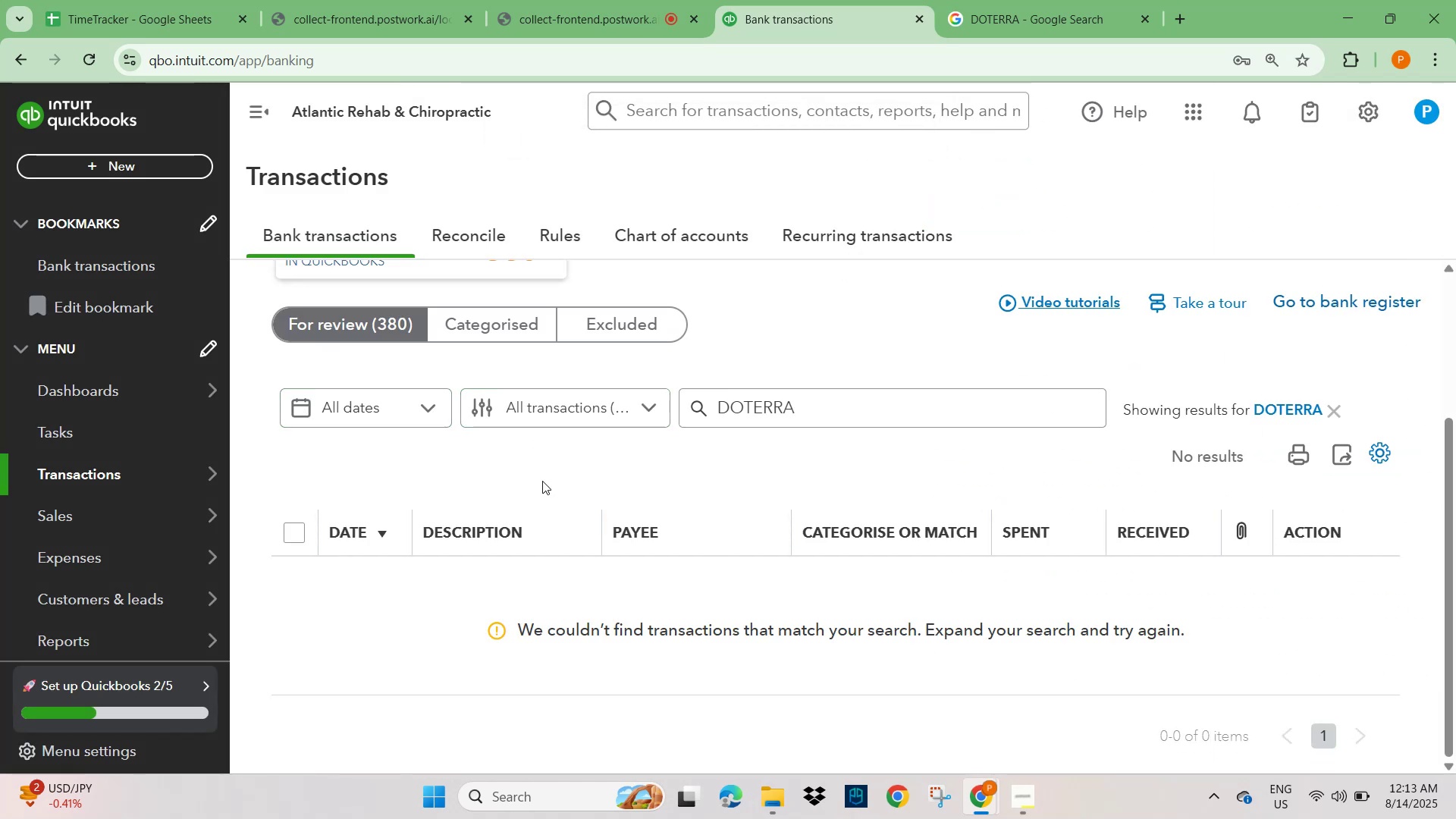 
wait(9.06)
 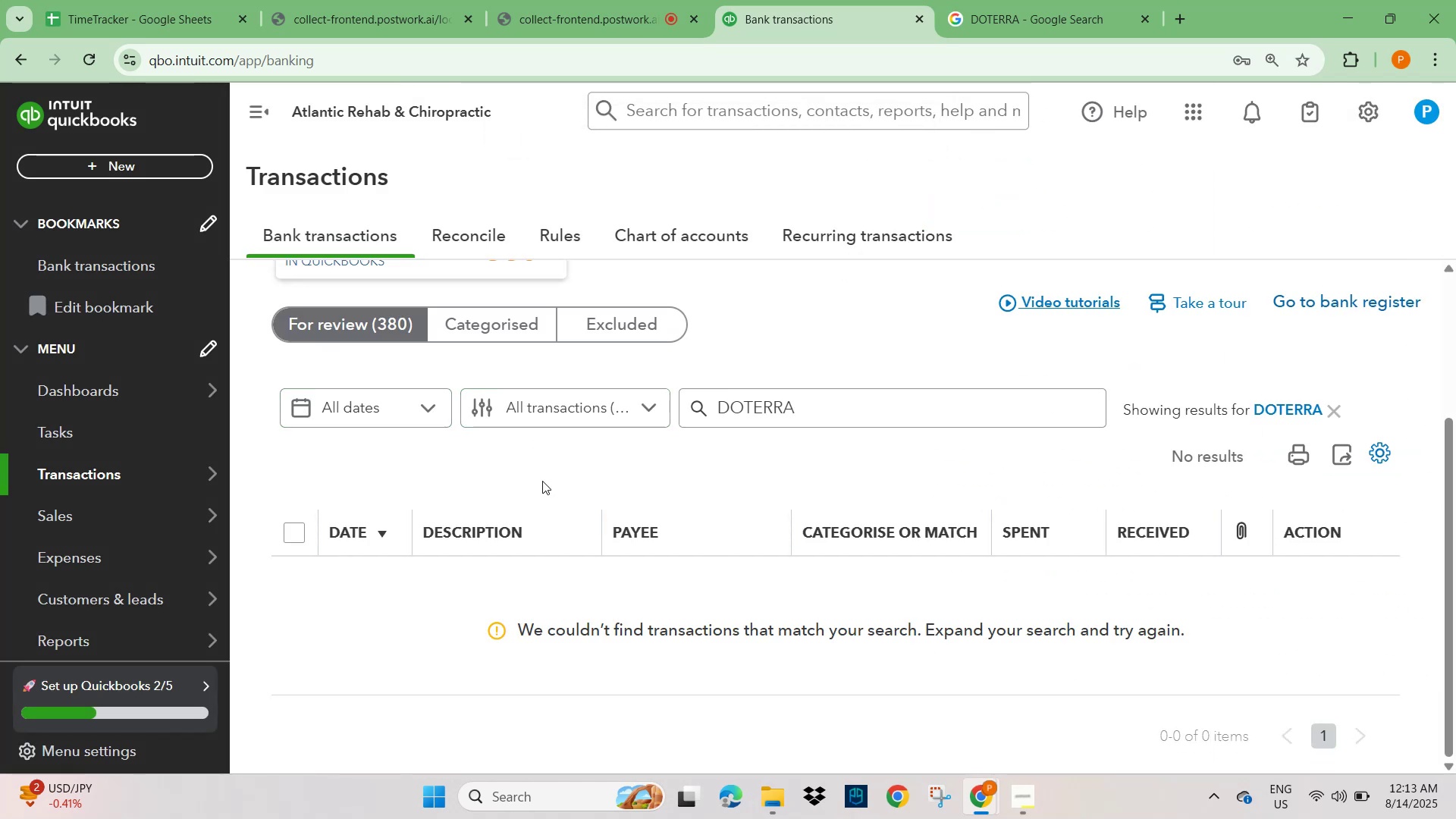 
left_click([1332, 409])
 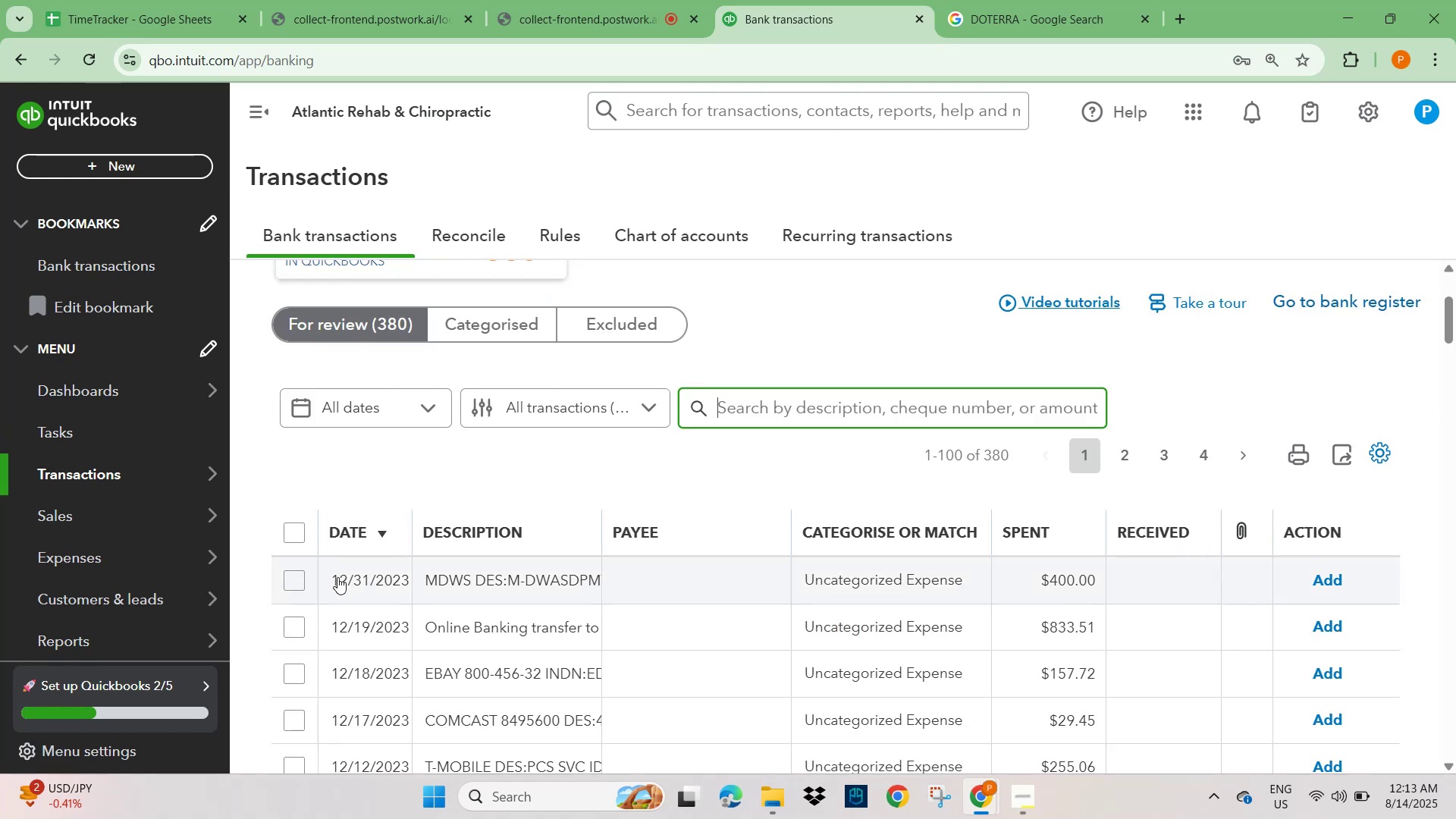 
scroll: coordinate [494, 535], scroll_direction: down, amount: 9.0
 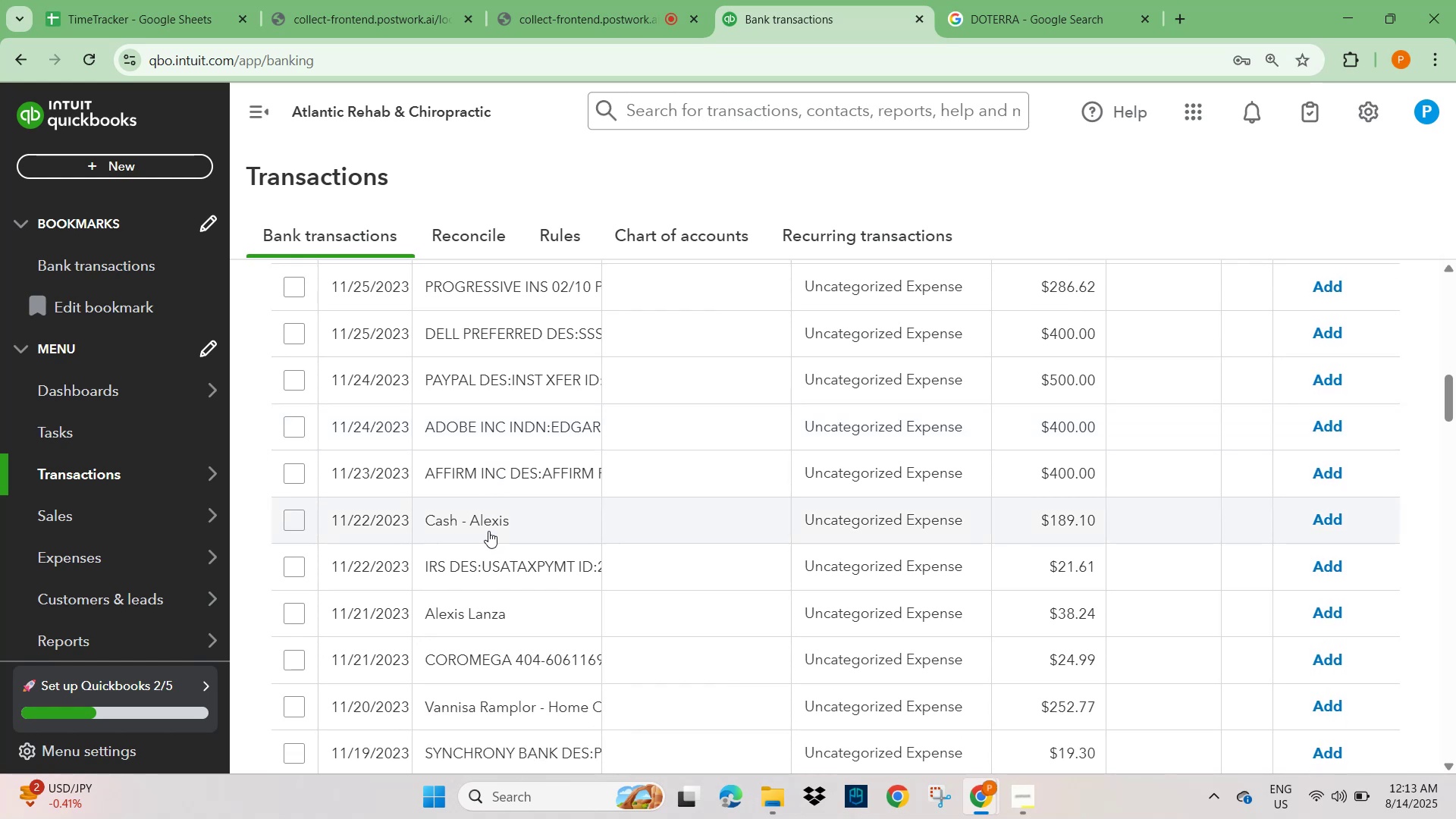 
left_click([483, 522])
 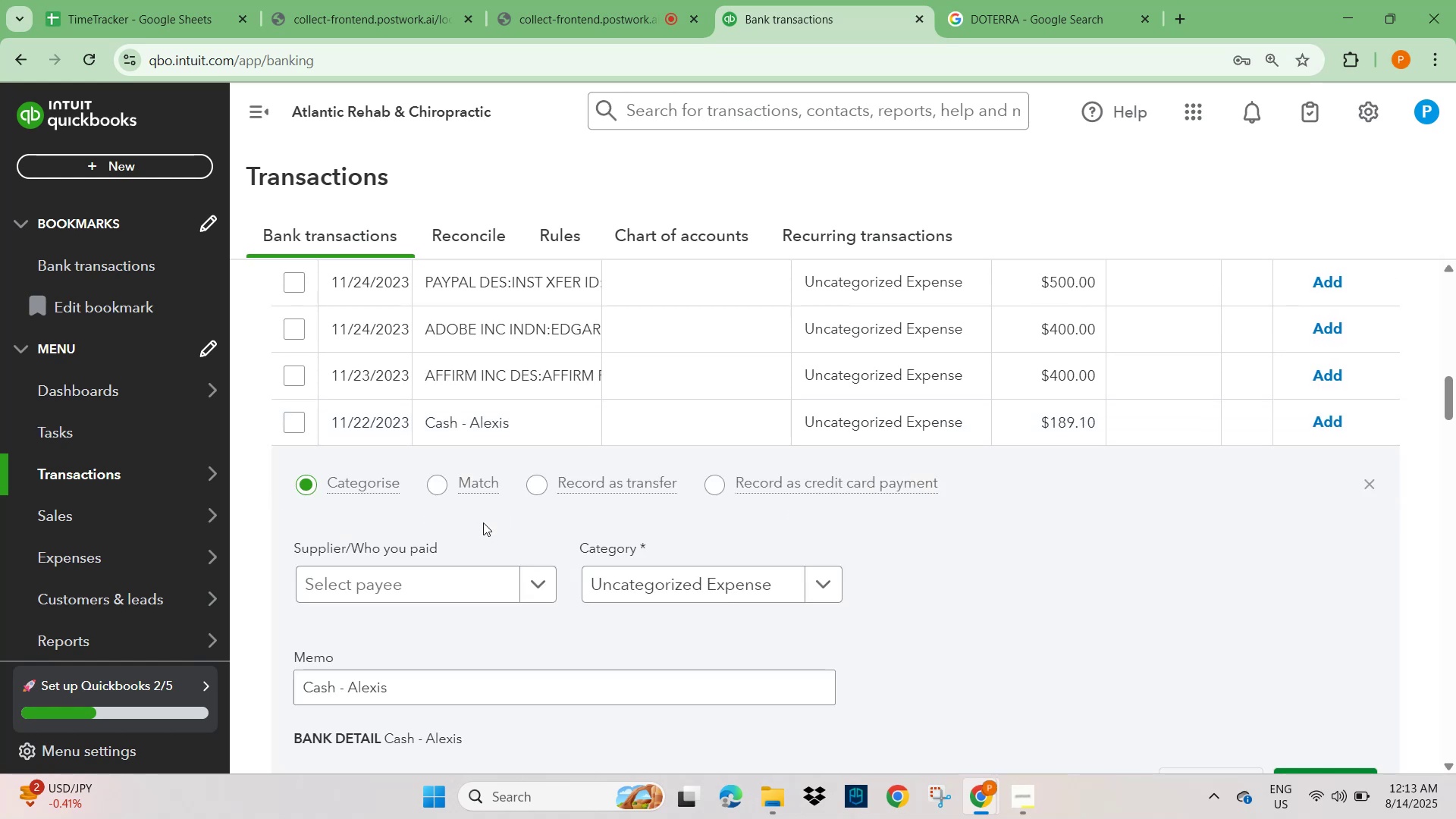 
scroll: coordinate [474, 567], scroll_direction: down, amount: 2.0
 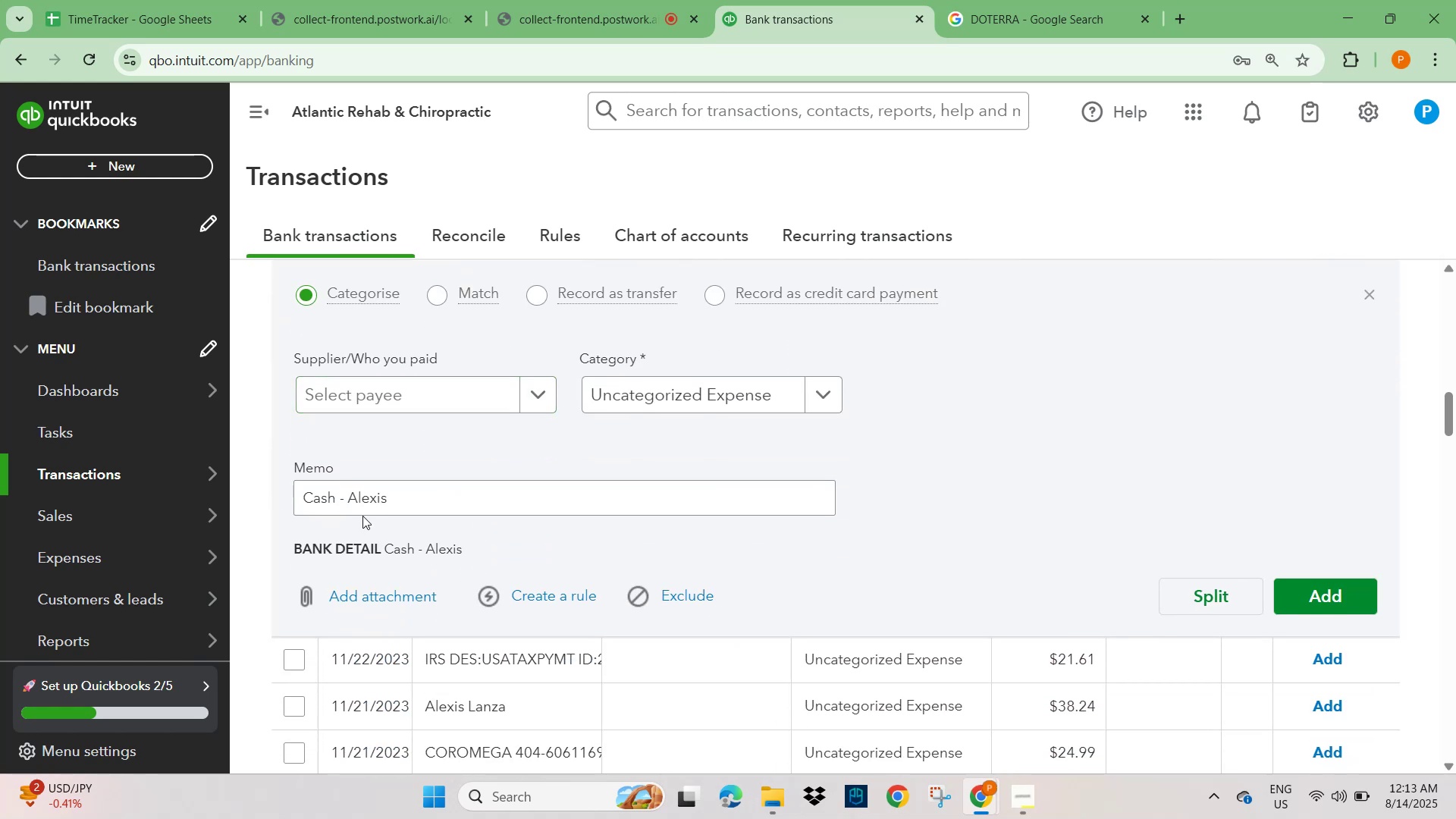 
double_click([362, 504])
 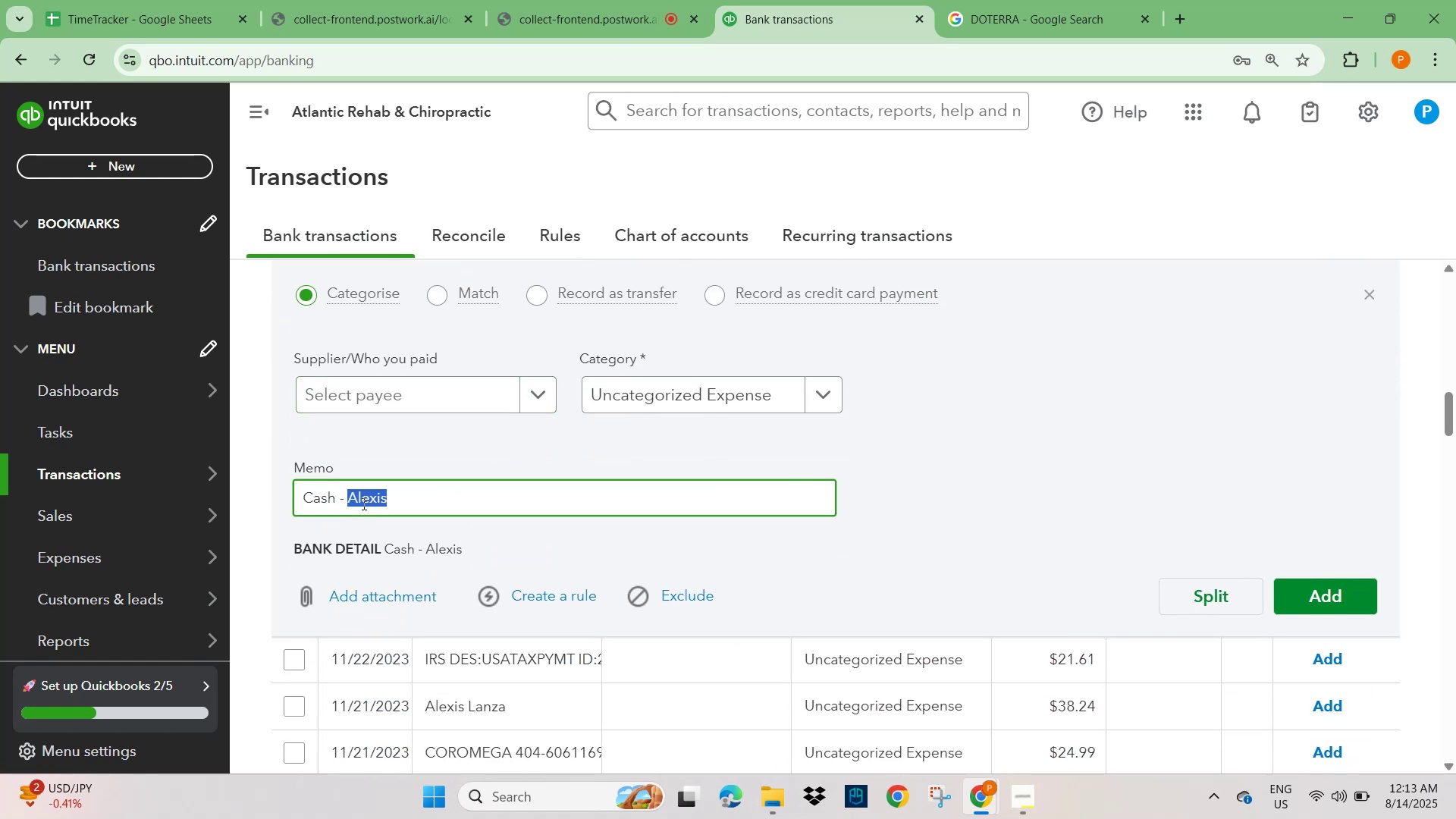 
hold_key(key=ControlLeft, duration=0.9)
 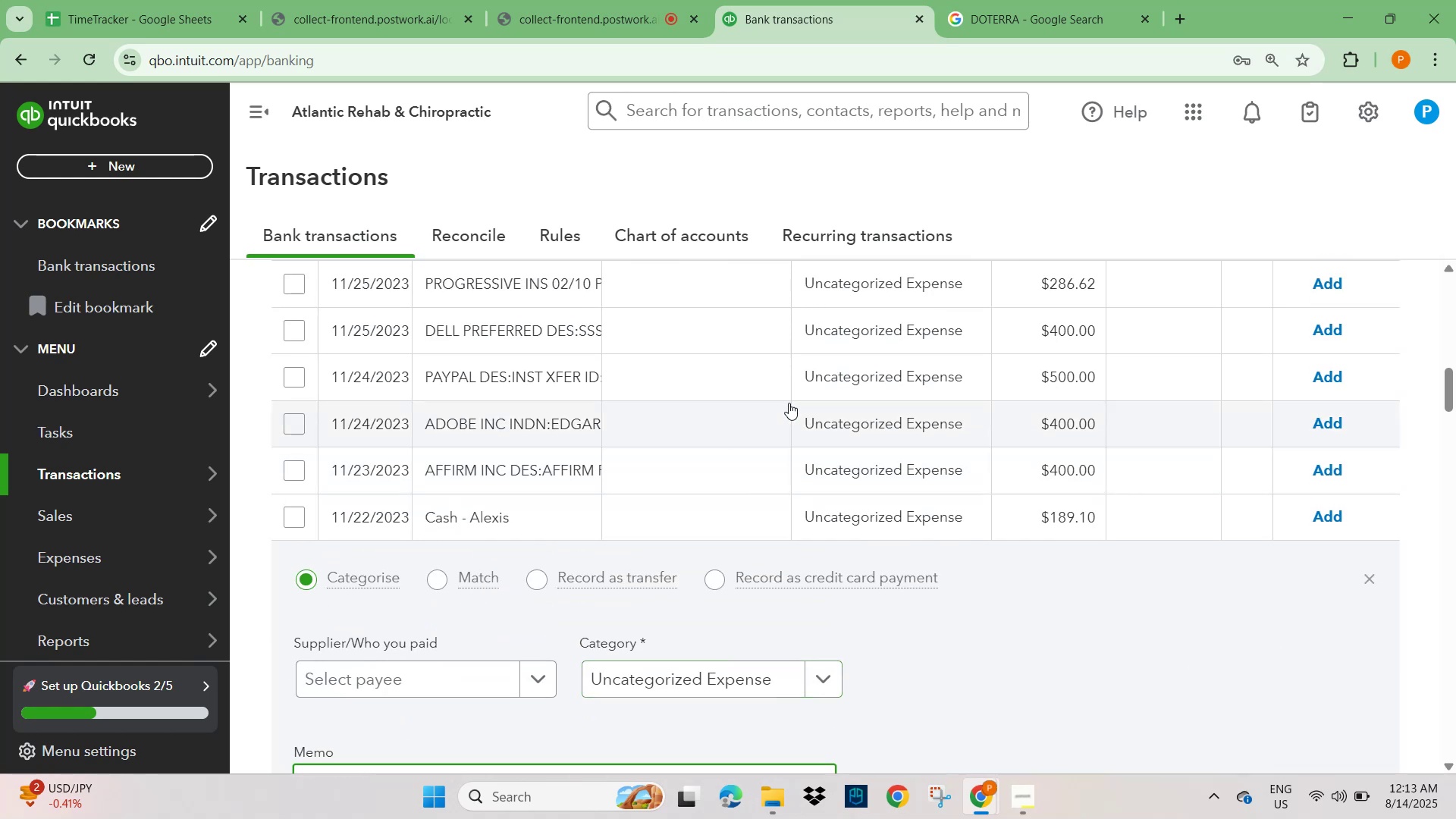 
hold_key(key=C, duration=0.48)
 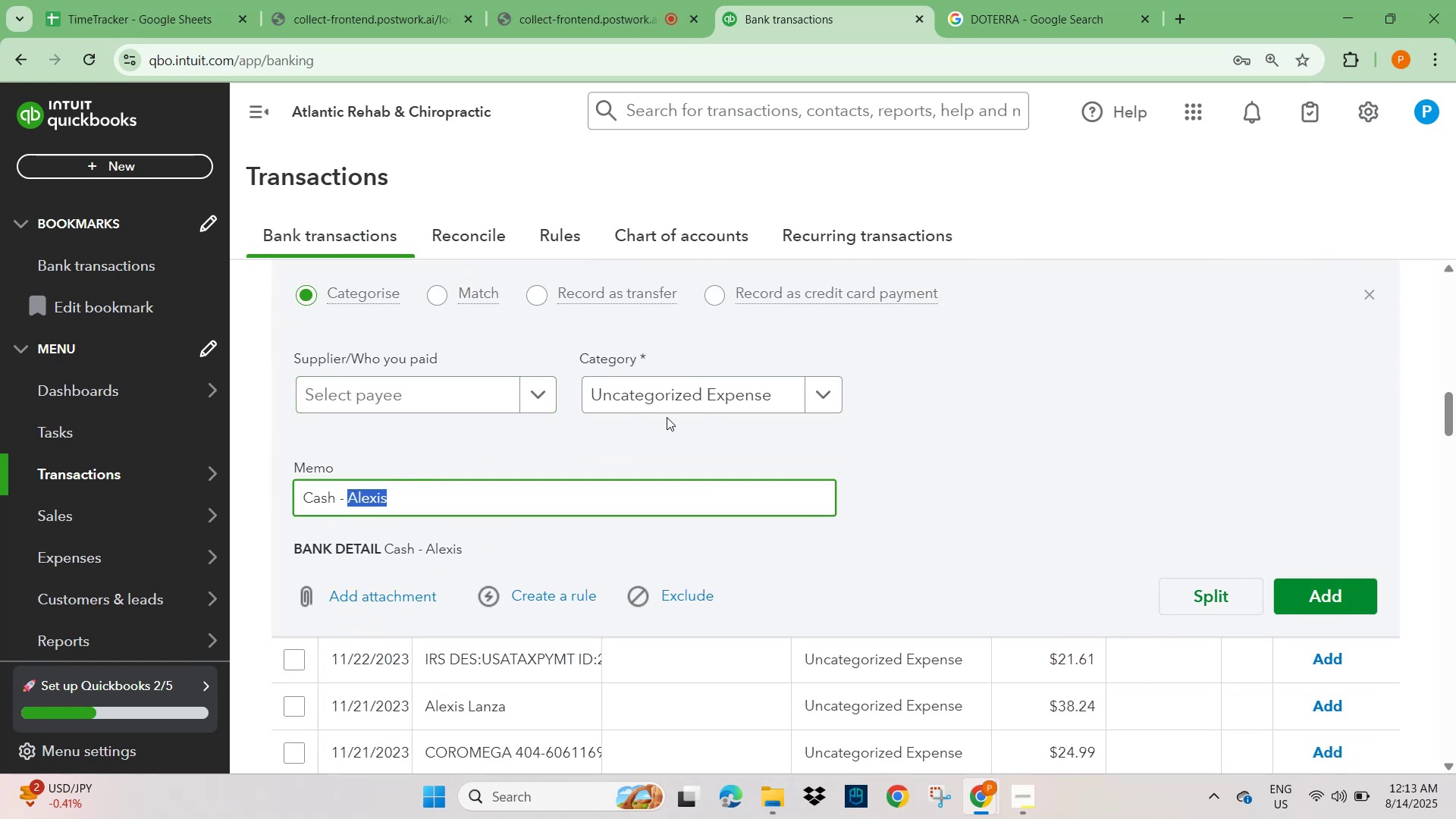 
scroll: coordinate [828, 403], scroll_direction: up, amount: 12.0
 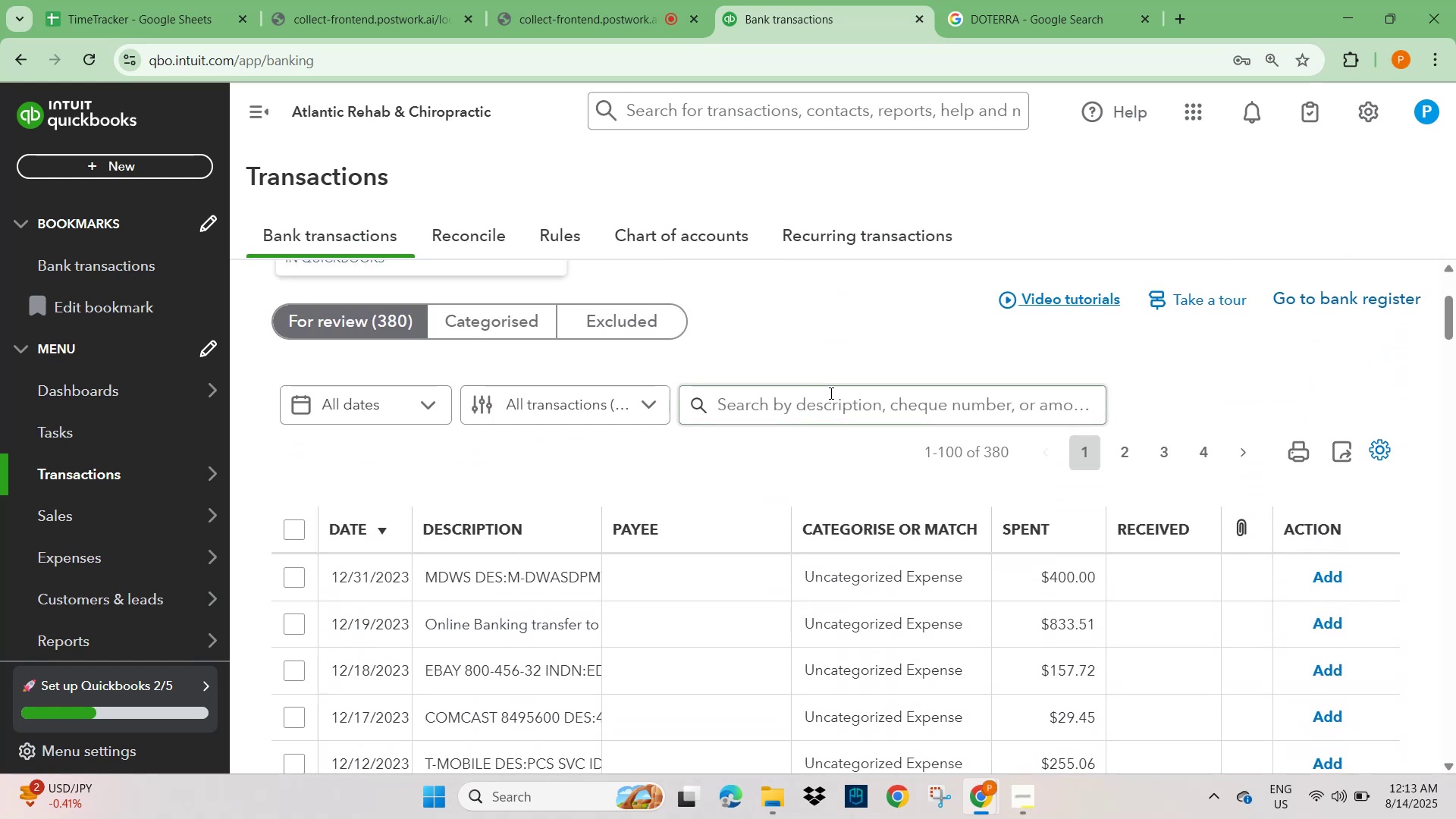 
left_click([830, 400])
 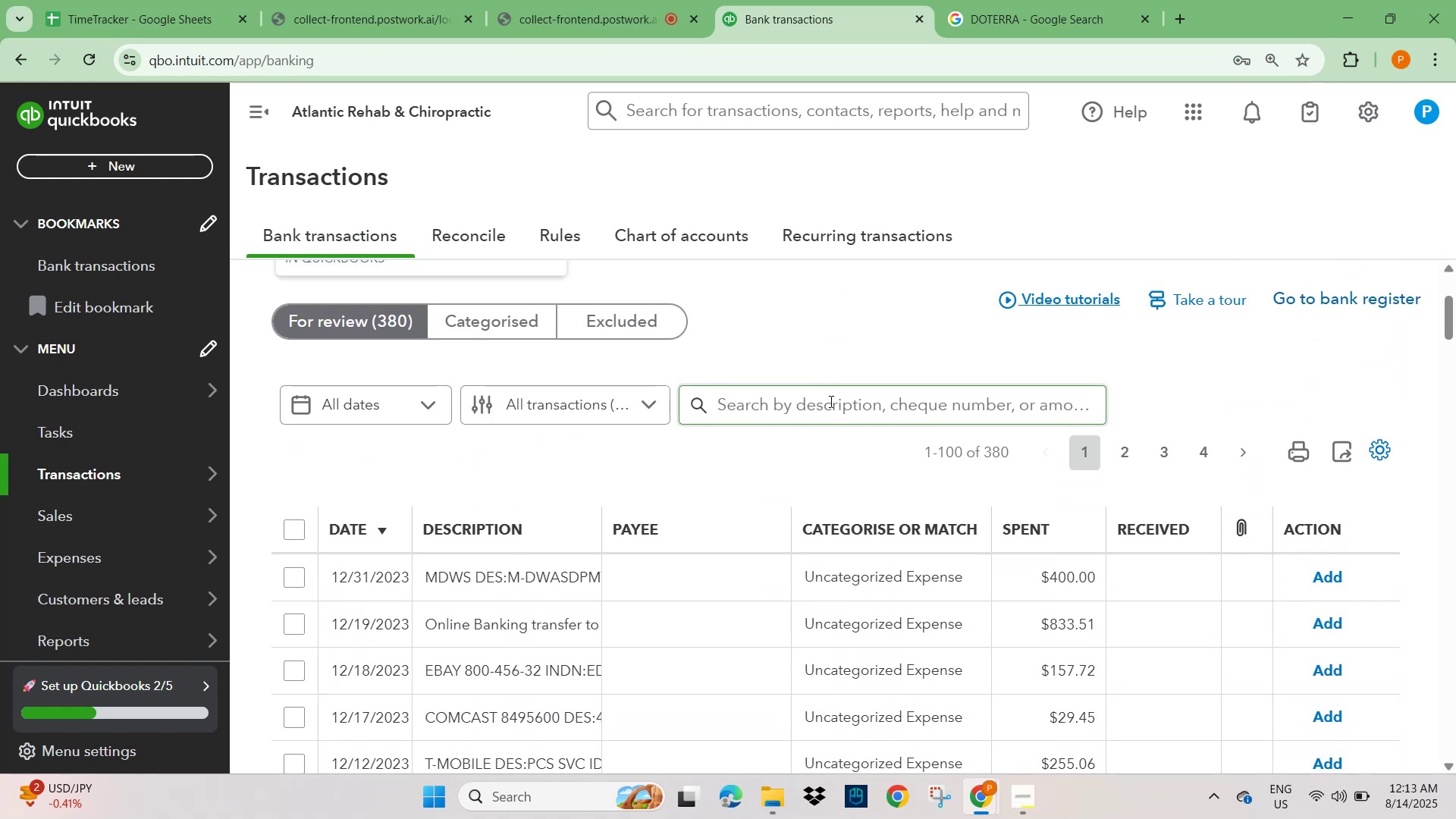 
key(Control+V)
 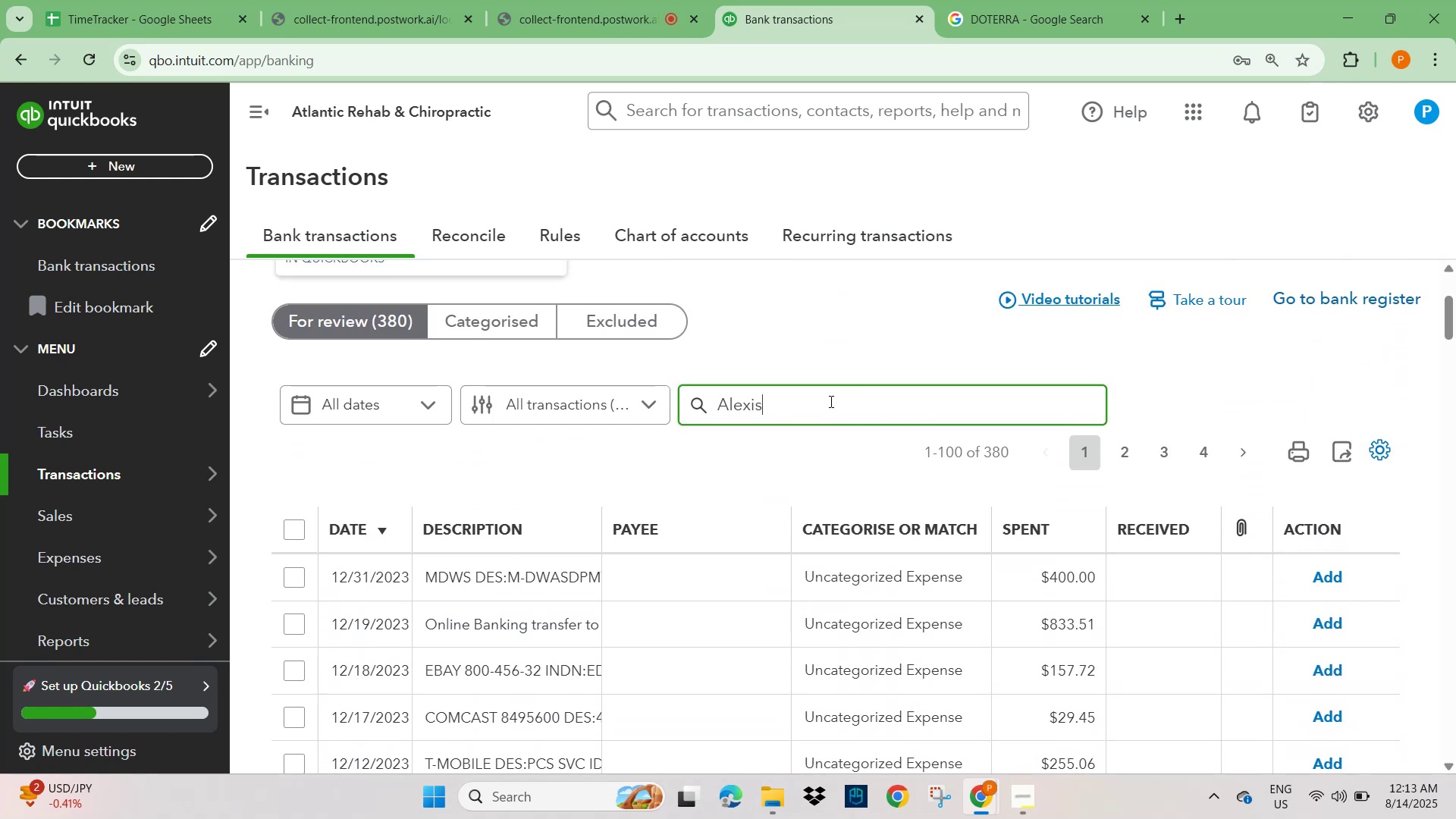 
key(NumpadEnter)
 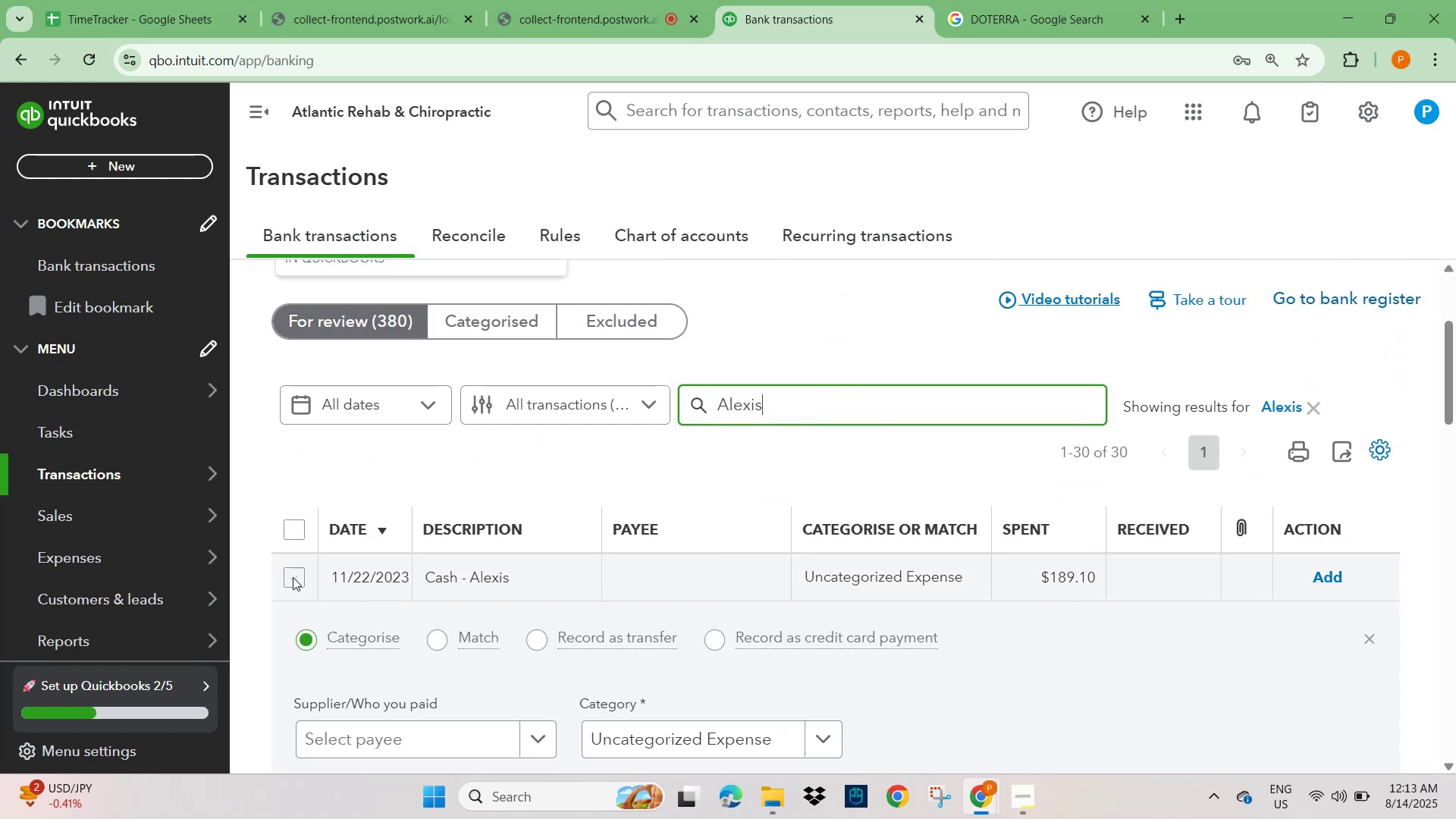 
scroll: coordinate [615, 527], scroll_direction: down, amount: 2.0
 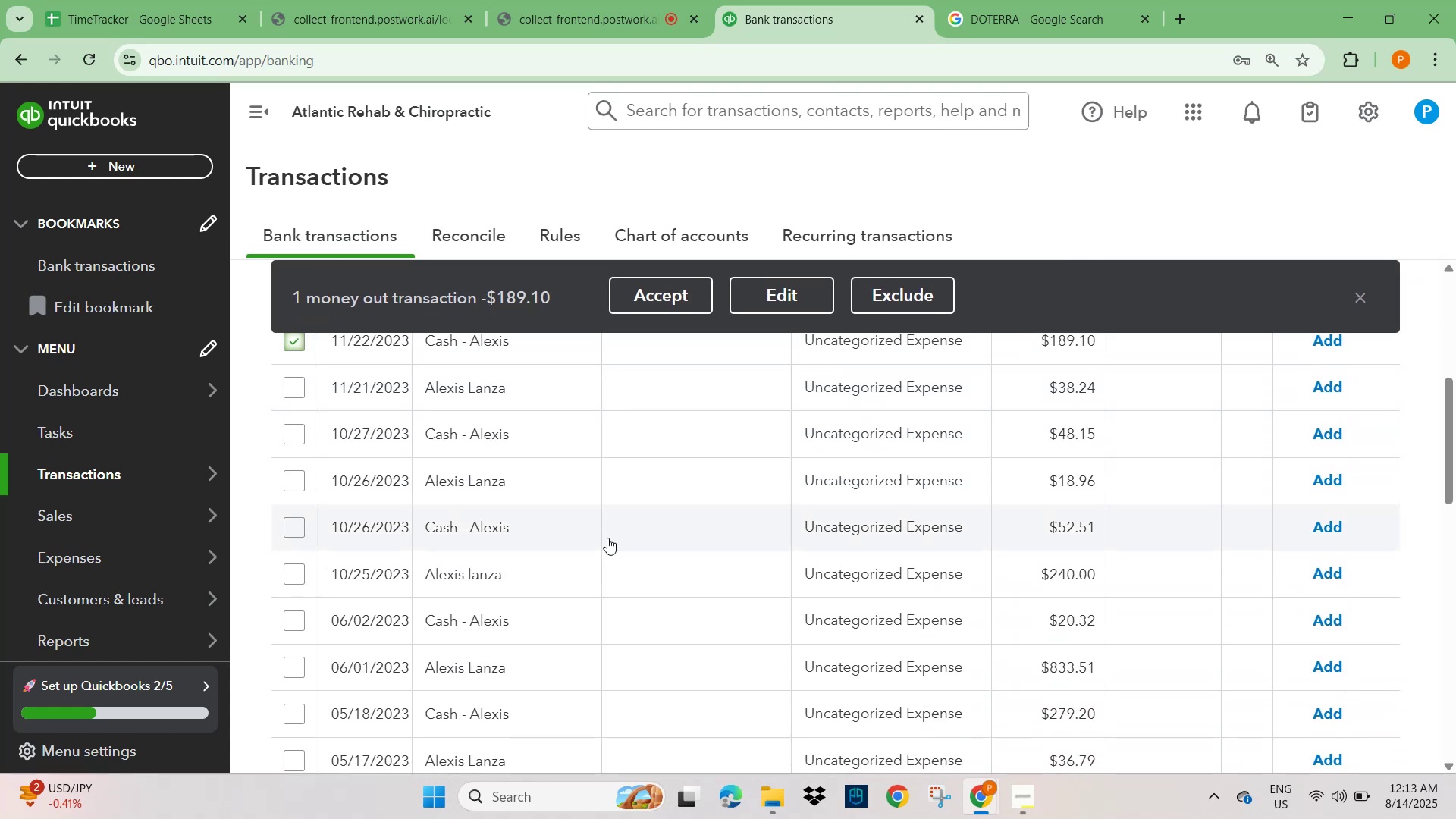 
wait(5.42)
 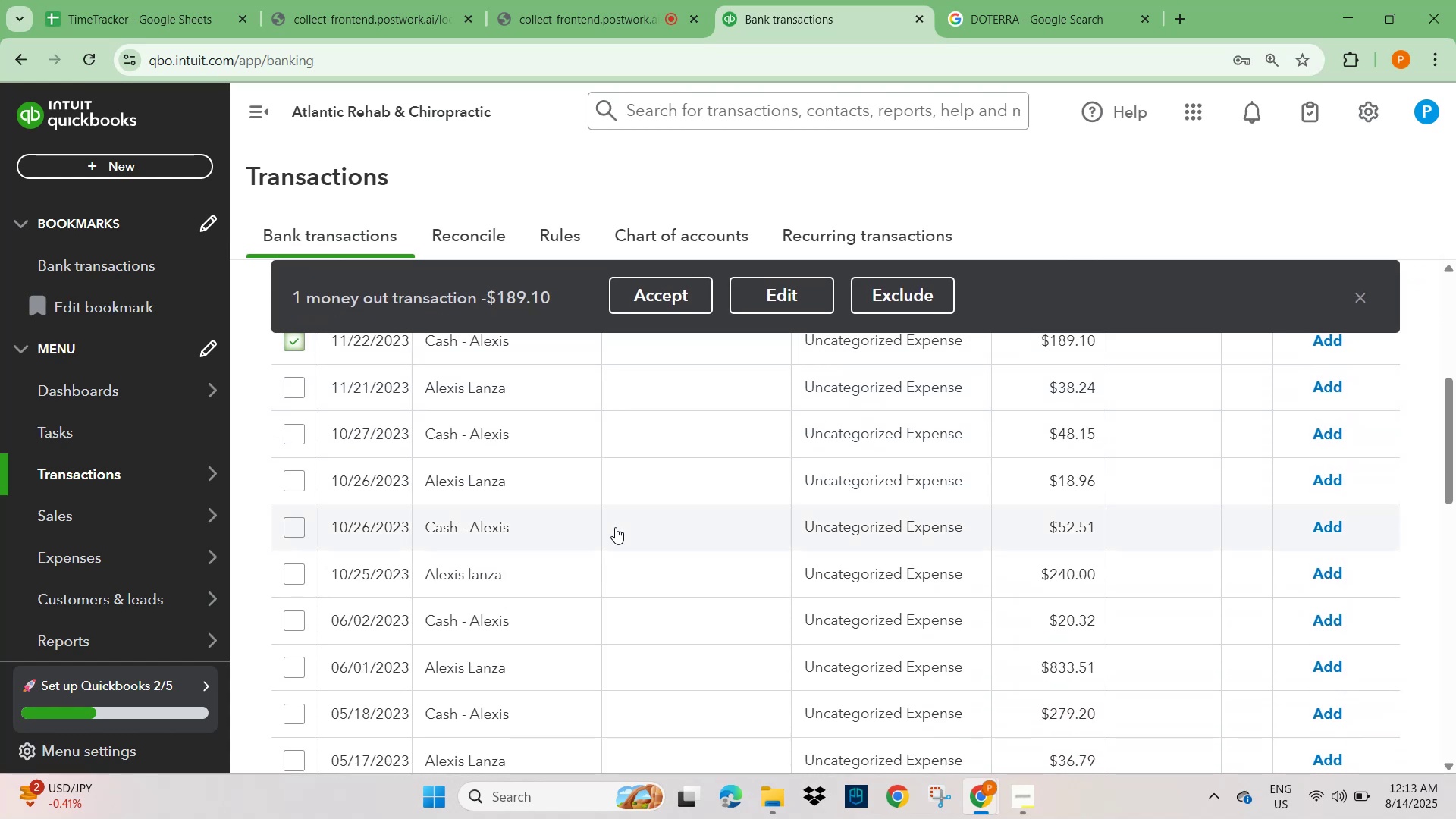 
scroll: coordinate [607, 538], scroll_direction: down, amount: 5.0
 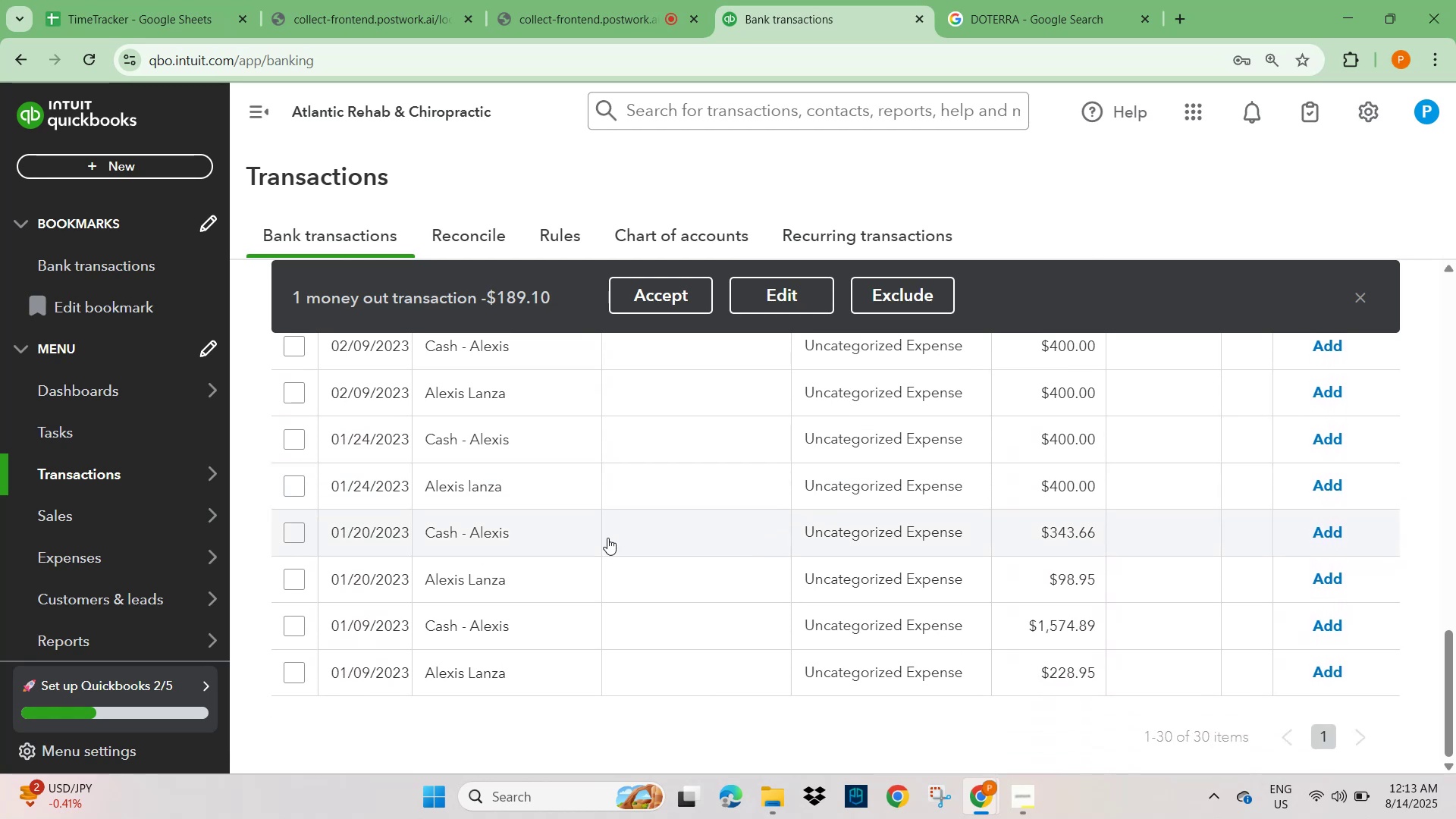 
wait(8.88)
 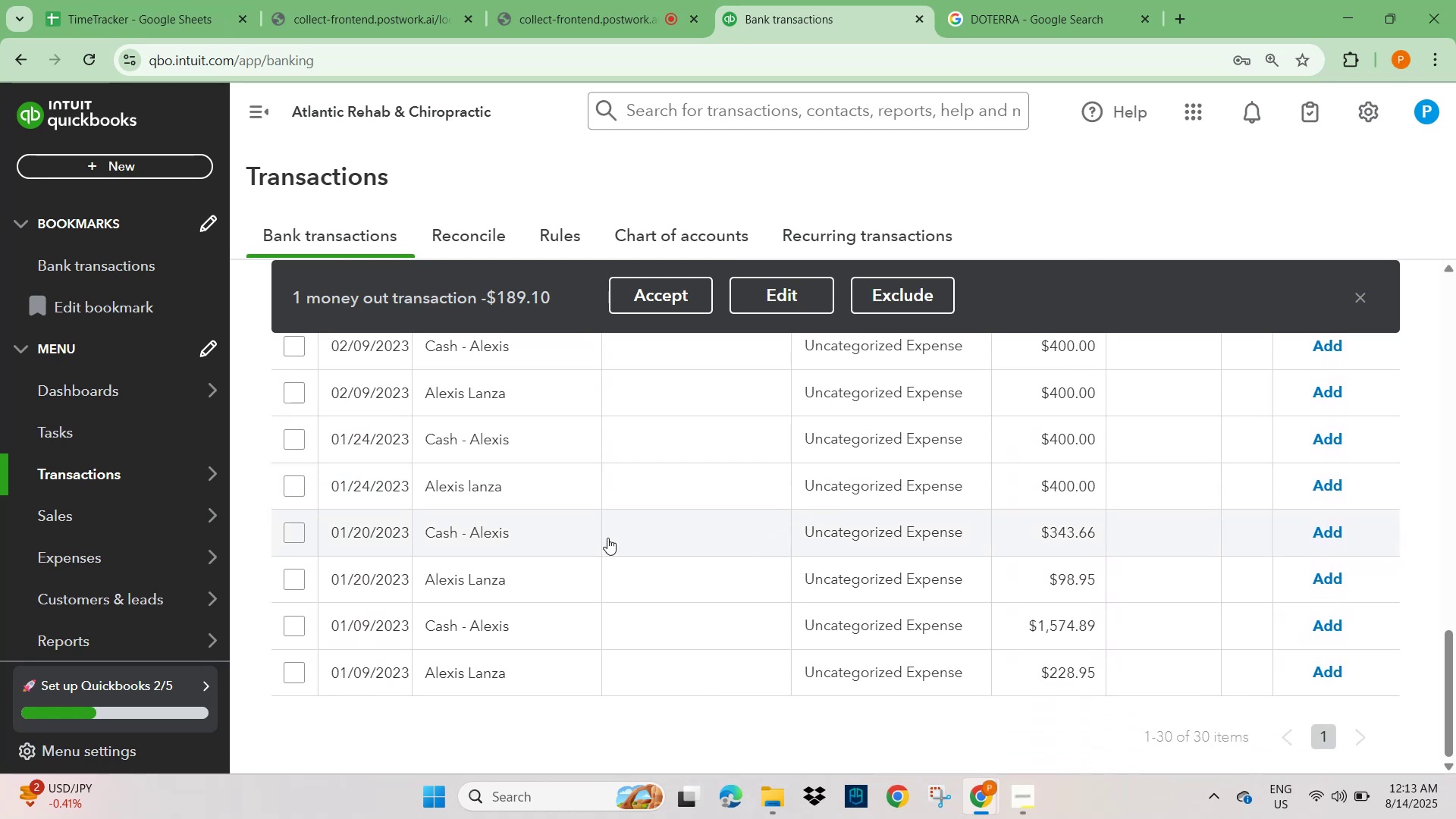 
scroll: coordinate [654, 549], scroll_direction: up, amount: 14.0
 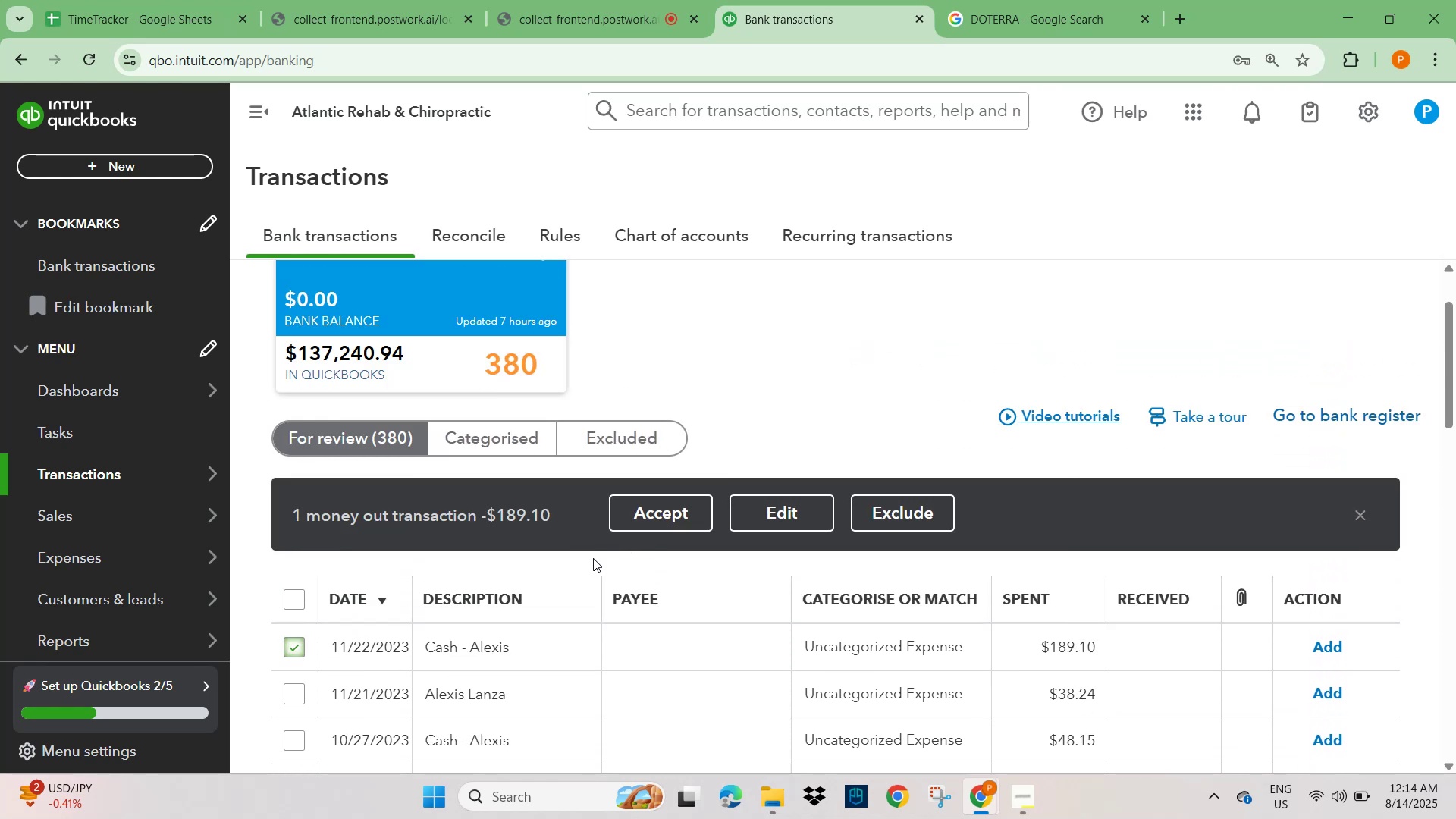 
scroll: coordinate [545, 552], scroll_direction: down, amount: 2.0
 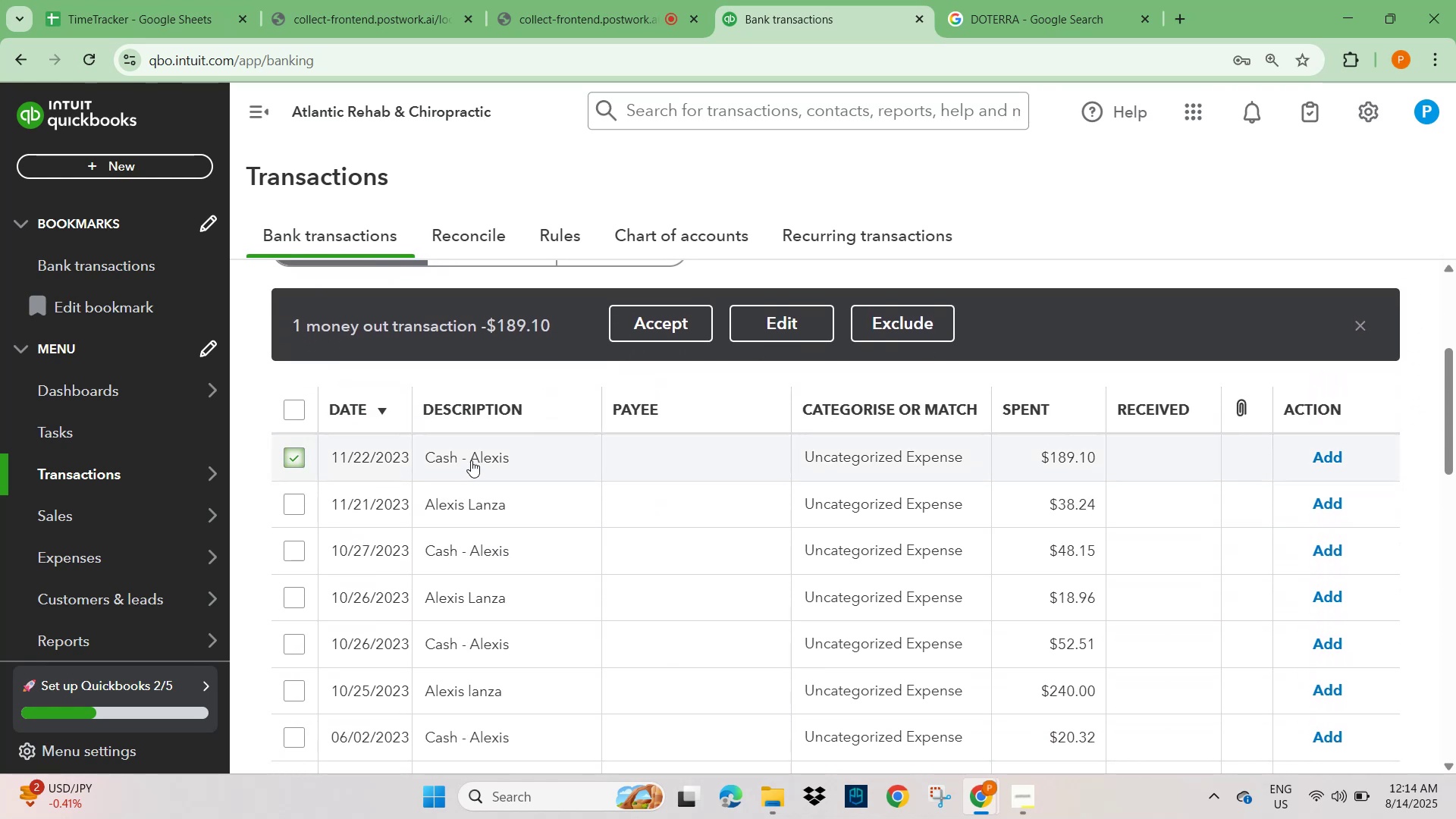 
left_click([472, 457])
 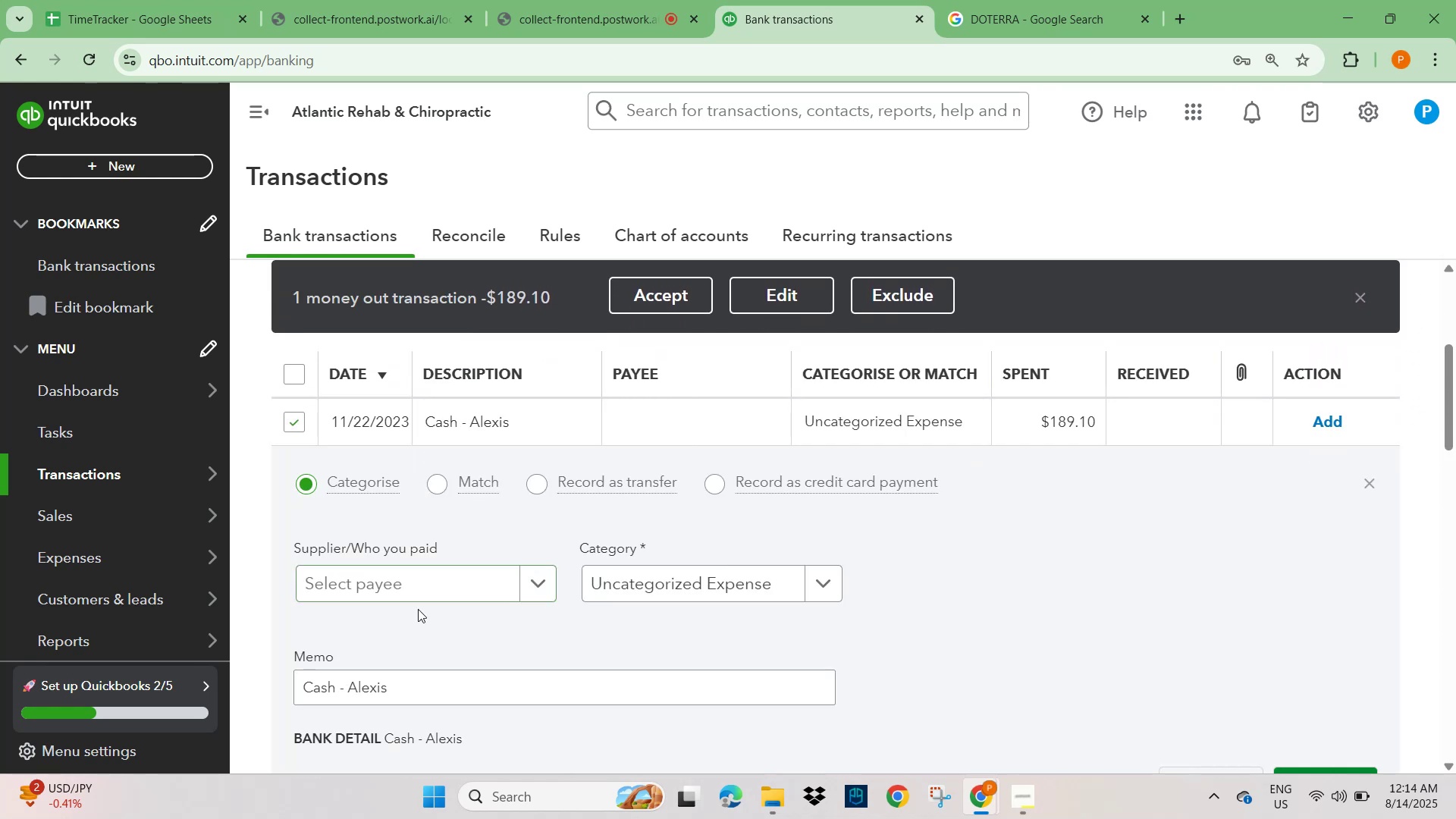 
left_click([416, 576])
 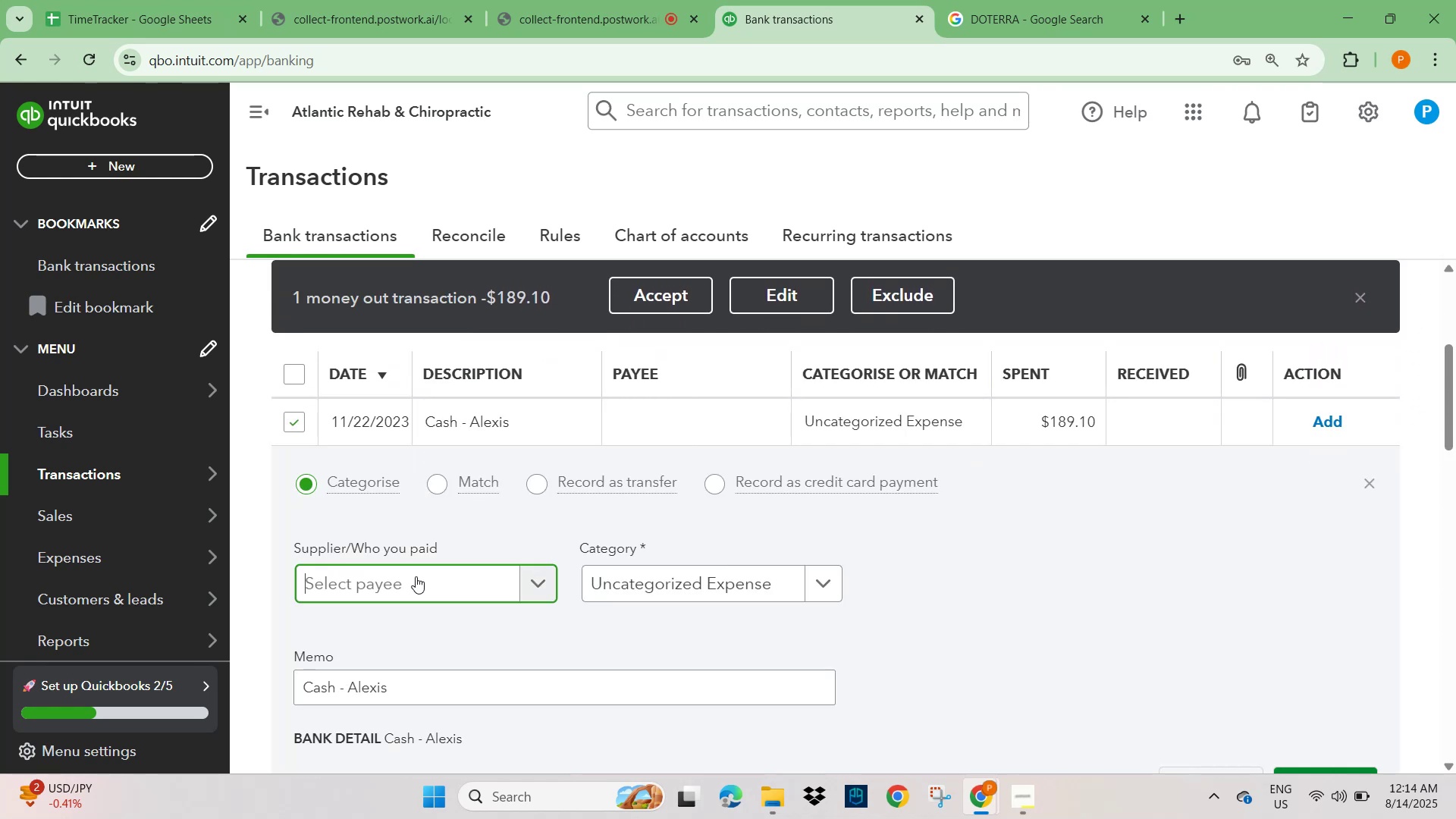 
key(Control+V)
 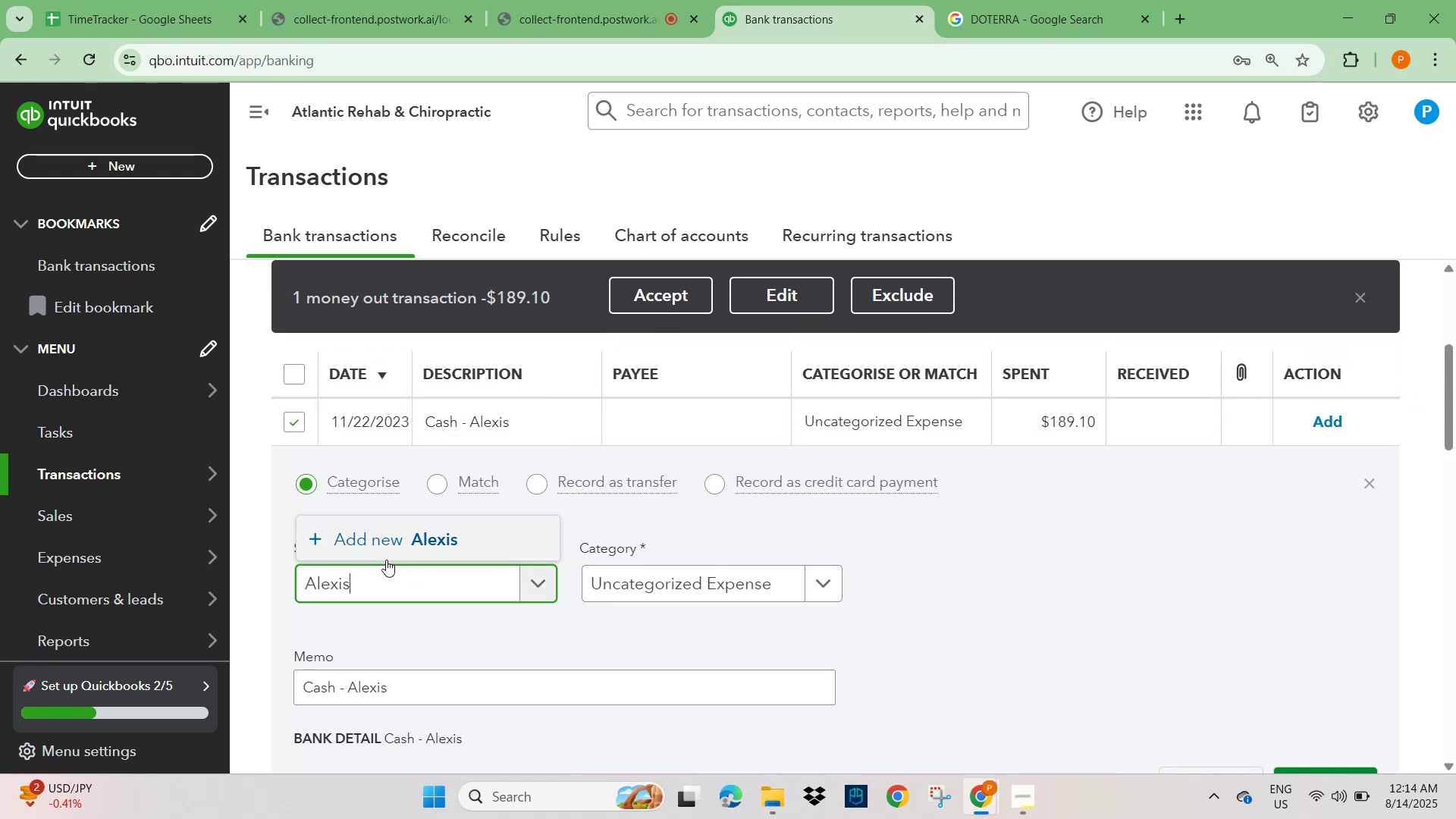 
left_click([457, 534])
 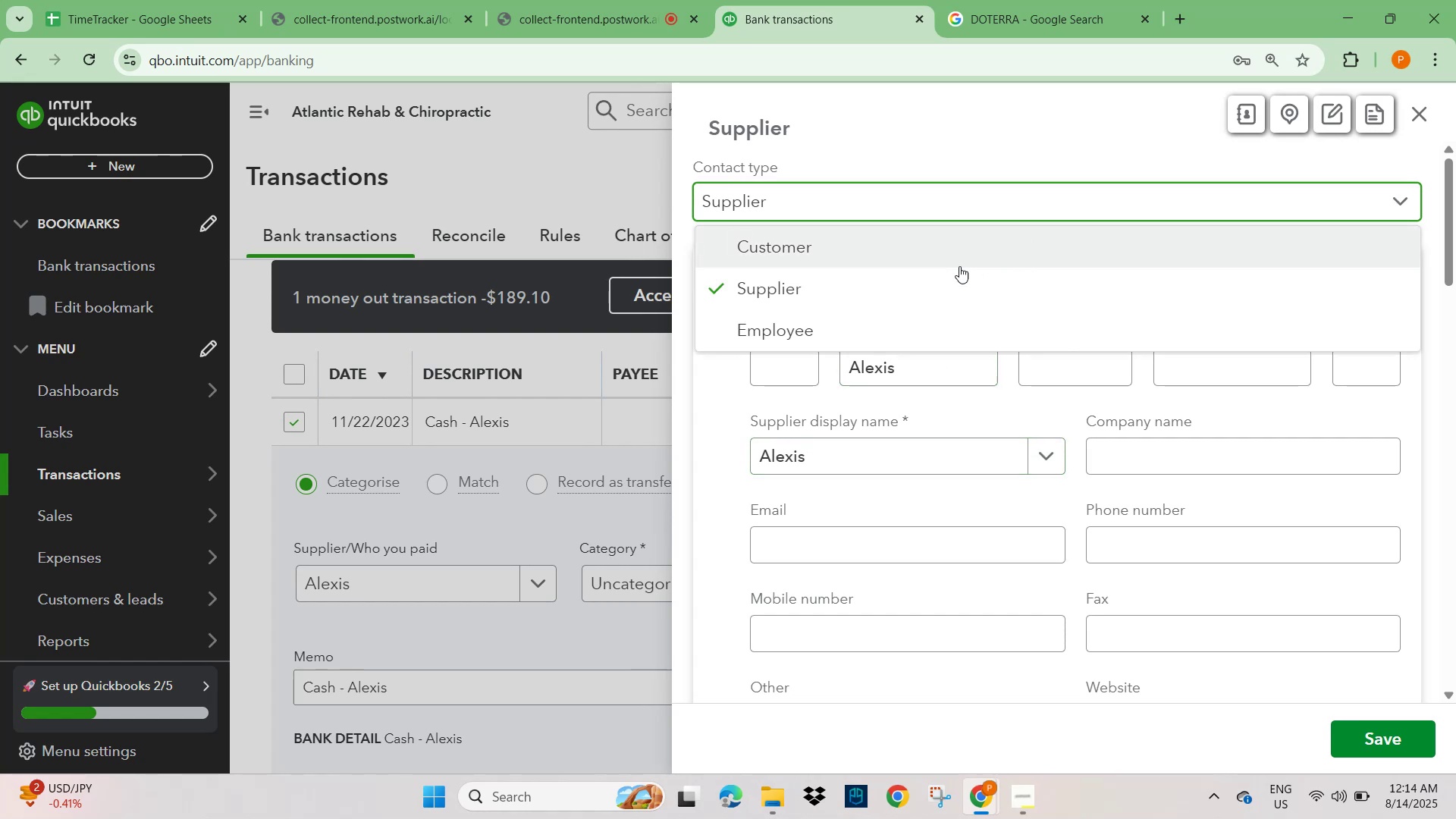 
left_click([824, 330])
 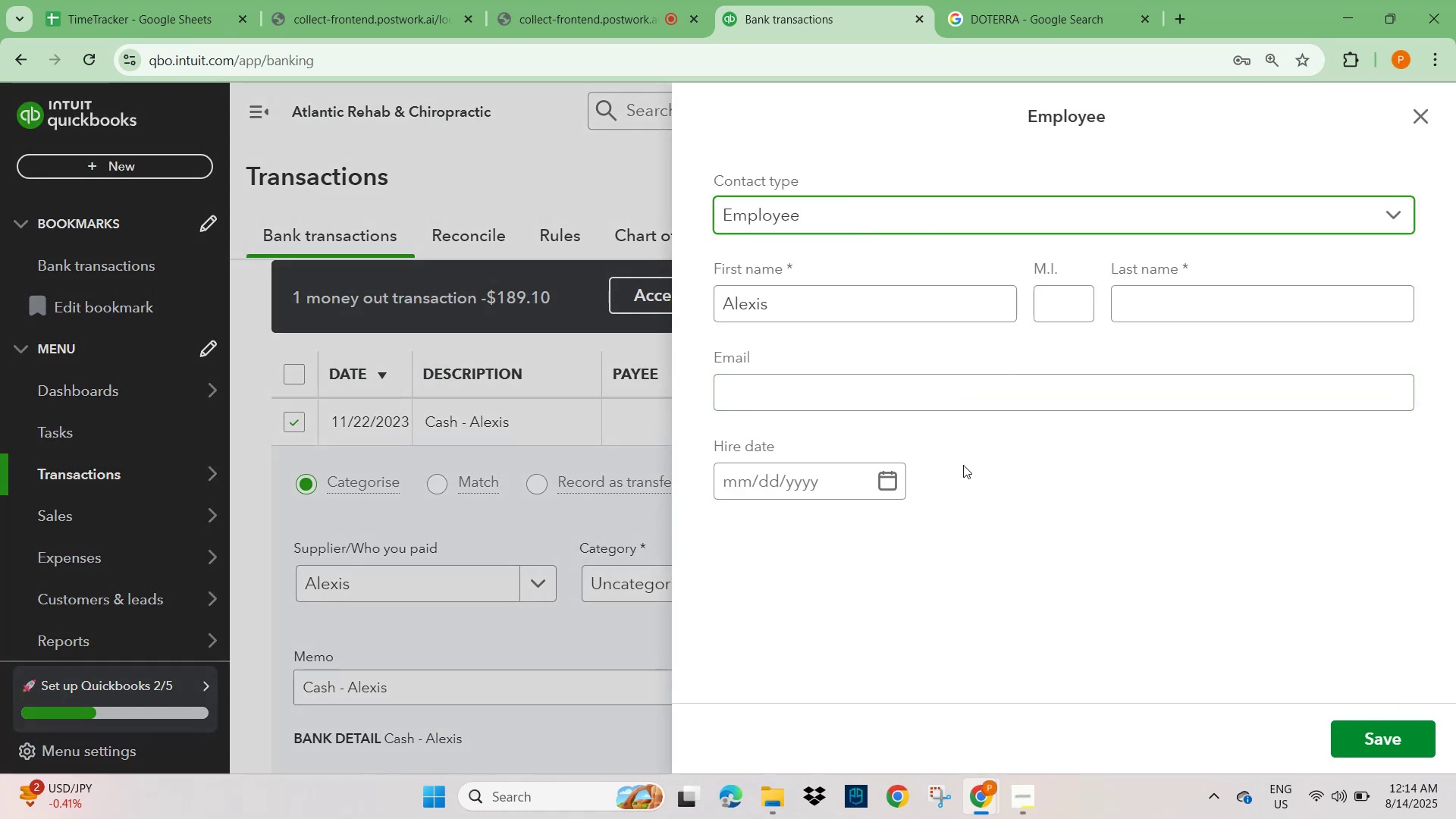 
wait(8.94)
 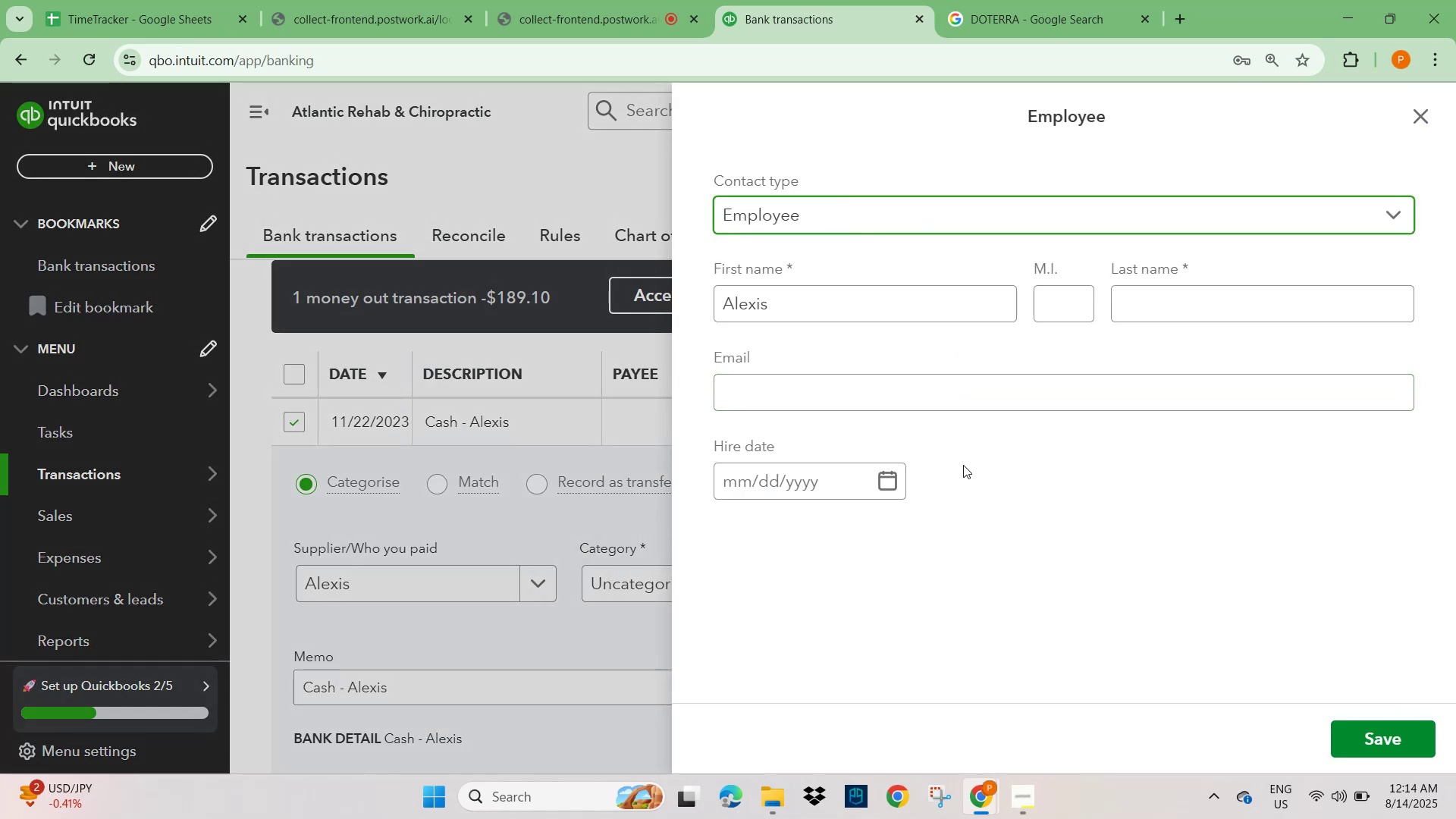 
left_click([1393, 741])
 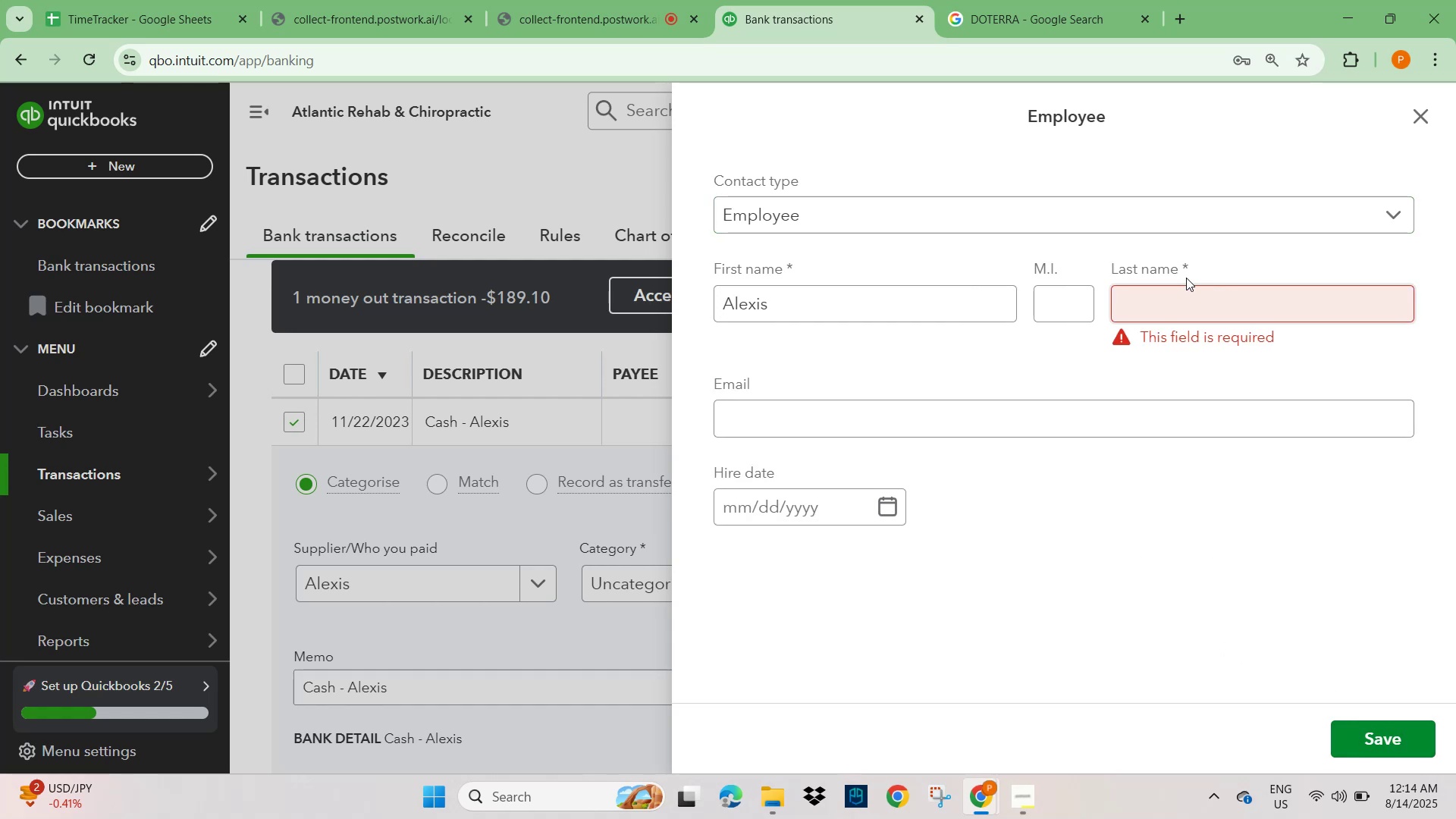 
left_click([1177, 300])
 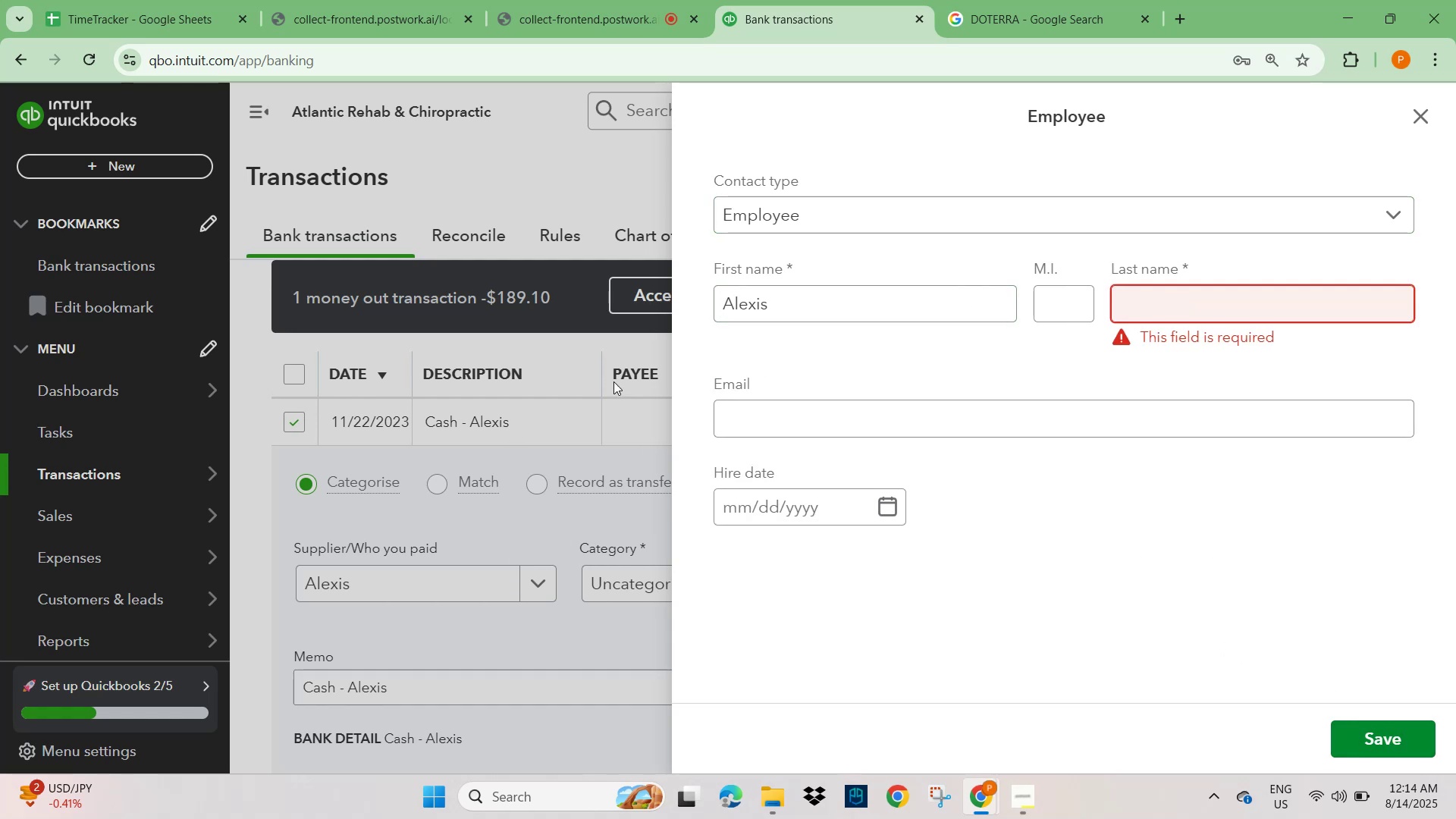 
left_click([1433, 97])
 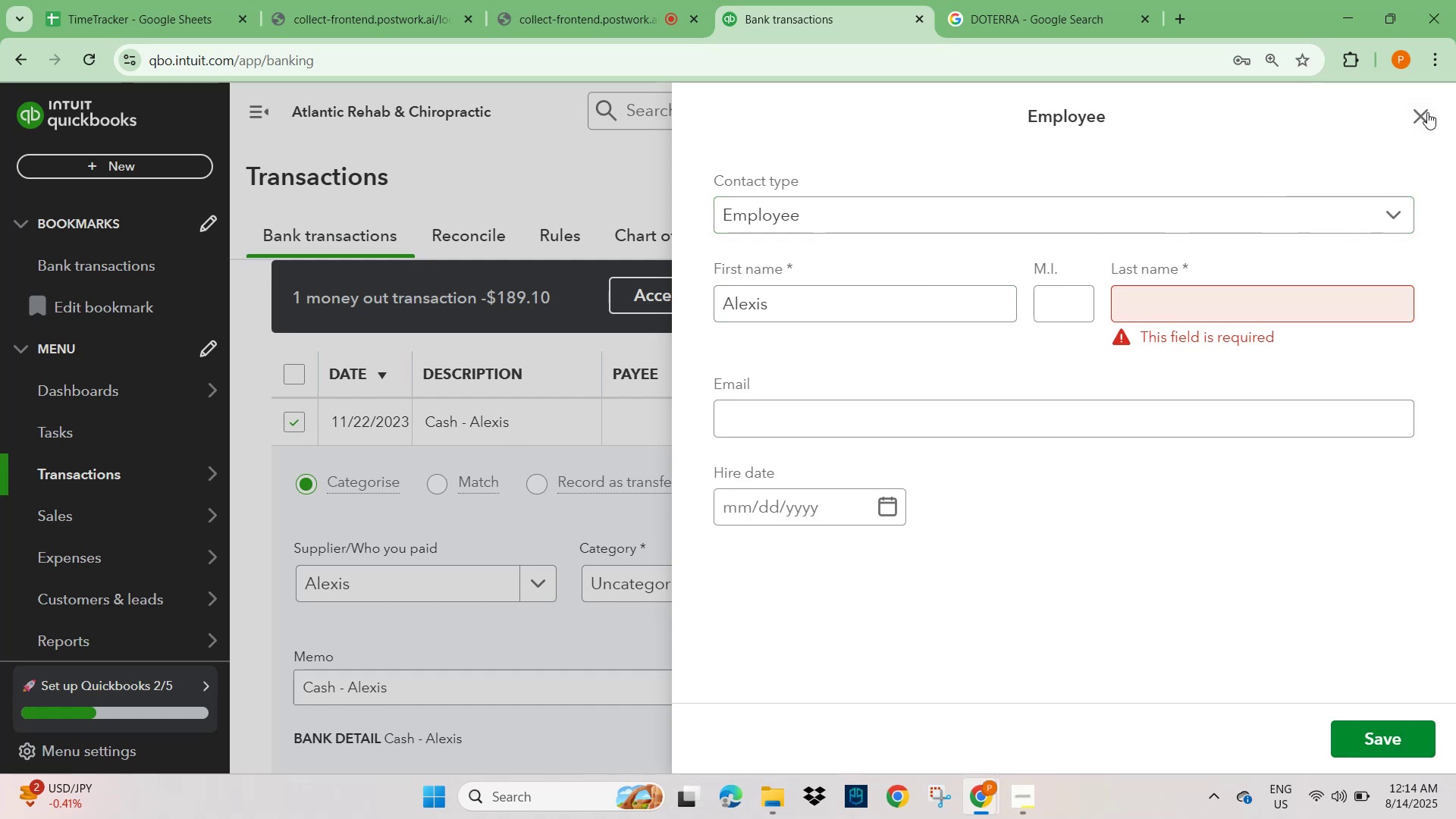 
left_click([1424, 121])
 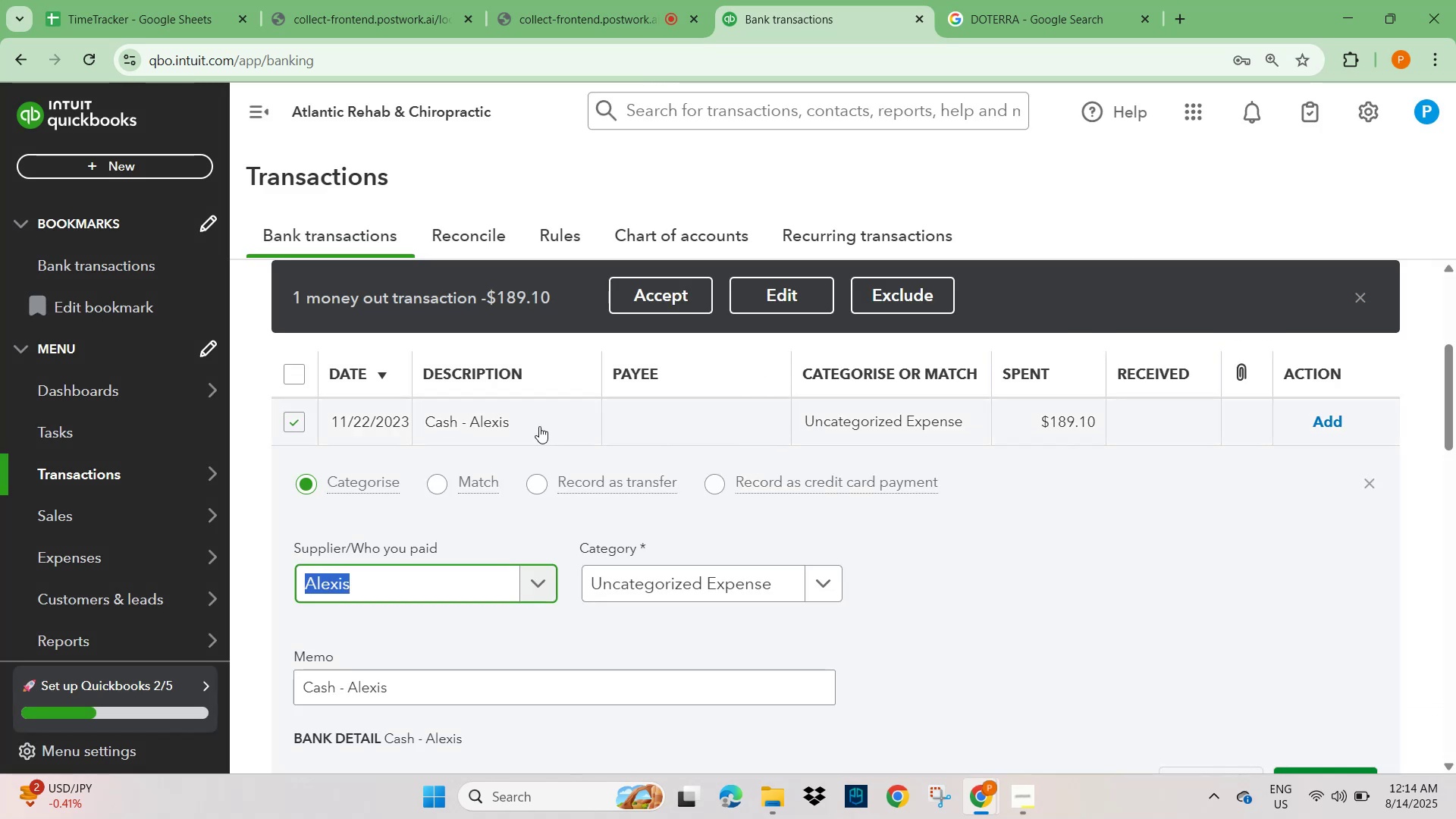 
left_click([456, 426])
 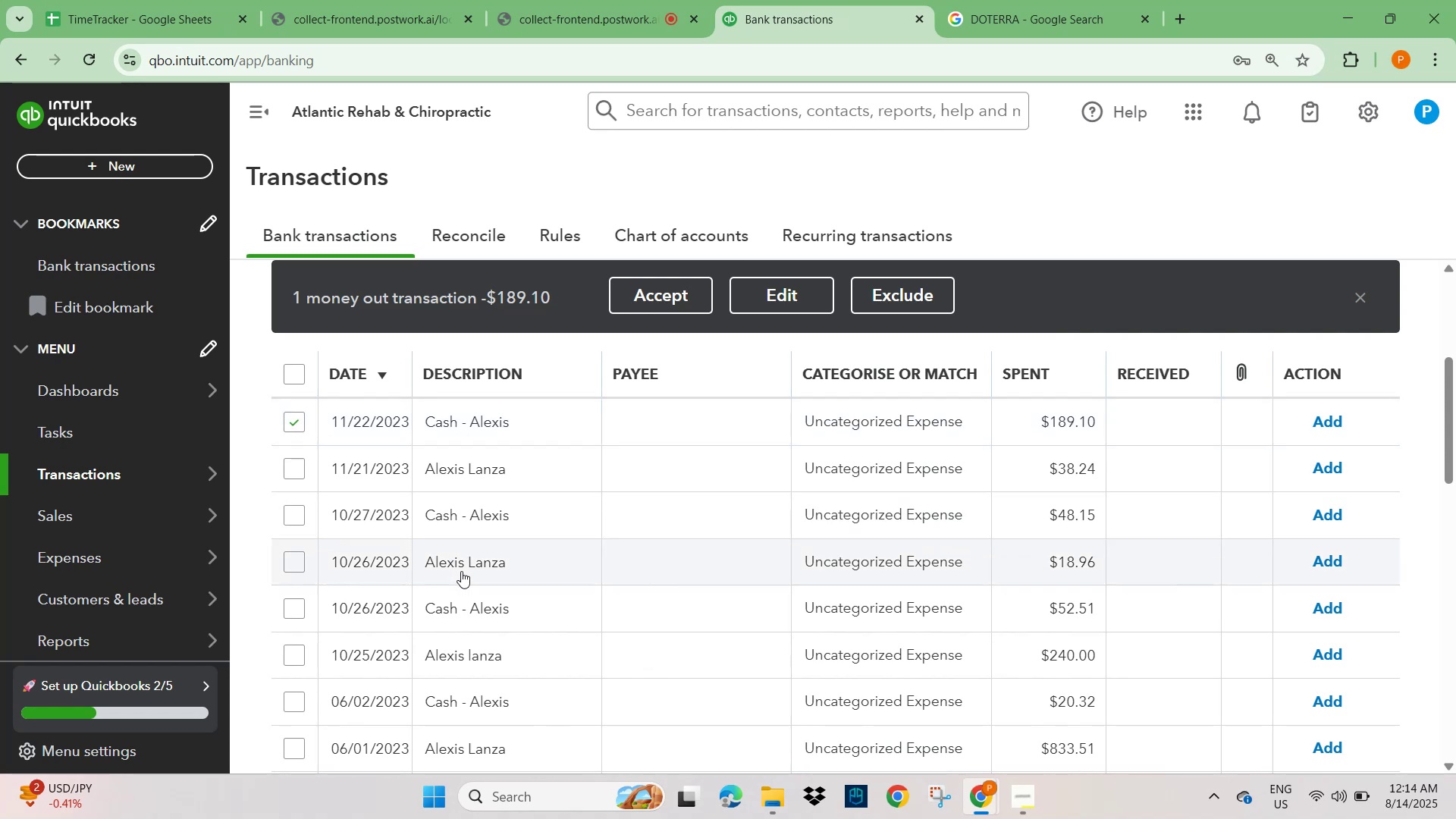 
left_click([461, 566])
 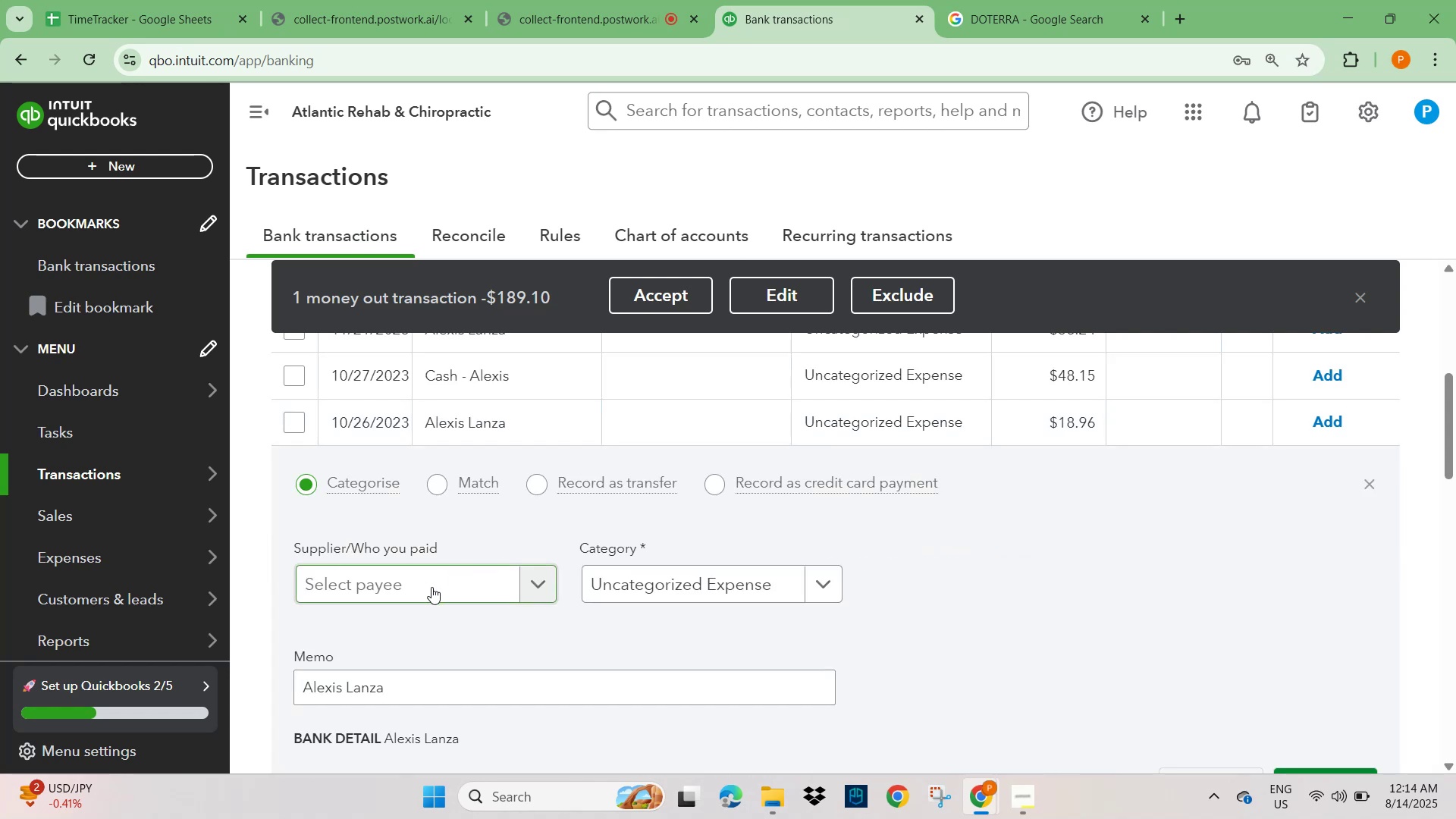 
left_click([431, 587])
 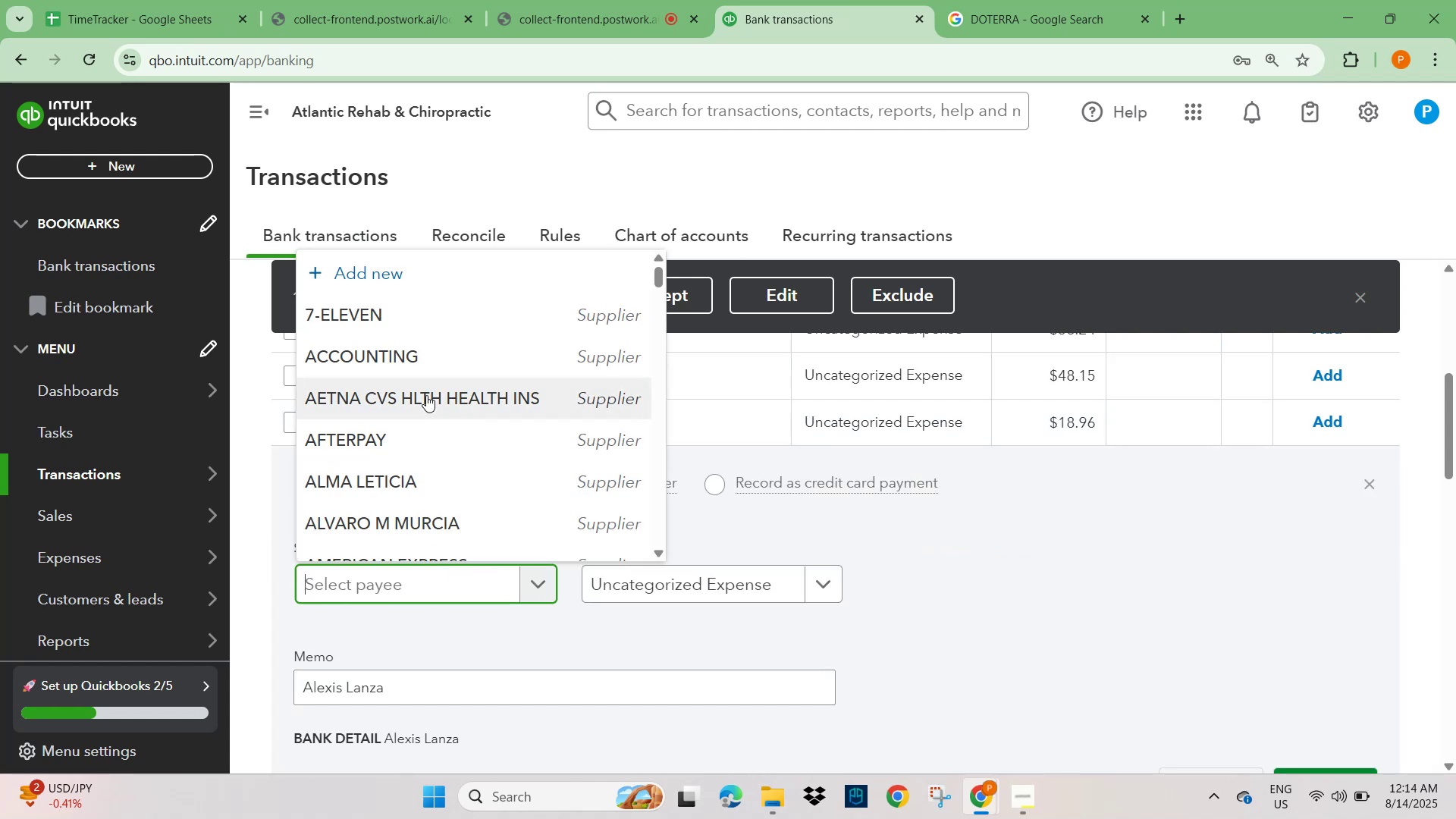 
hold_key(key=ControlLeft, duration=0.68)
 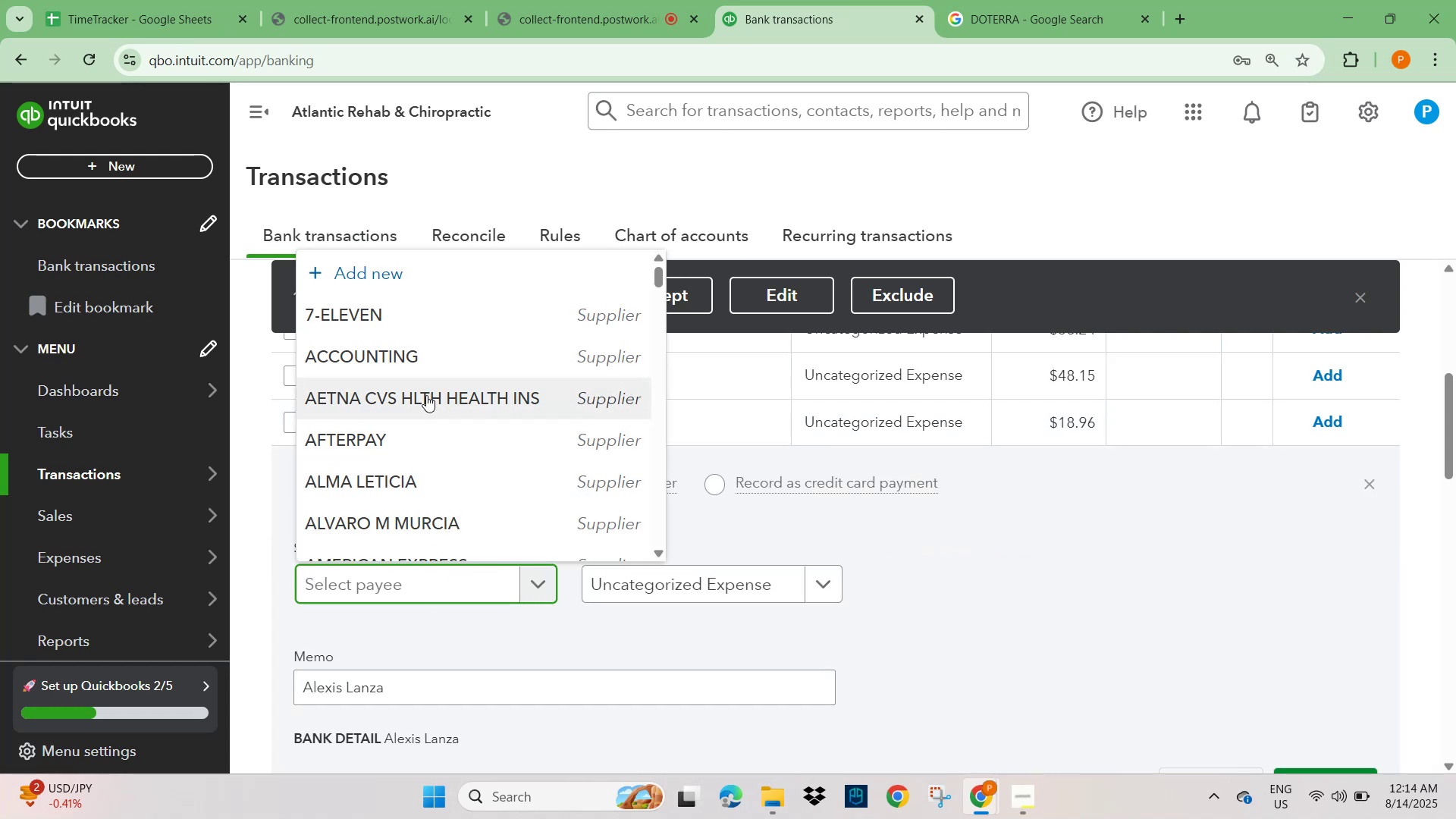 
key(Control+V)
 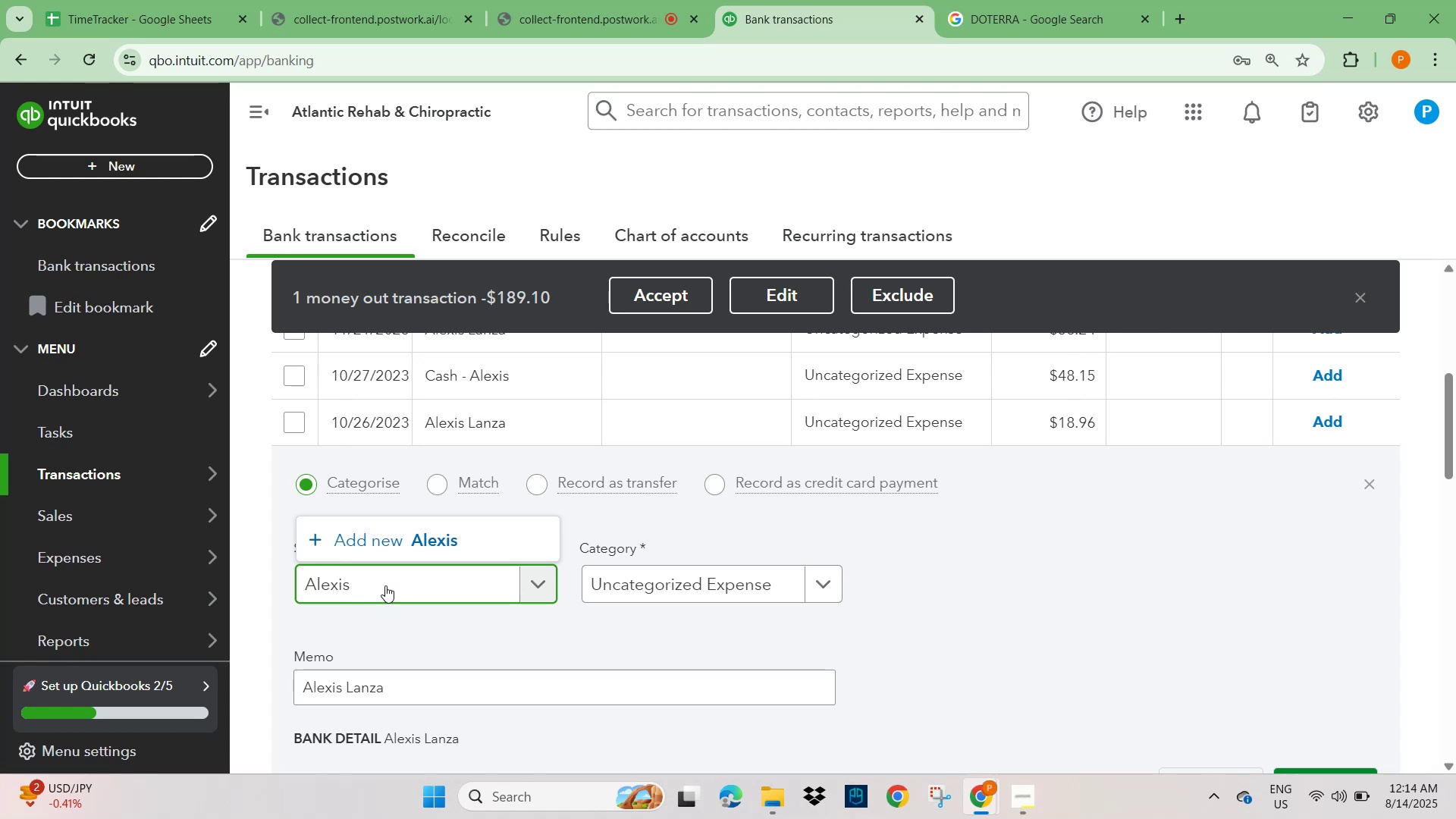 
left_click_drag(start_coordinate=[400, 686], to_coordinate=[264, 688])
 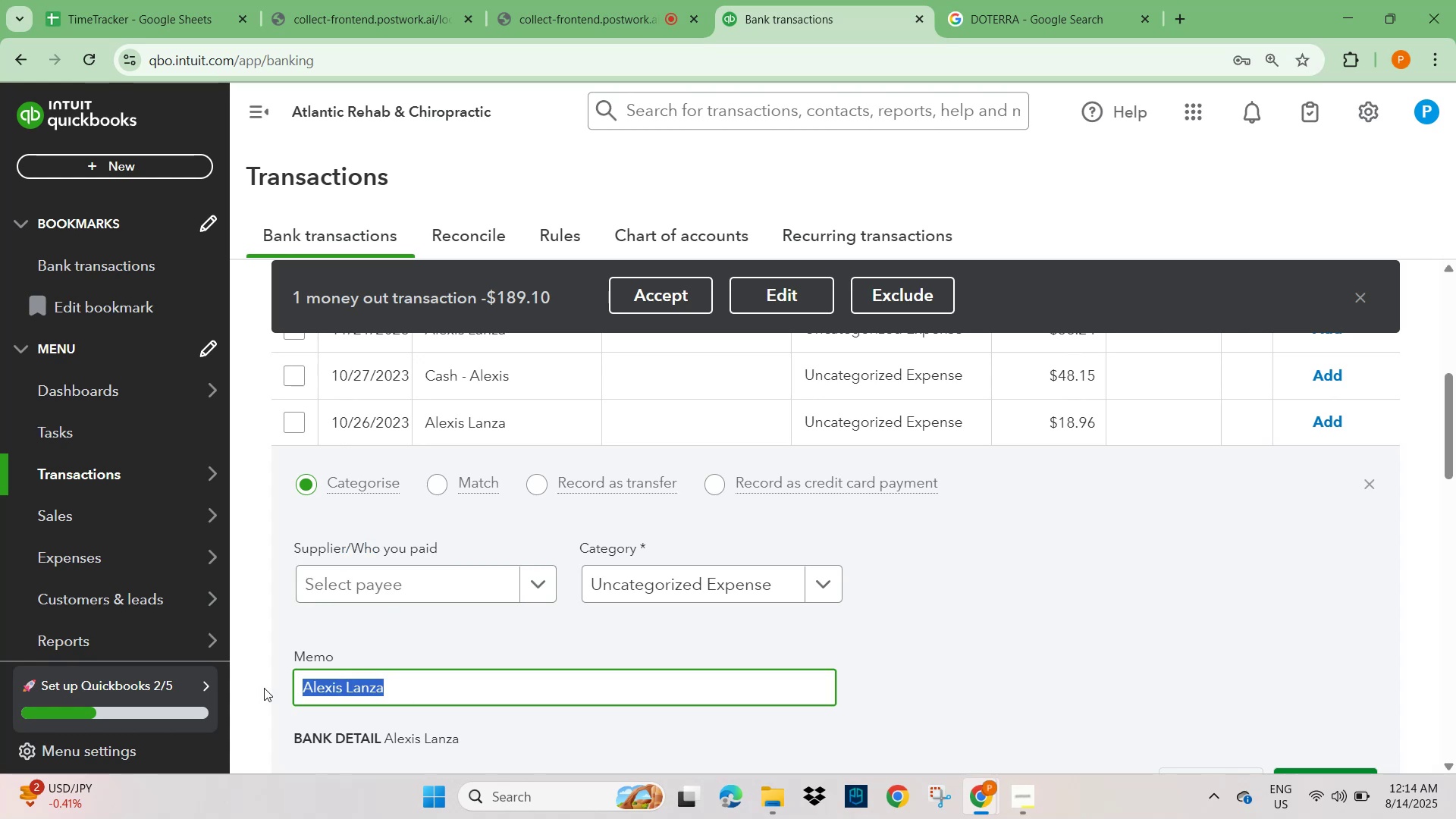 
key(Control+C)
 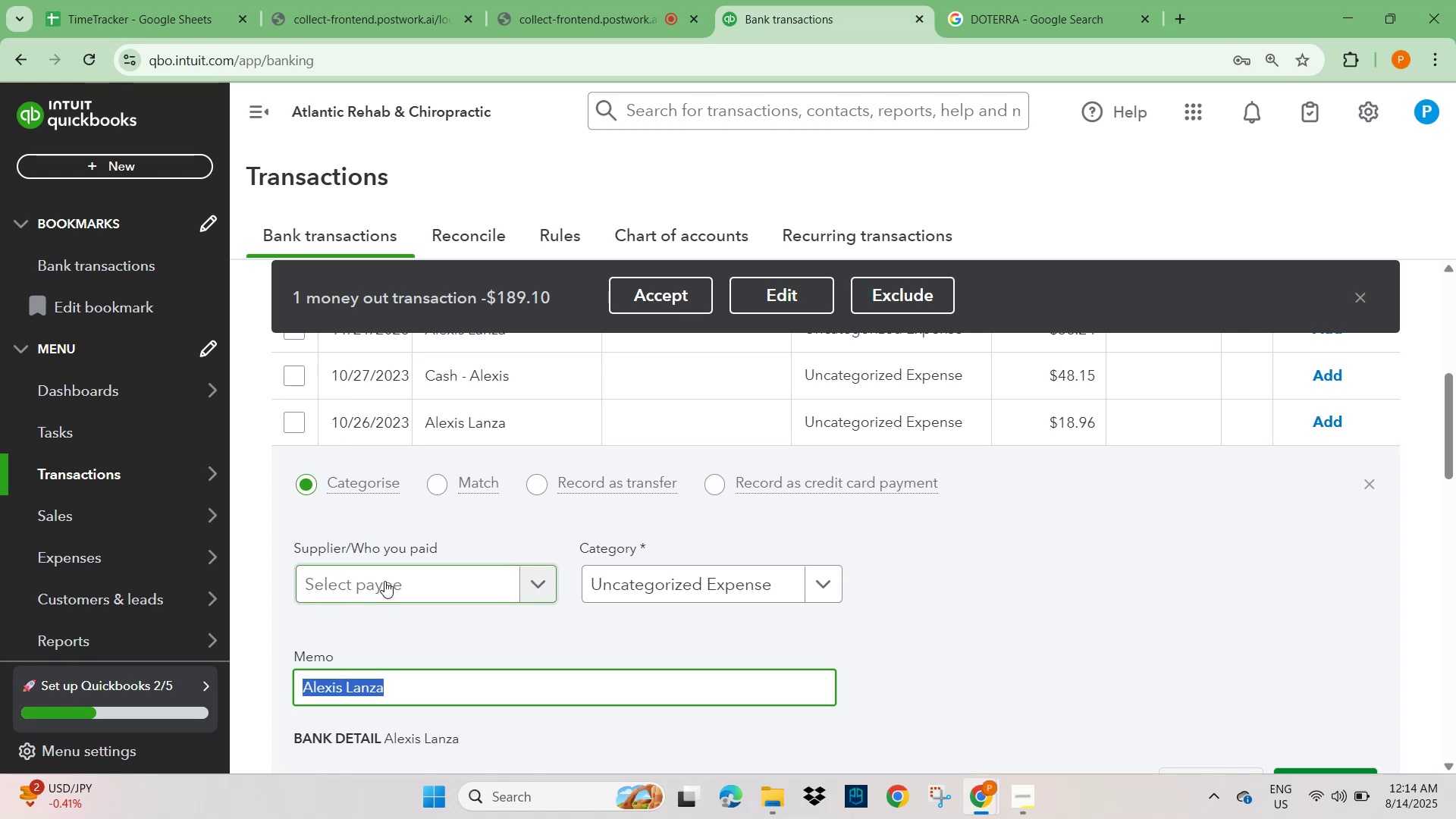 
left_click([399, 581])
 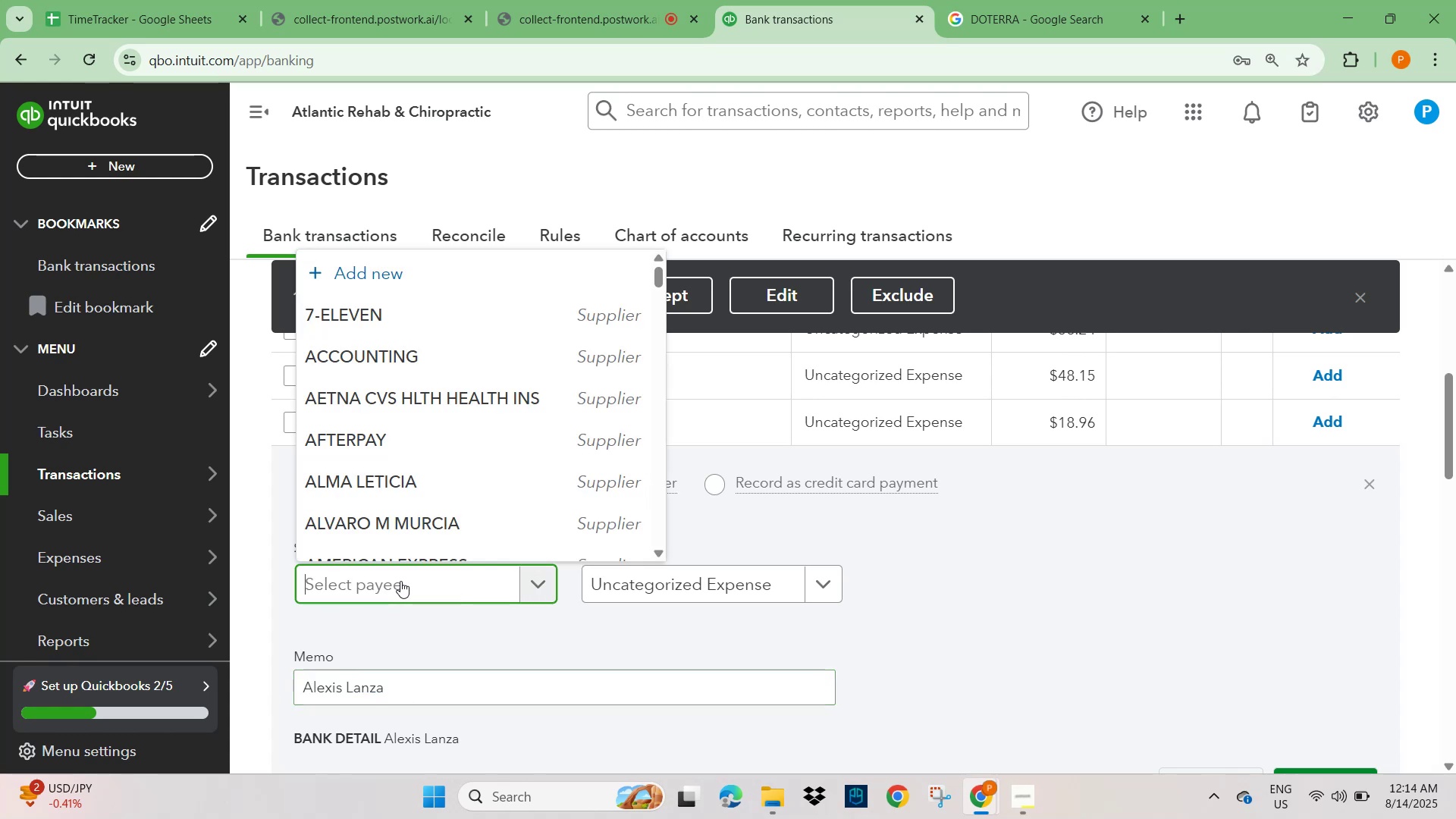 
key(Control+V)
 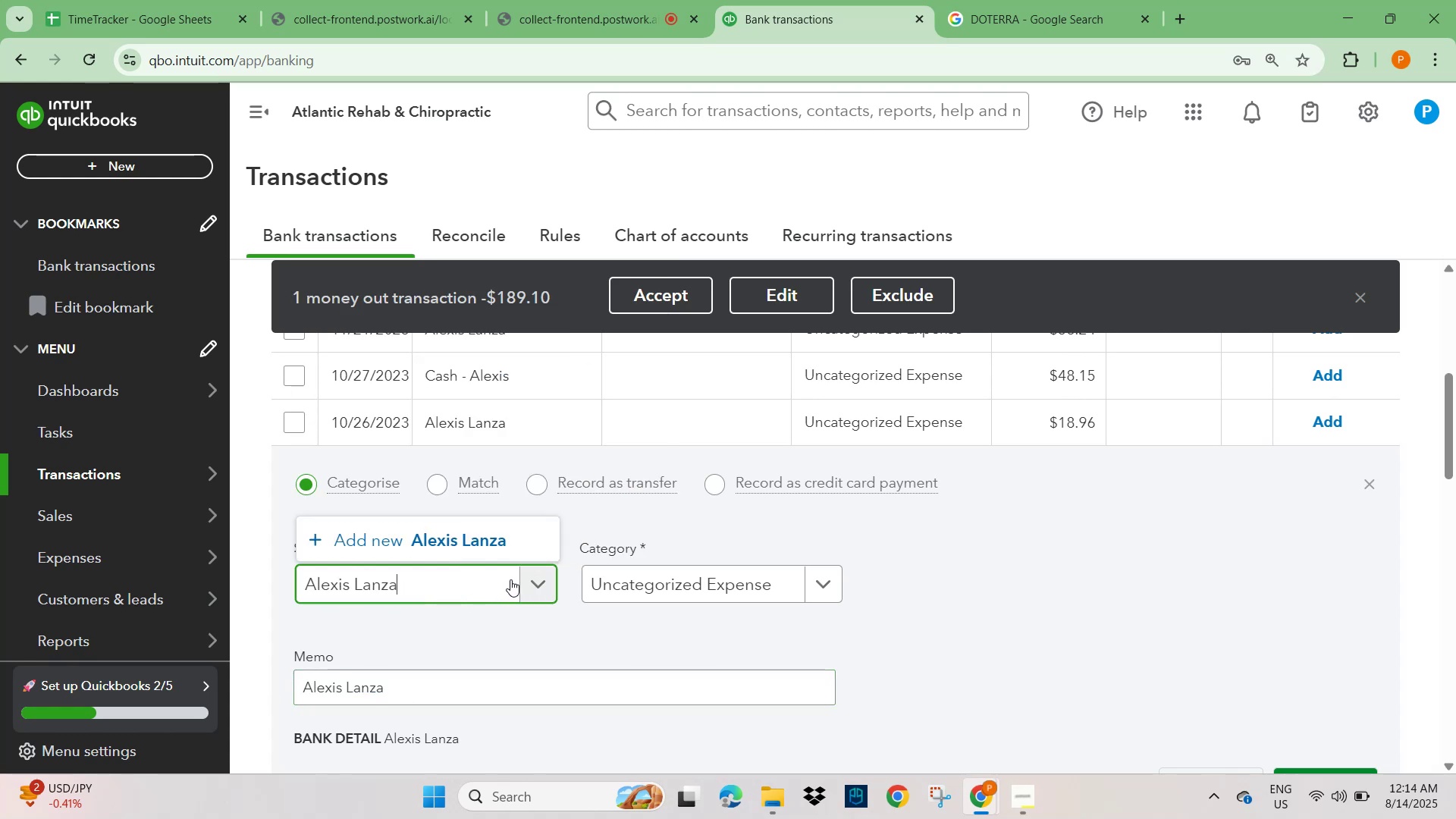 
left_click([504, 548])
 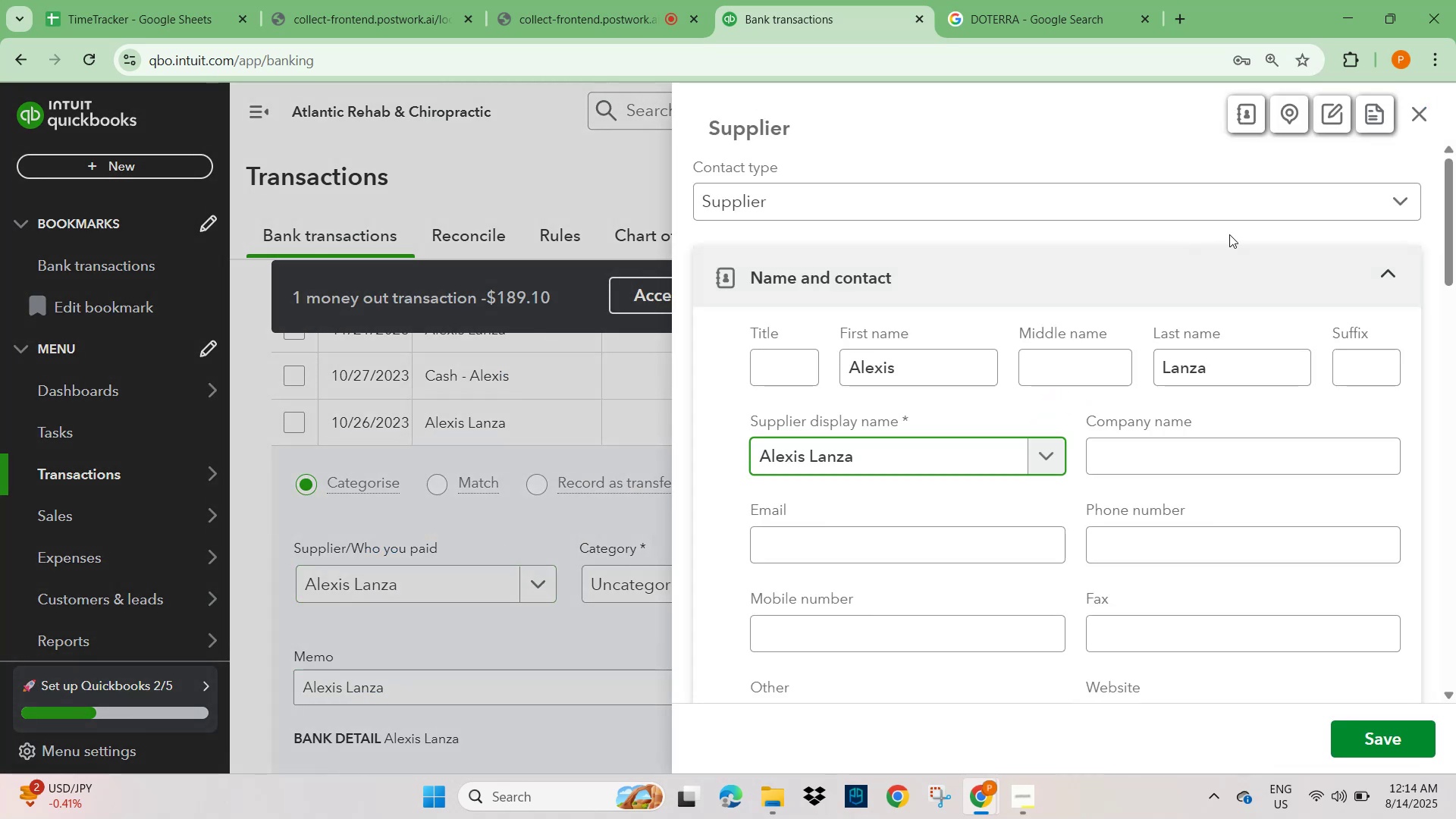 
left_click([1275, 206])
 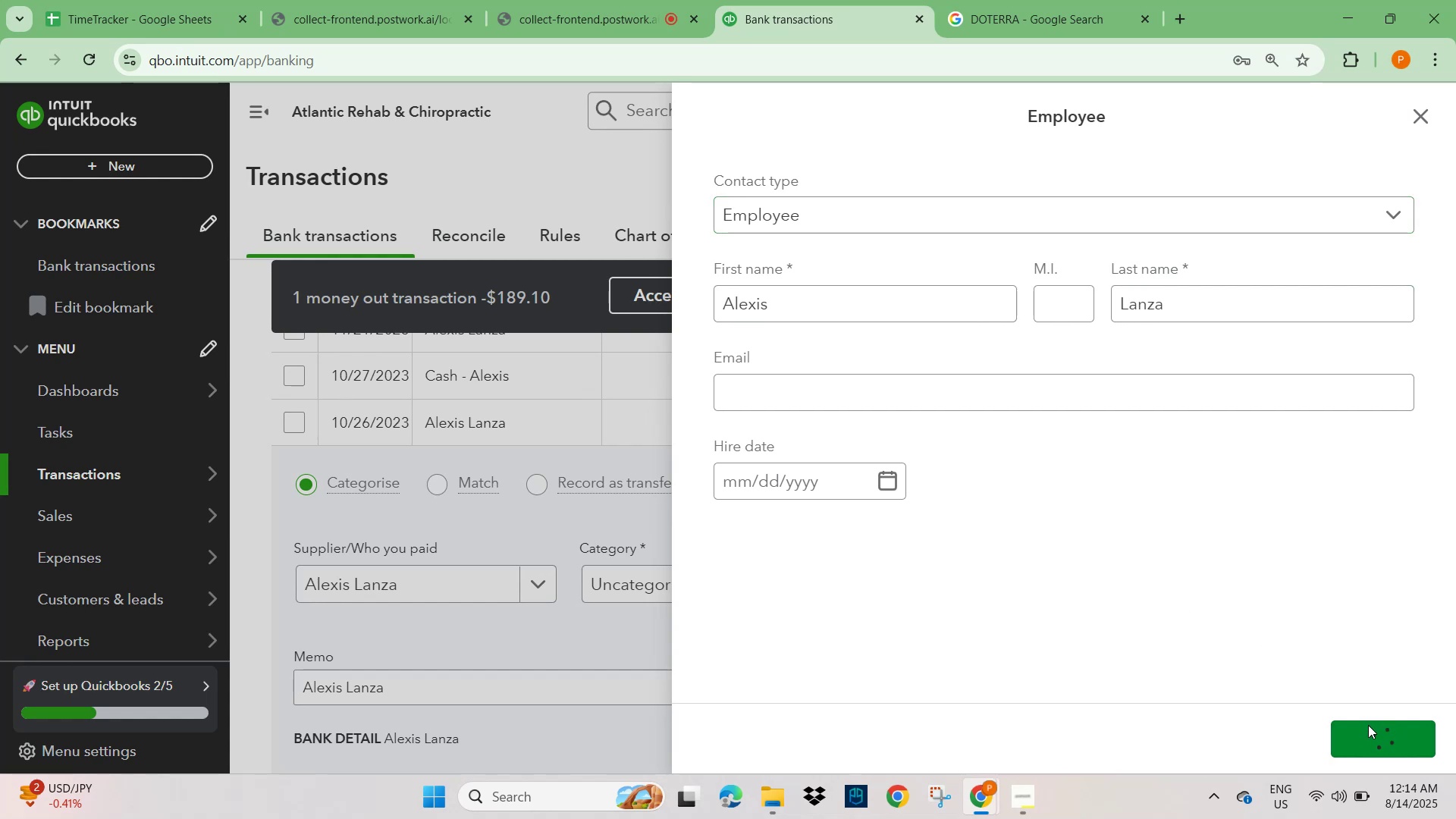 
wait(7.23)
 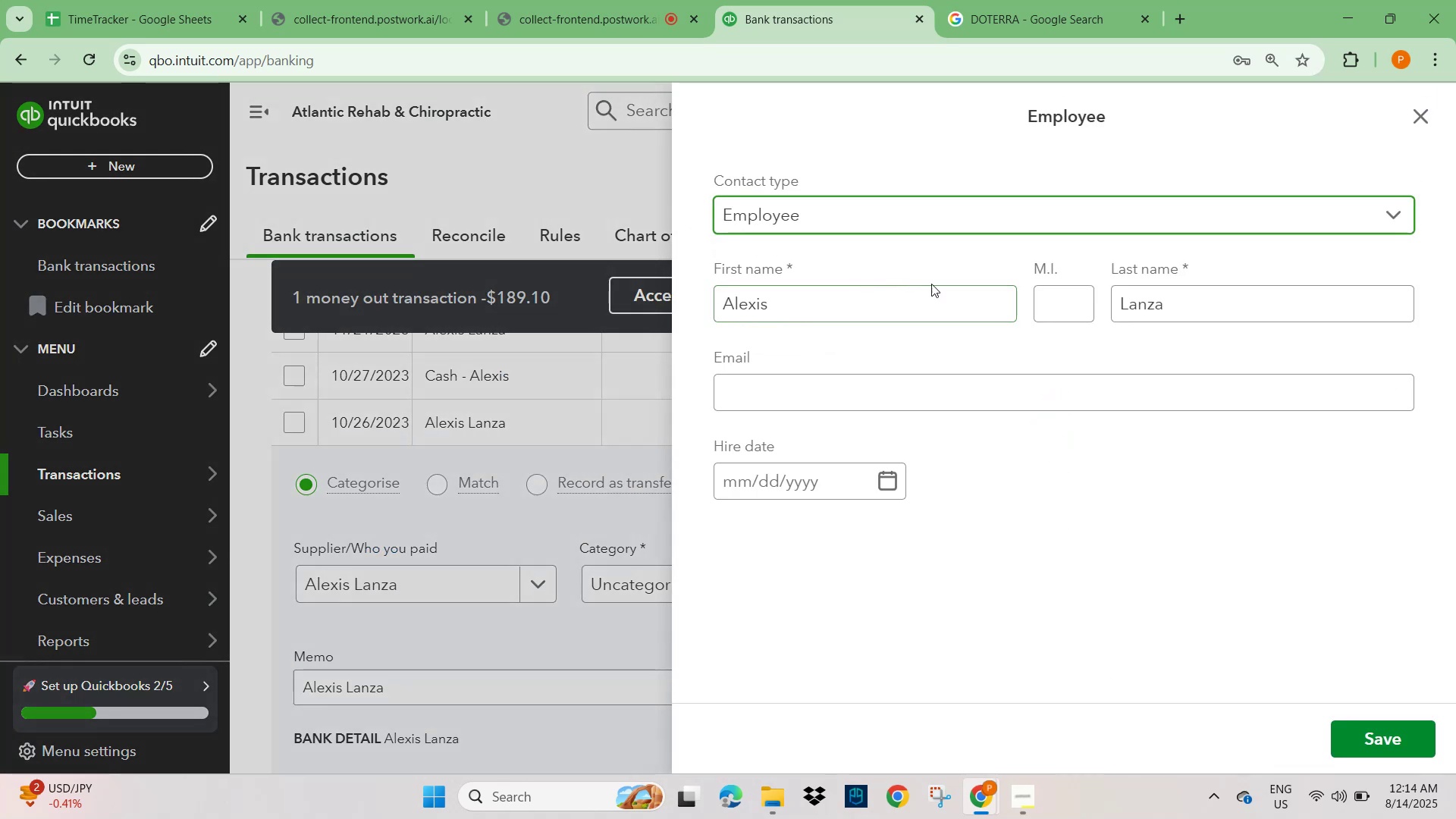 
scroll: coordinate [609, 649], scroll_direction: down, amount: 2.0
 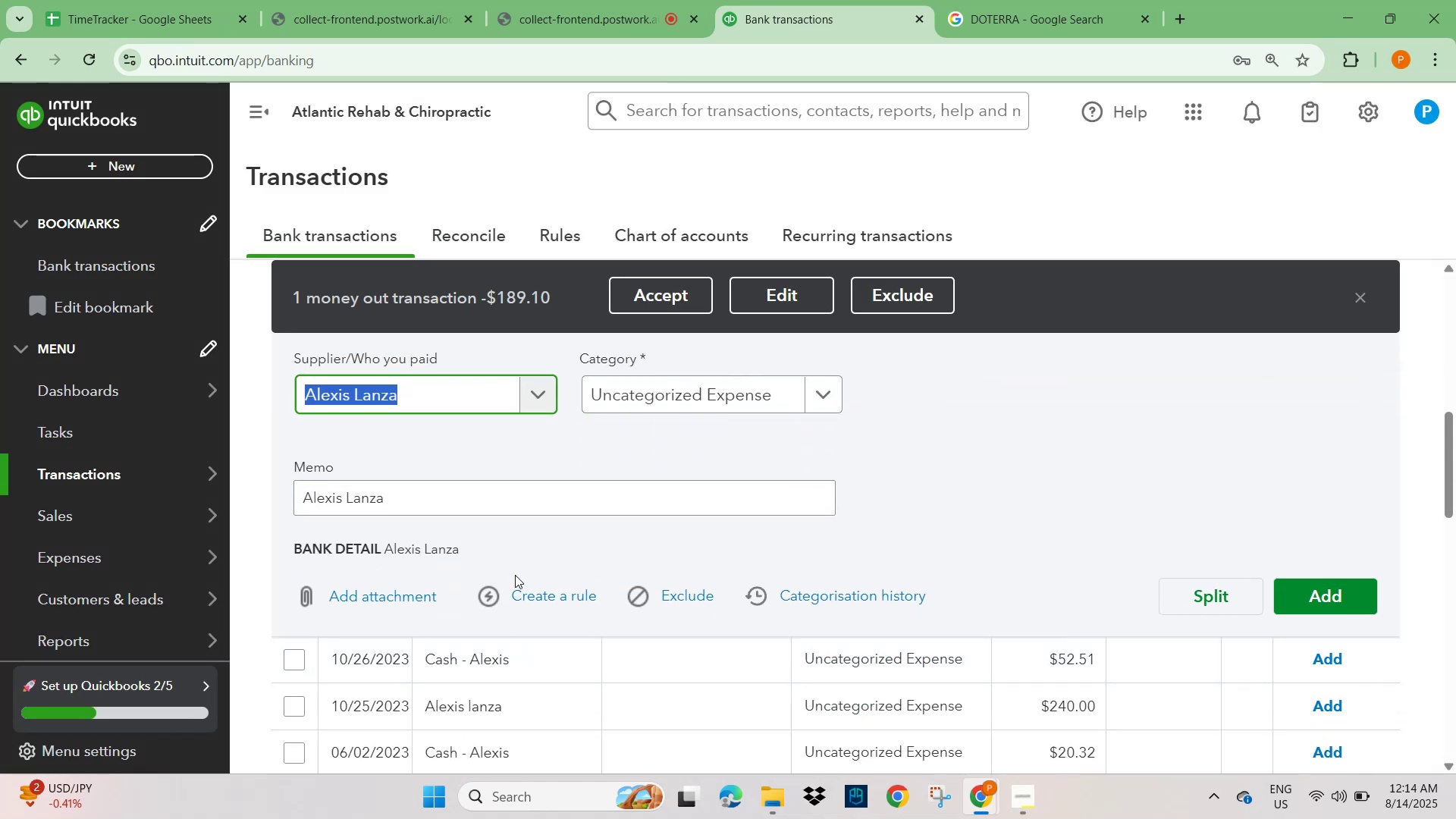 
left_click([532, 592])
 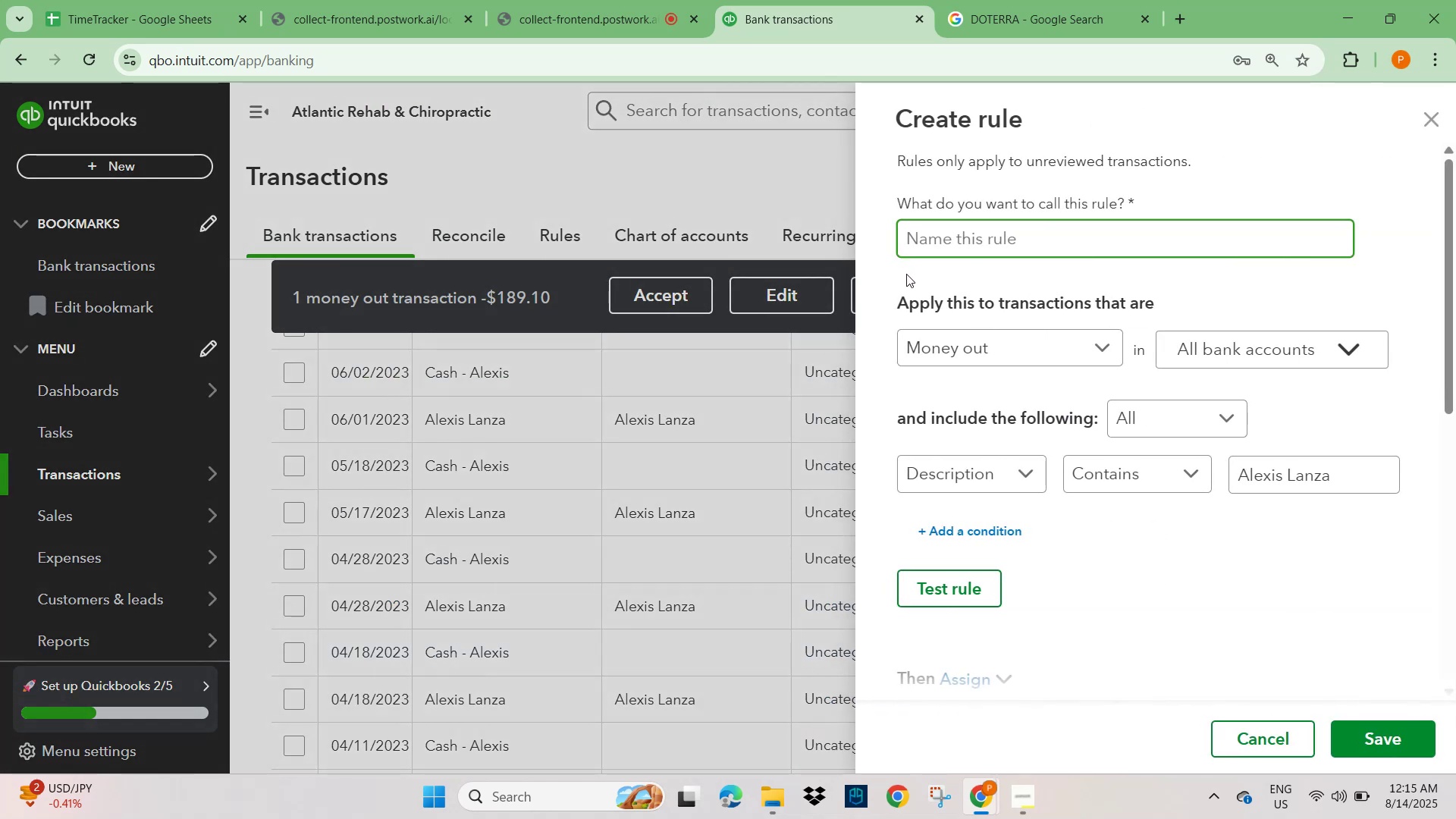 
left_click([968, 231])
 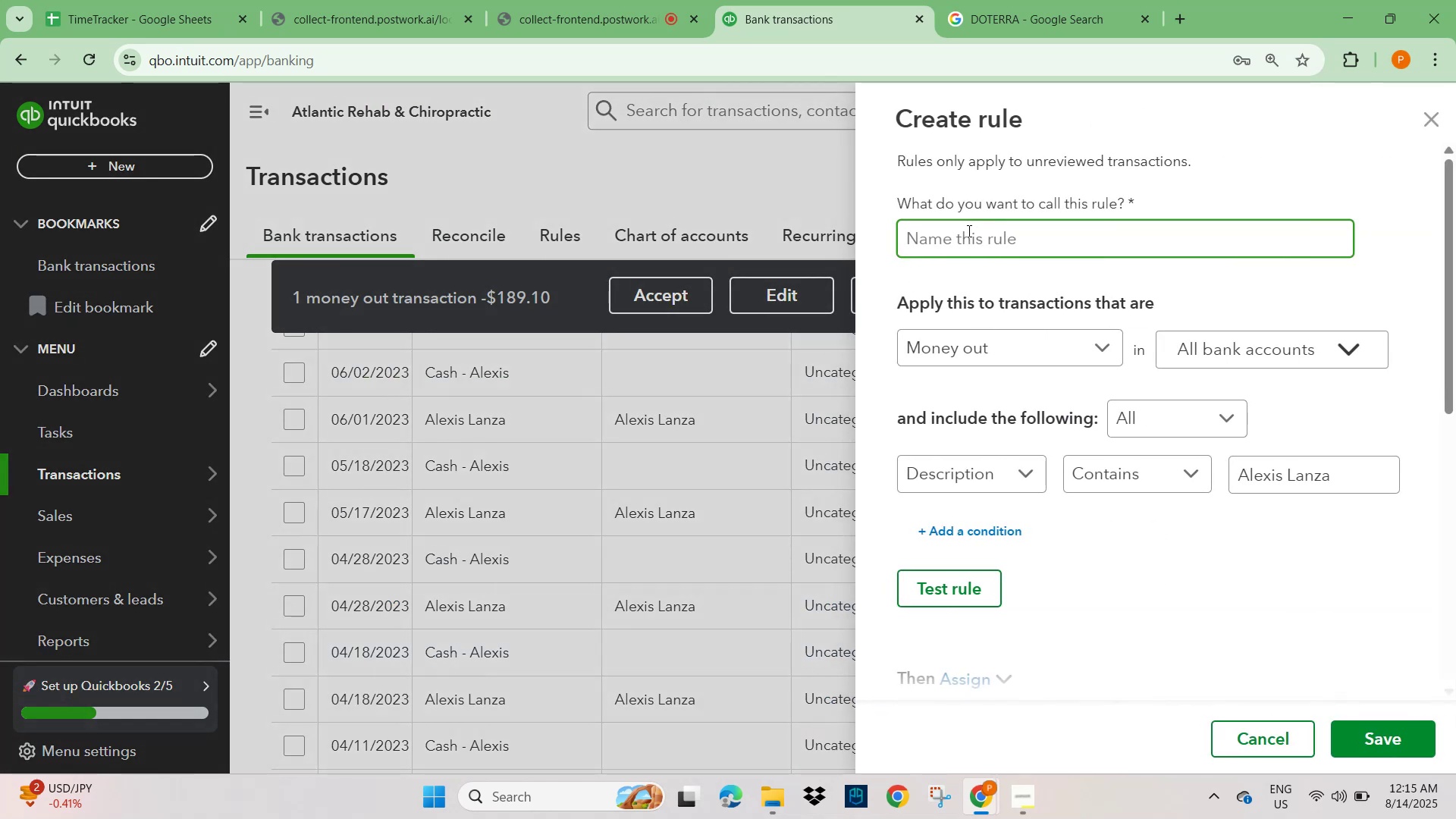 
key(Control+V)
 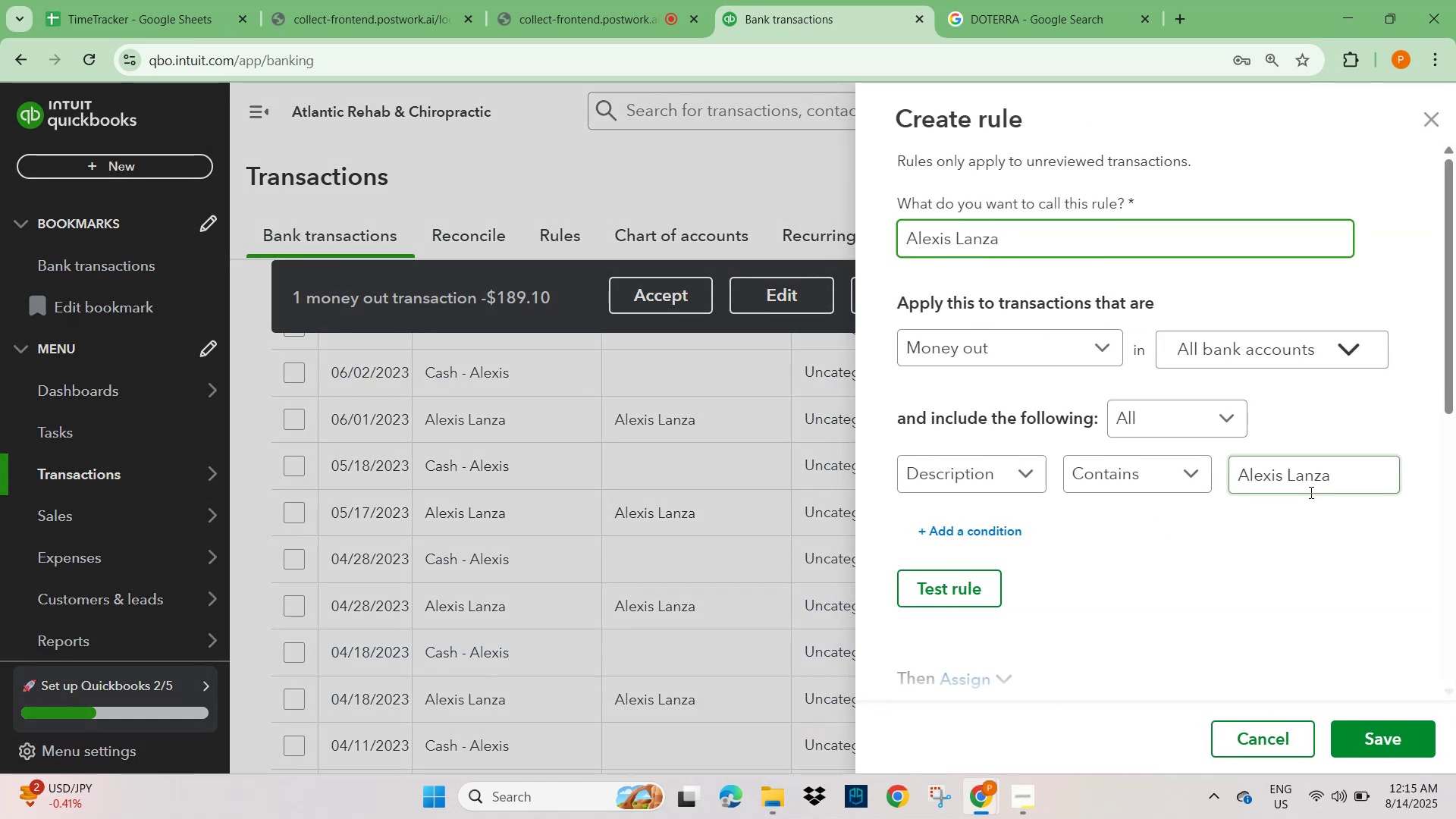 
left_click_drag(start_coordinate=[1336, 470], to_coordinate=[1282, 472])
 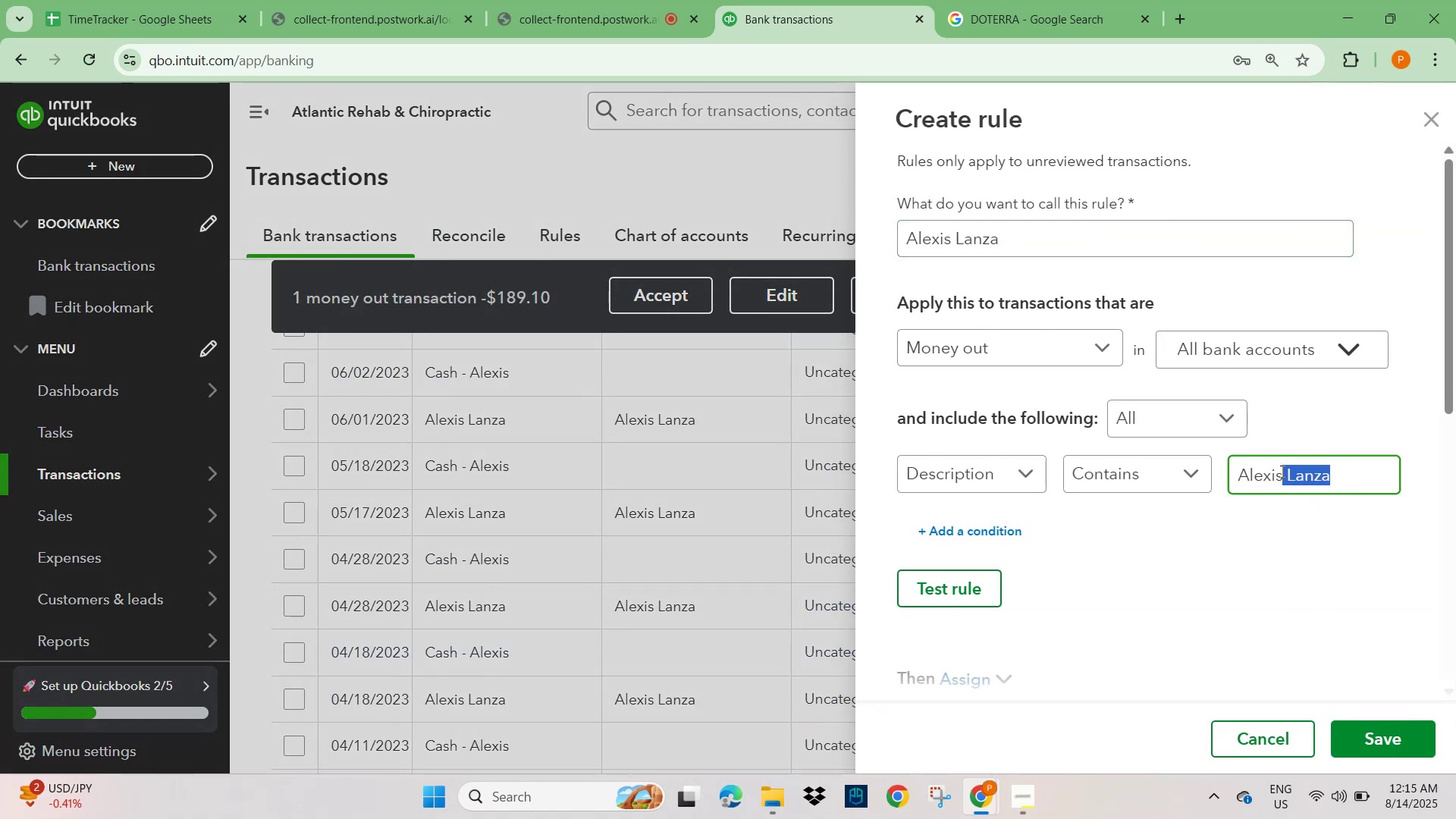 
key(Backspace)
 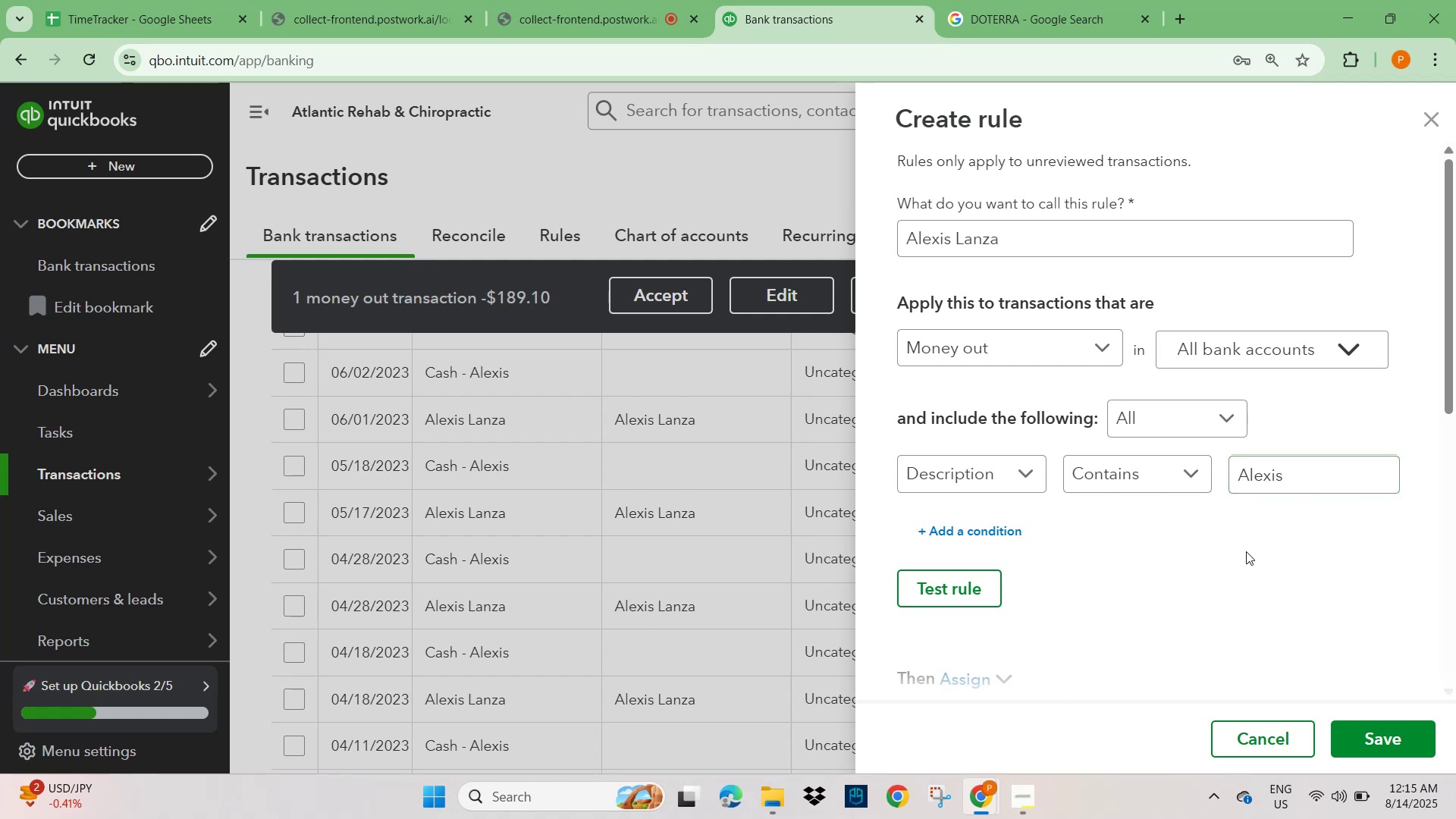 
scroll: coordinate [1244, 616], scroll_direction: down, amount: 6.0
 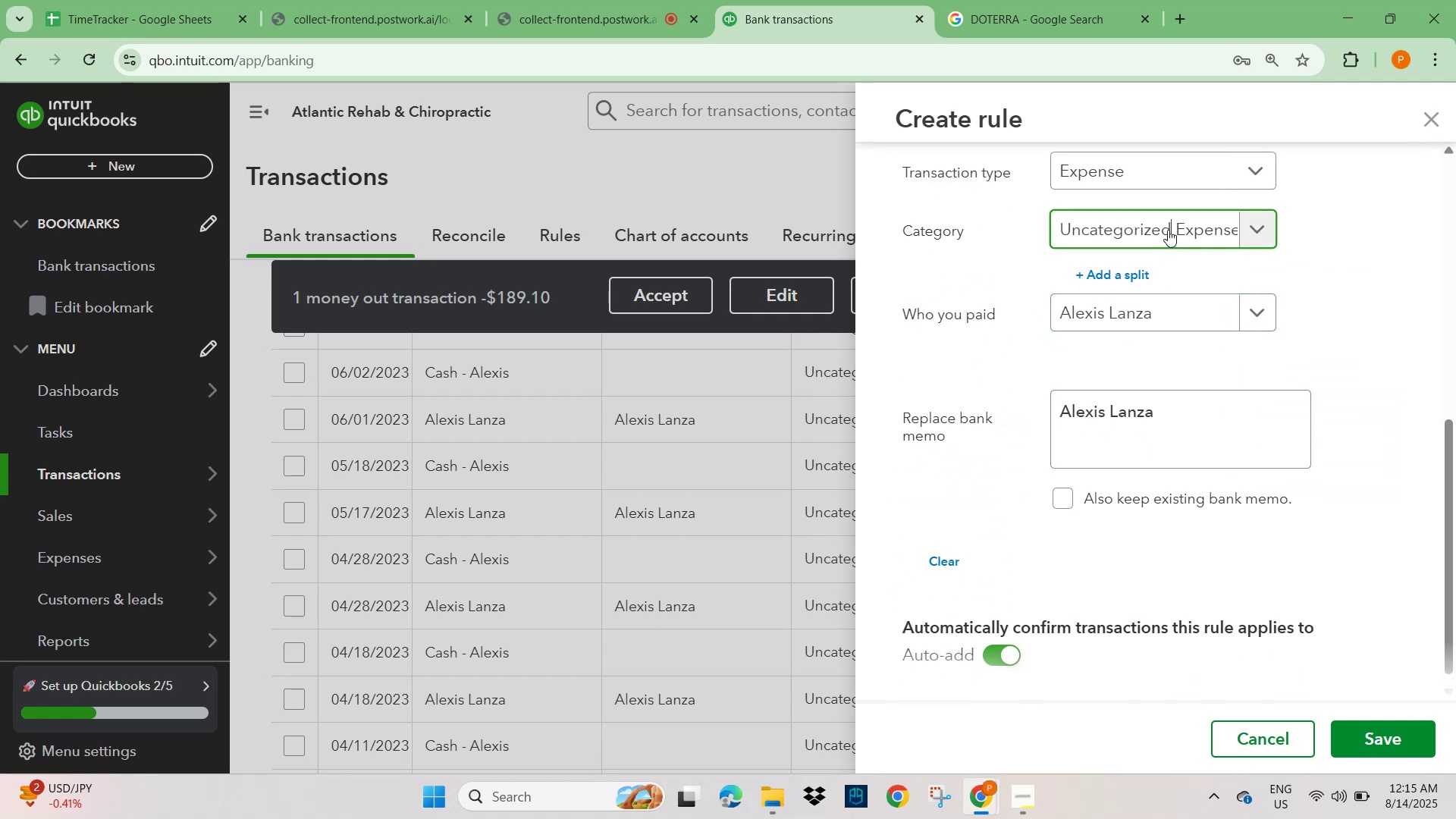 
type(WAG)
 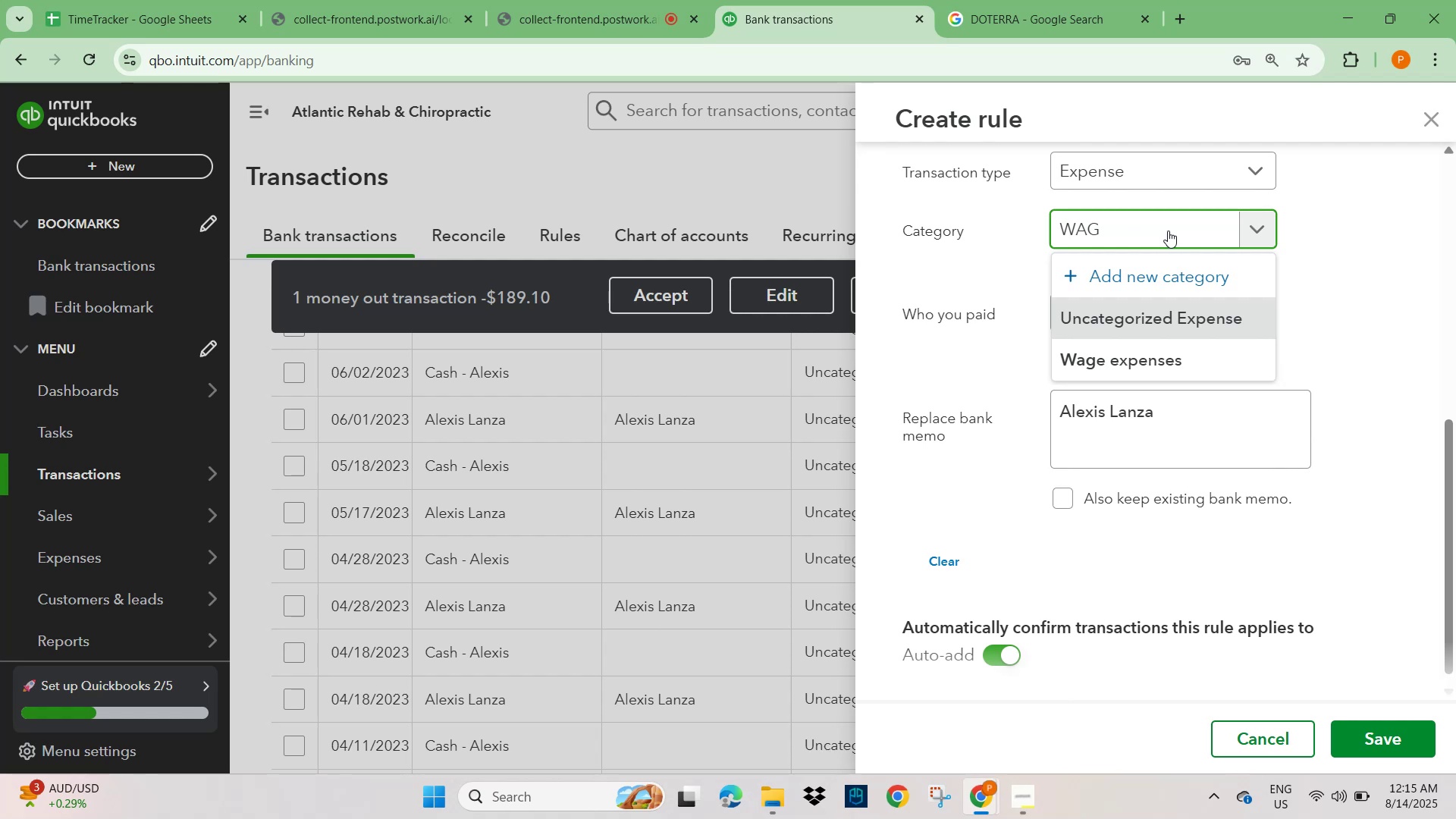 
wait(49.2)
 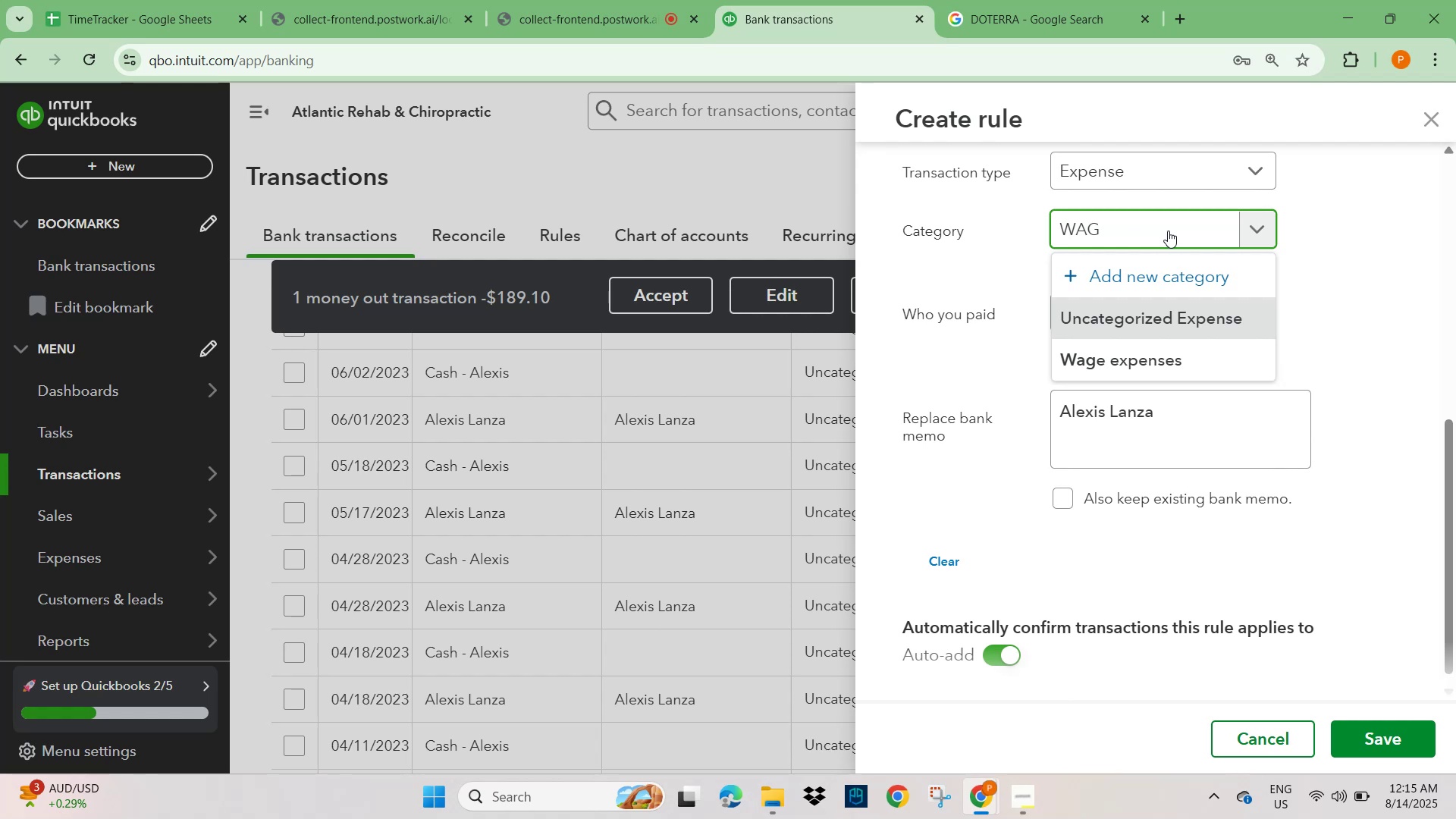 
left_click([1094, 368])
 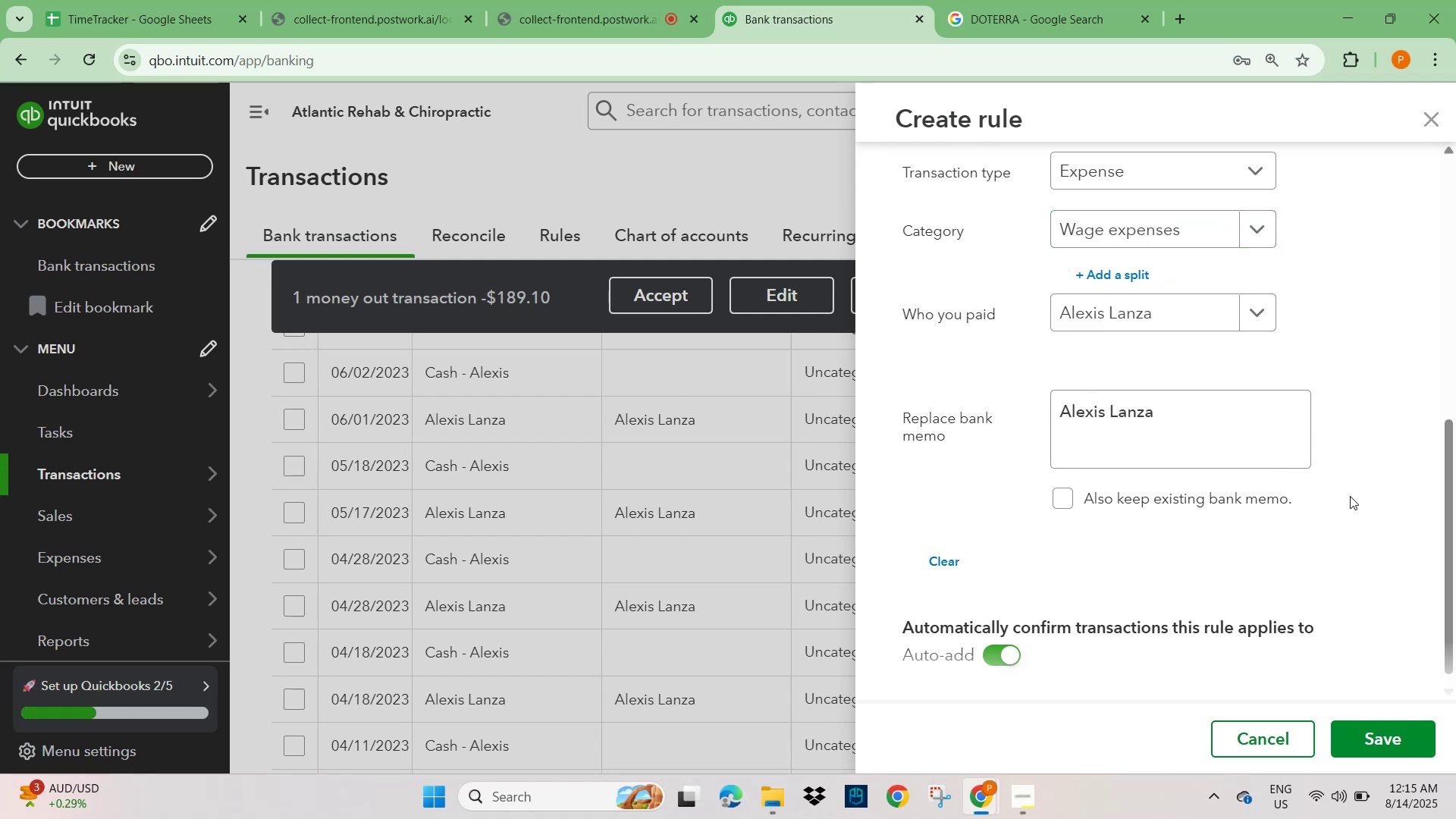 
scroll: coordinate [1370, 541], scroll_direction: down, amount: 1.0
 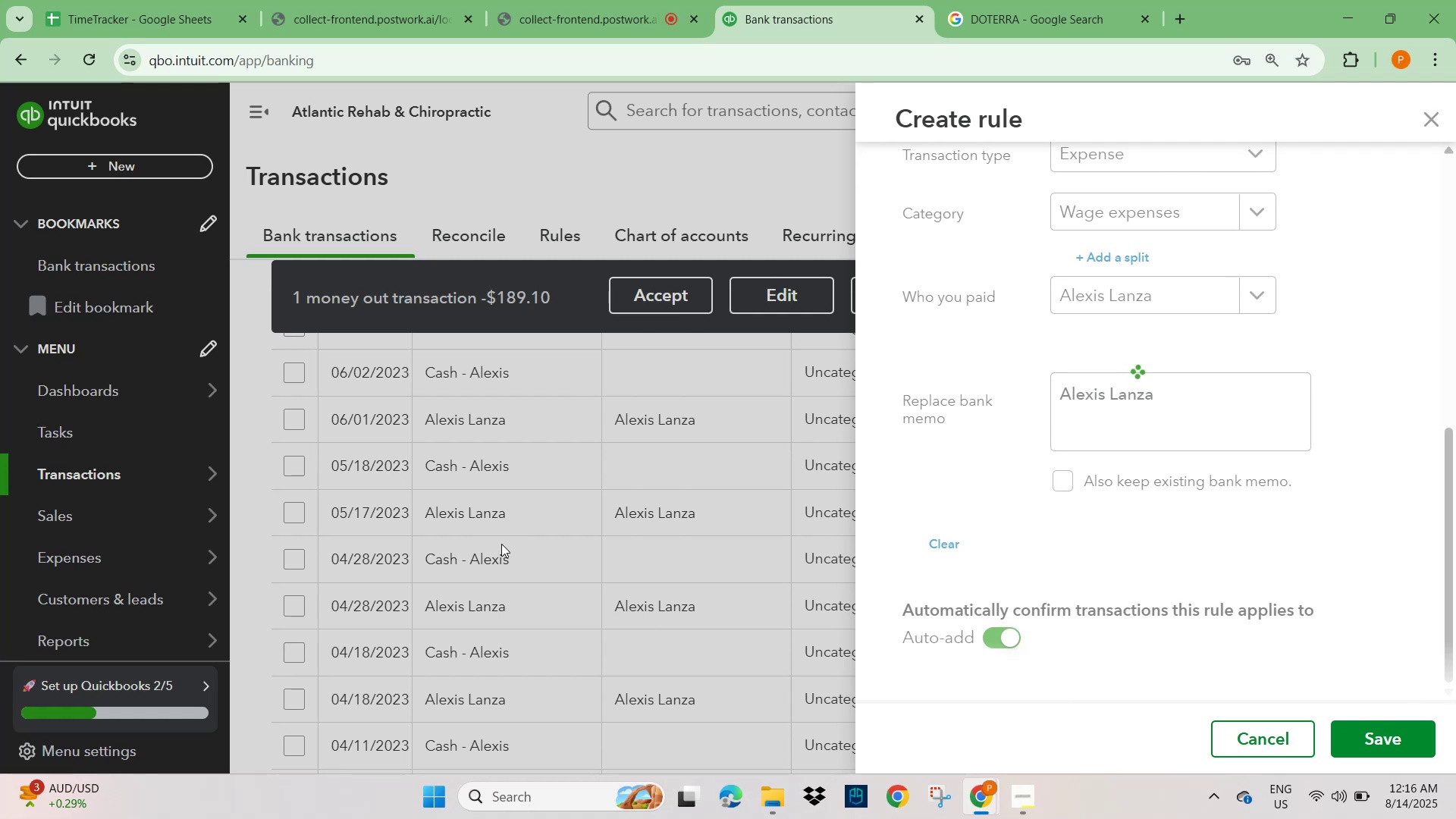 
wait(7.31)
 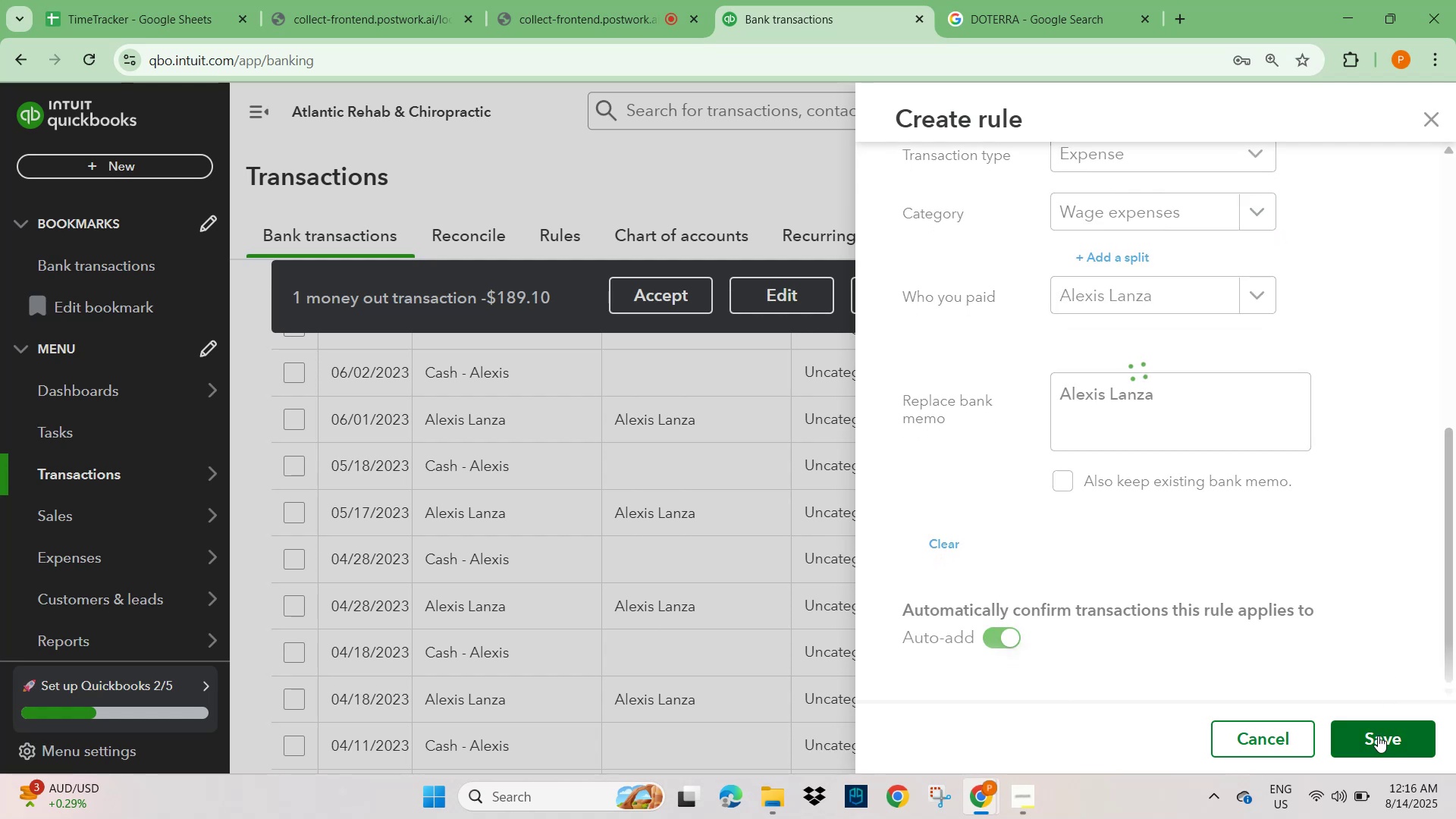 
scroll: coordinate [484, 526], scroll_direction: down, amount: 3.0
 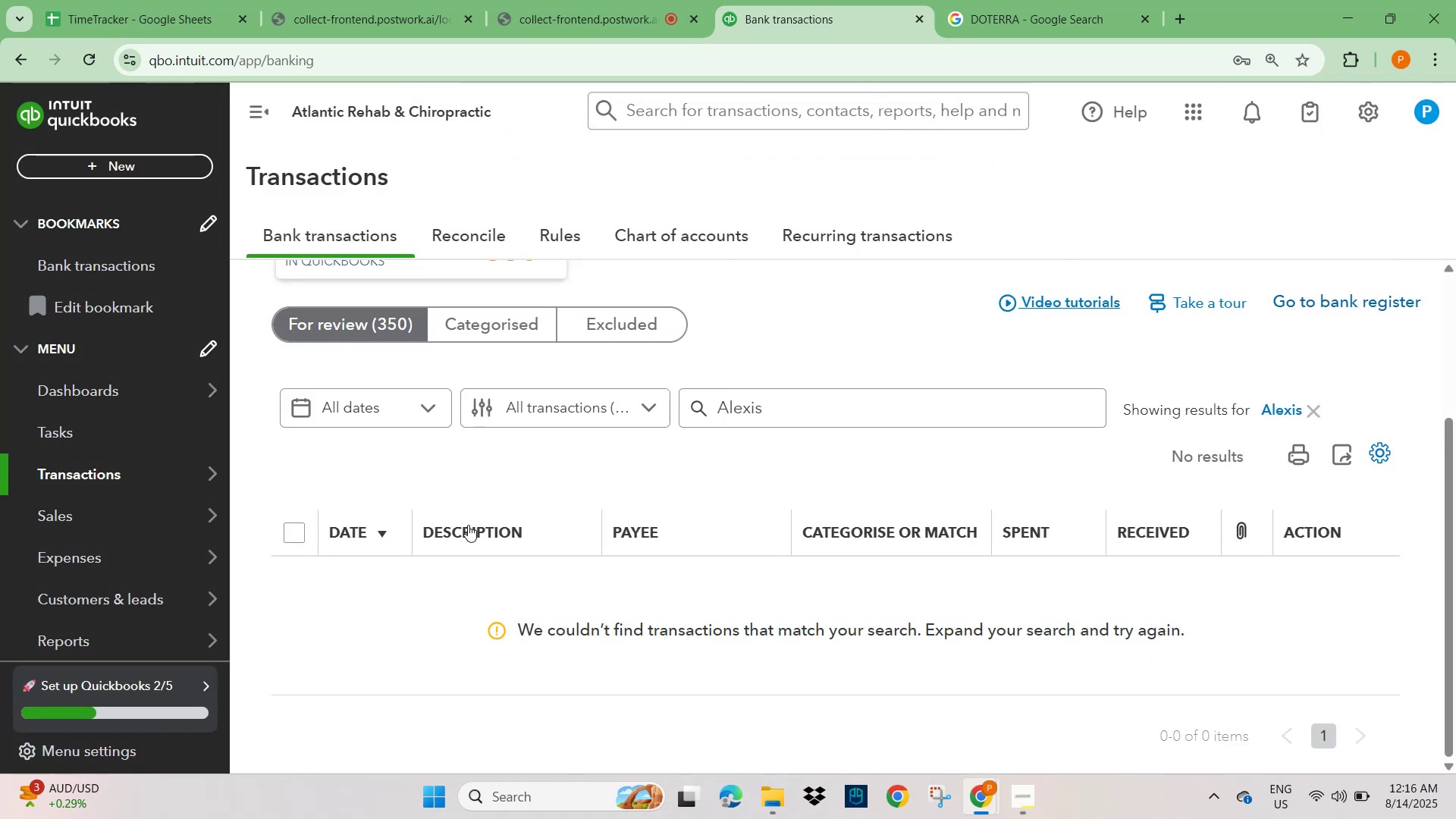 
scroll: coordinate [306, 431], scroll_direction: up, amount: 4.0
 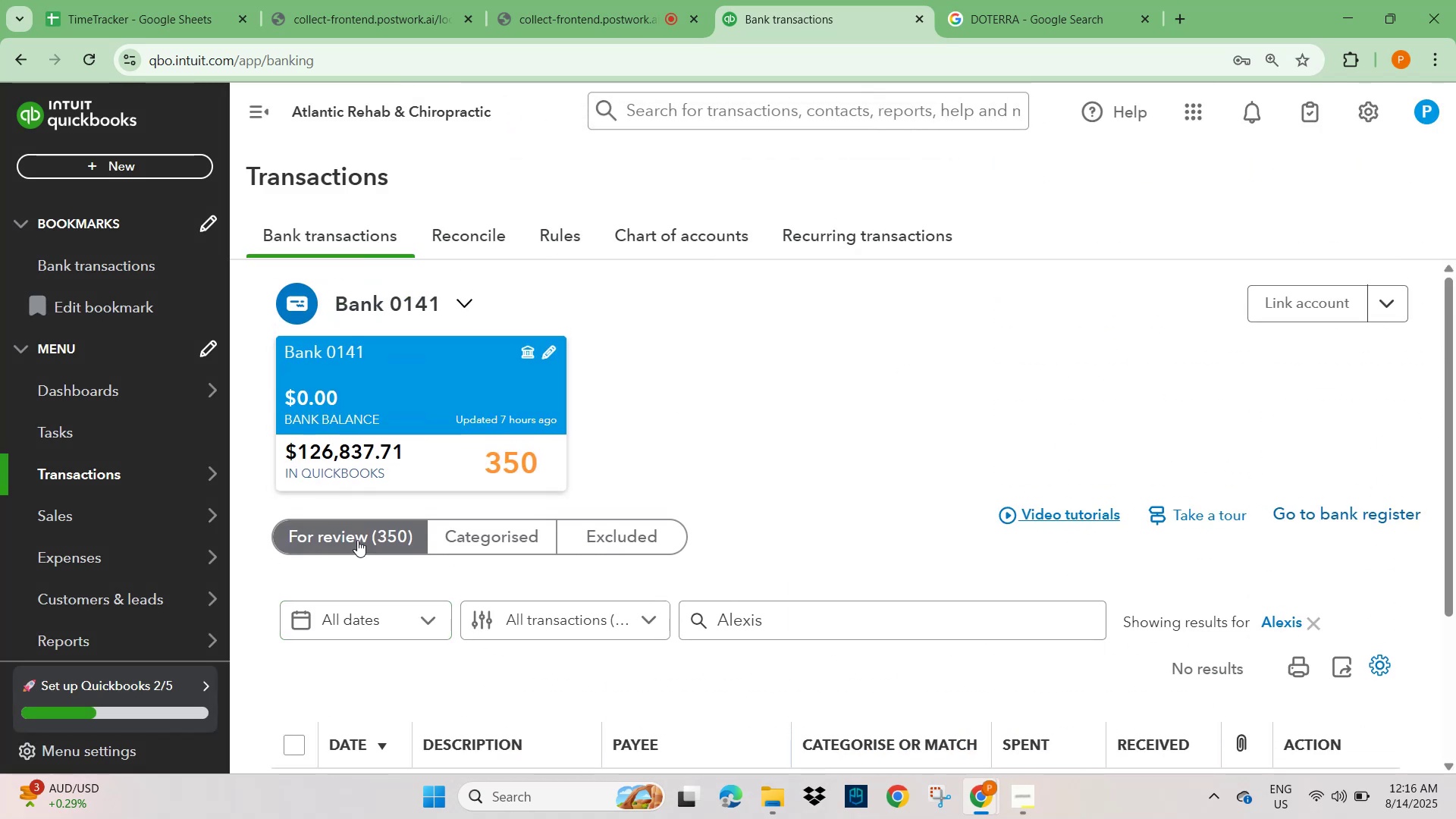 
left_click([350, 522])
 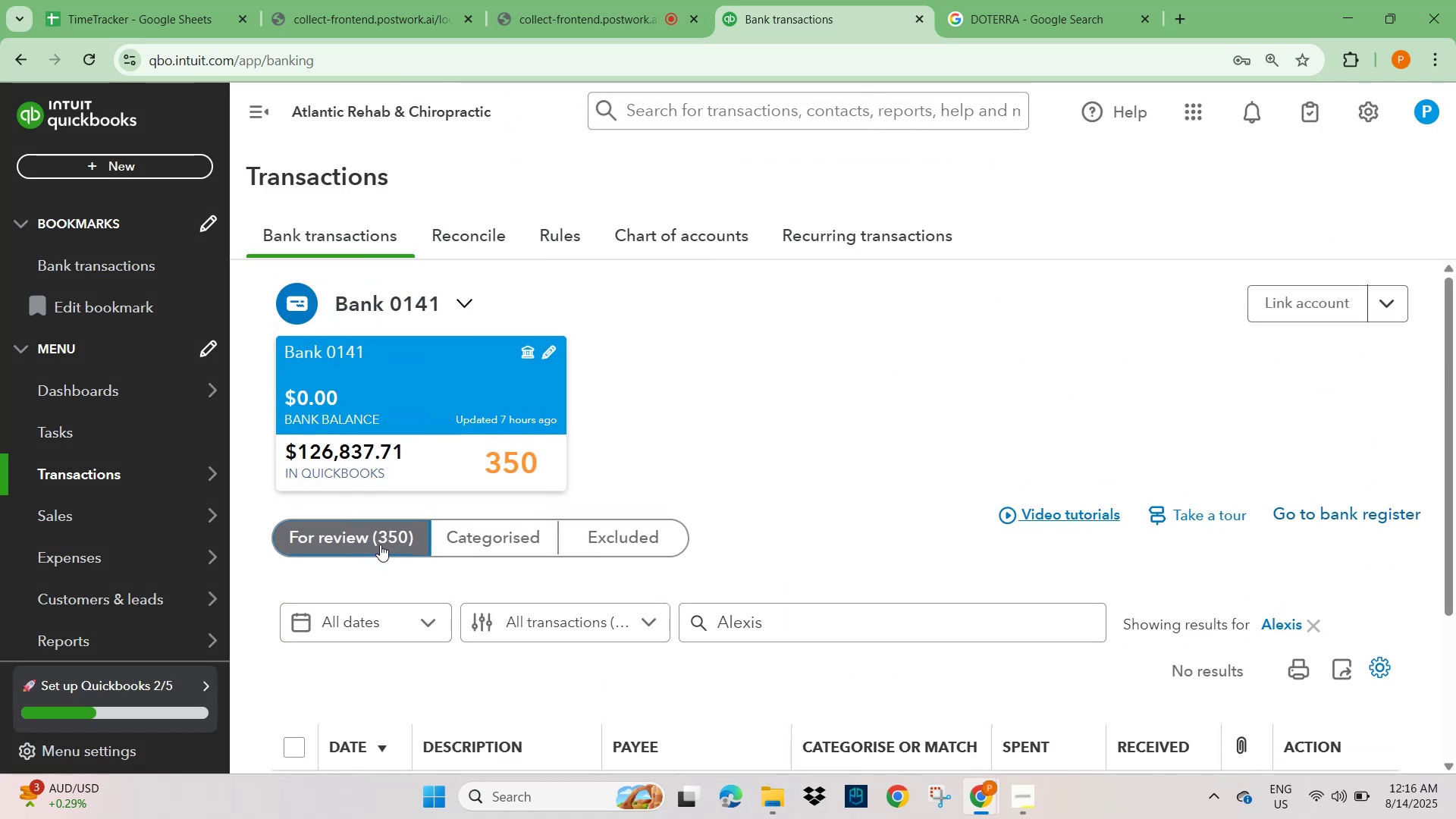 
left_click([365, 543])
 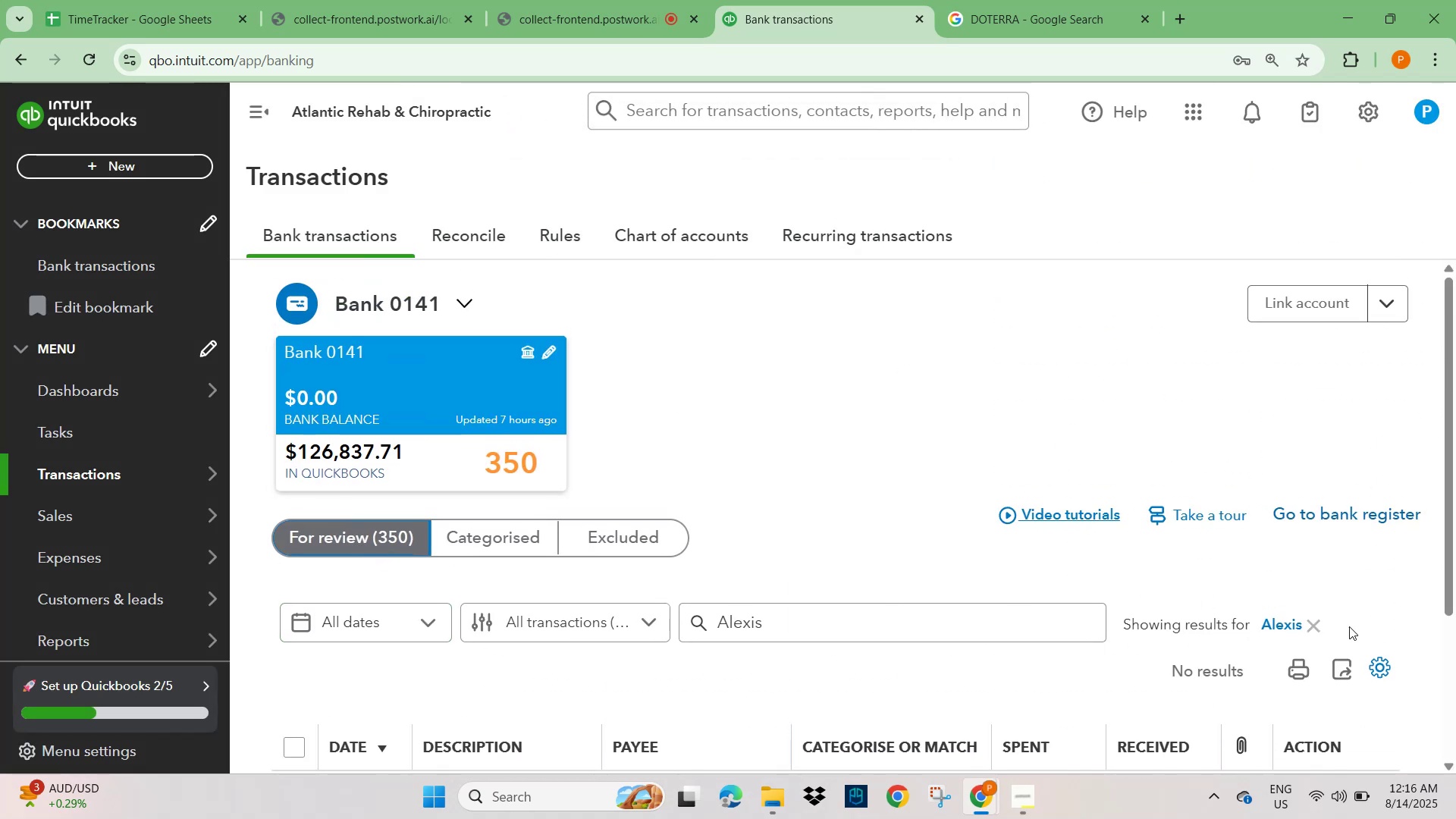 
left_click([1311, 626])
 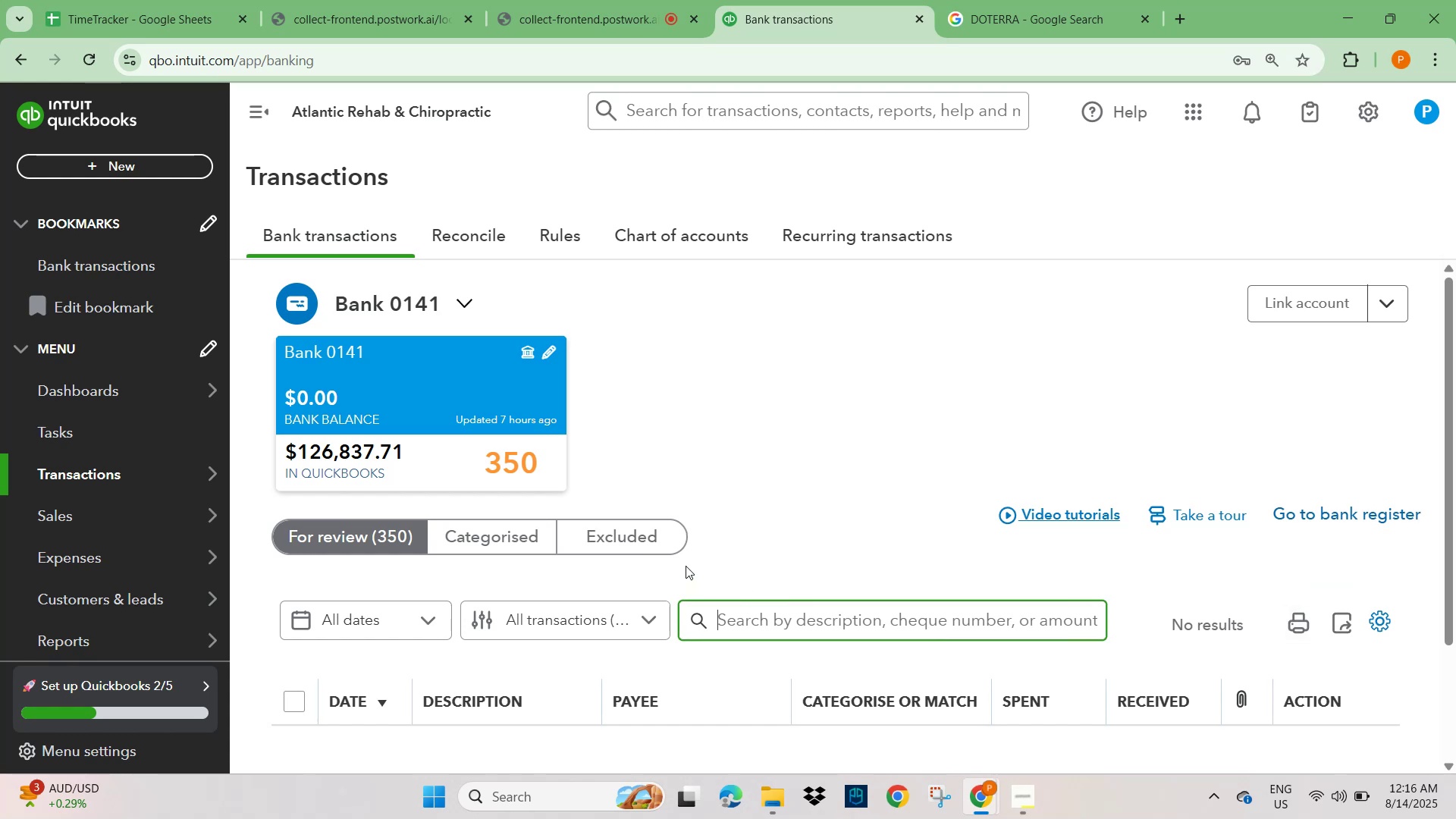 
scroll: coordinate [526, 627], scroll_direction: down, amount: 5.0
 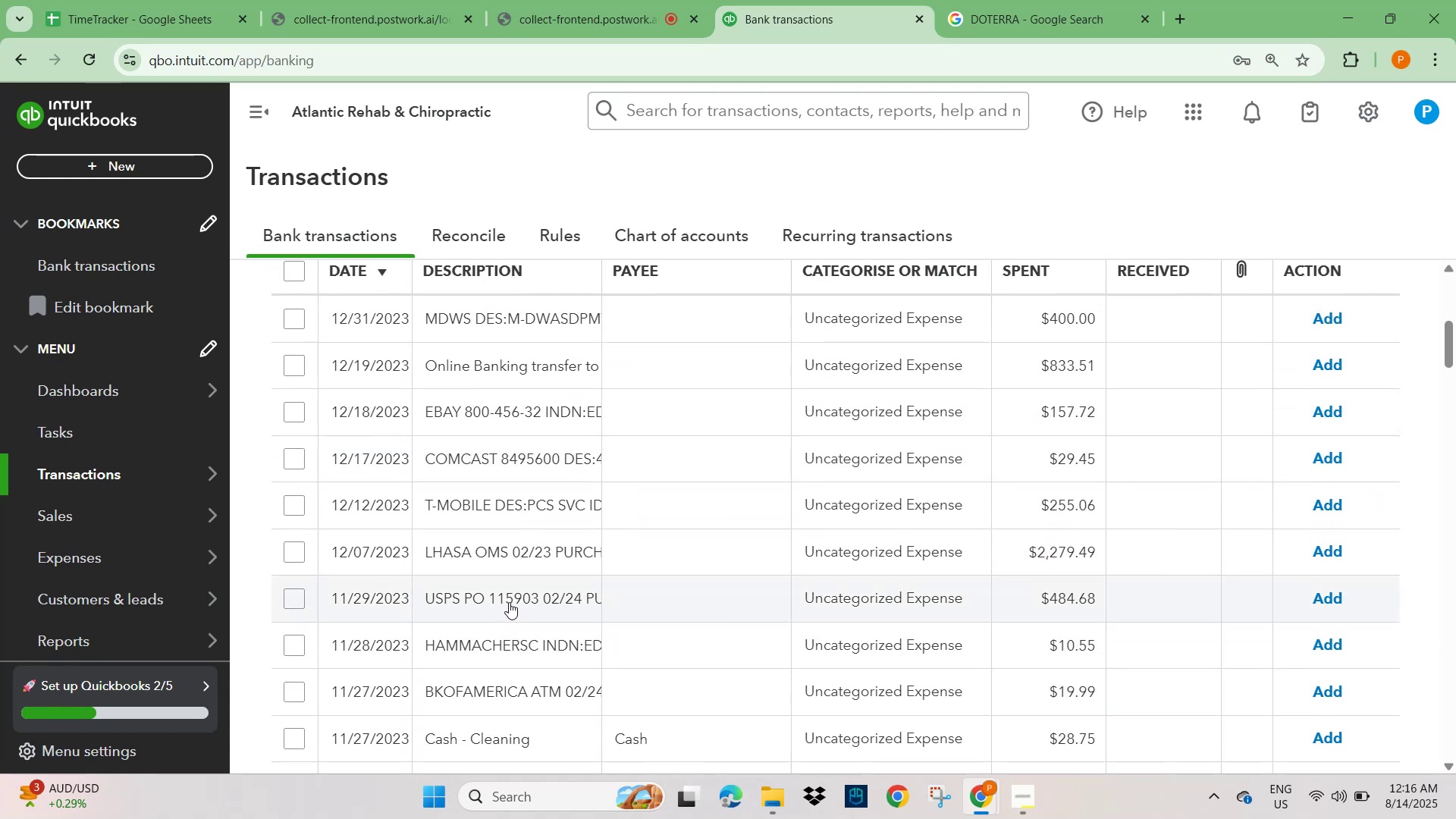 
wait(5.15)
 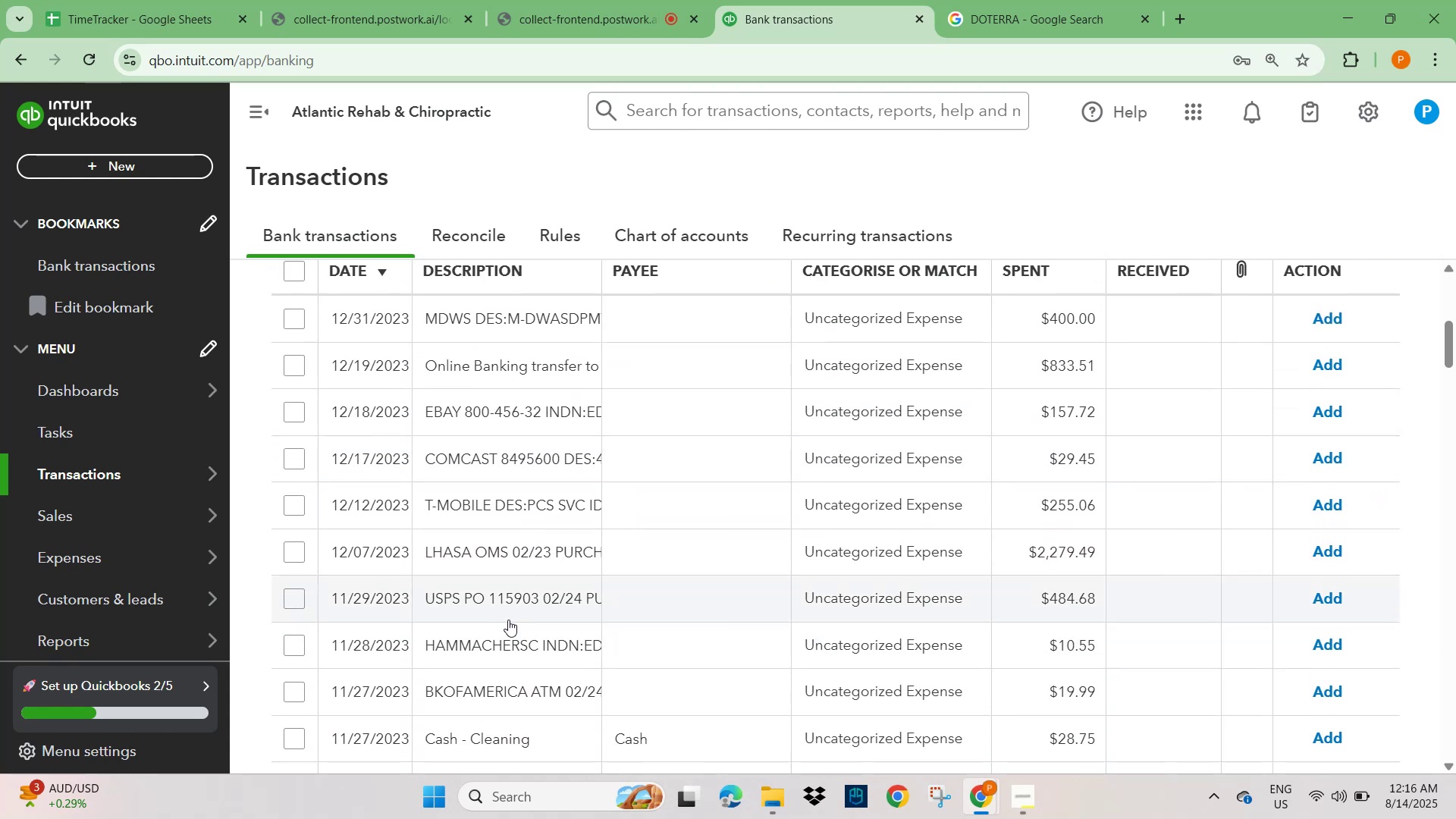 
scroll: coordinate [532, 634], scroll_direction: down, amount: 9.0
 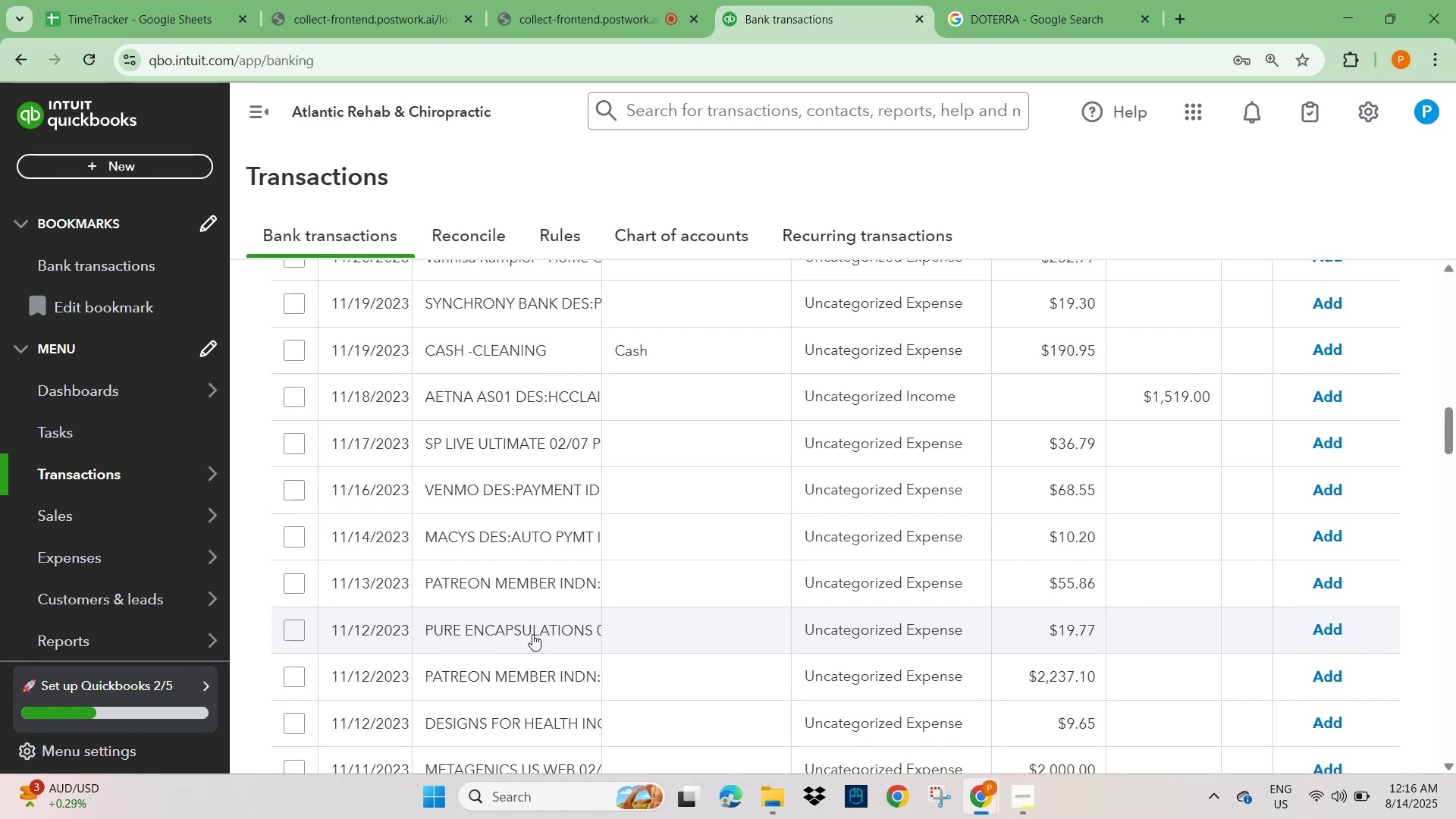 
wait(5.62)
 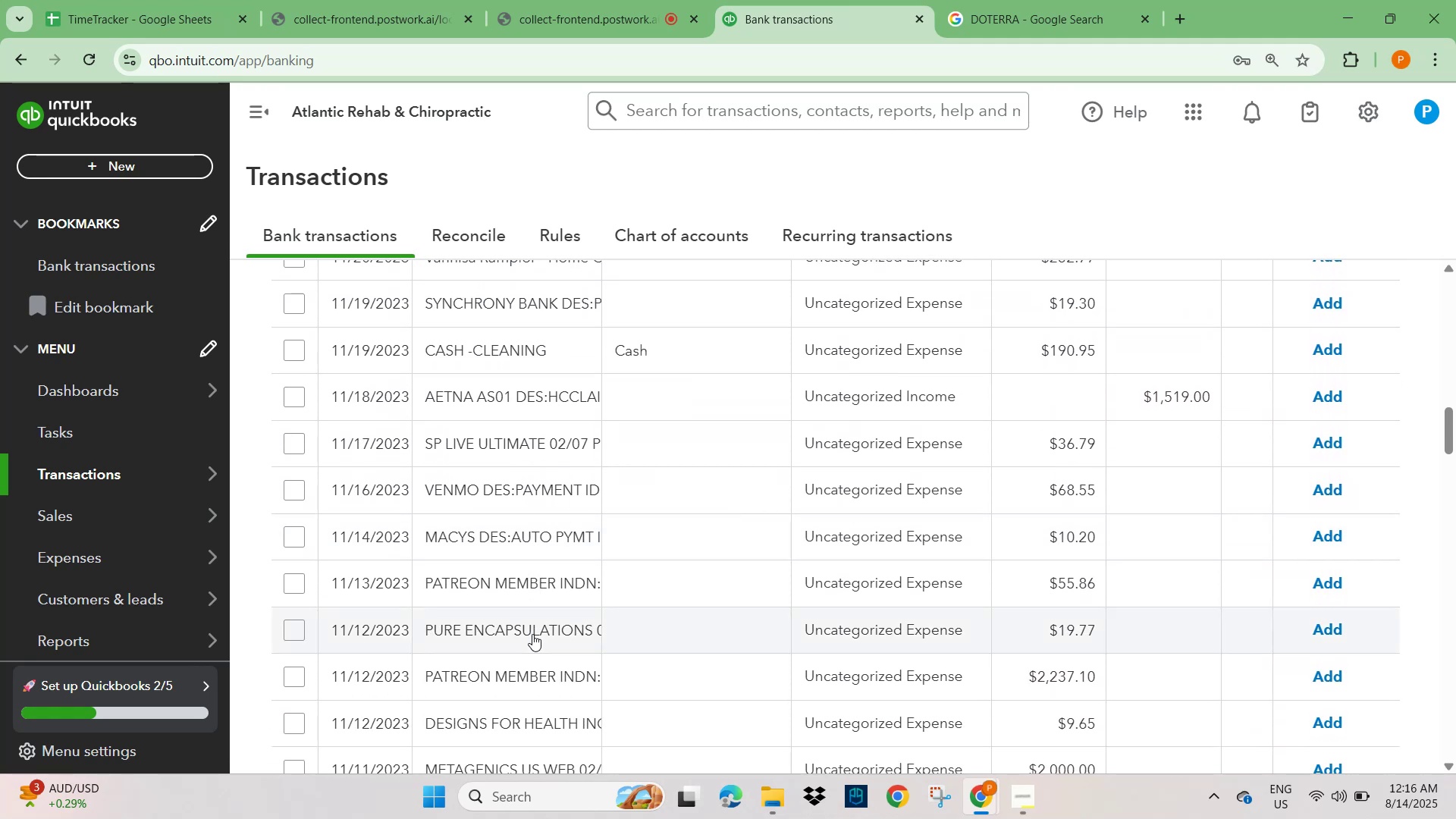 
scroll: coordinate [532, 634], scroll_direction: down, amount: 3.0
 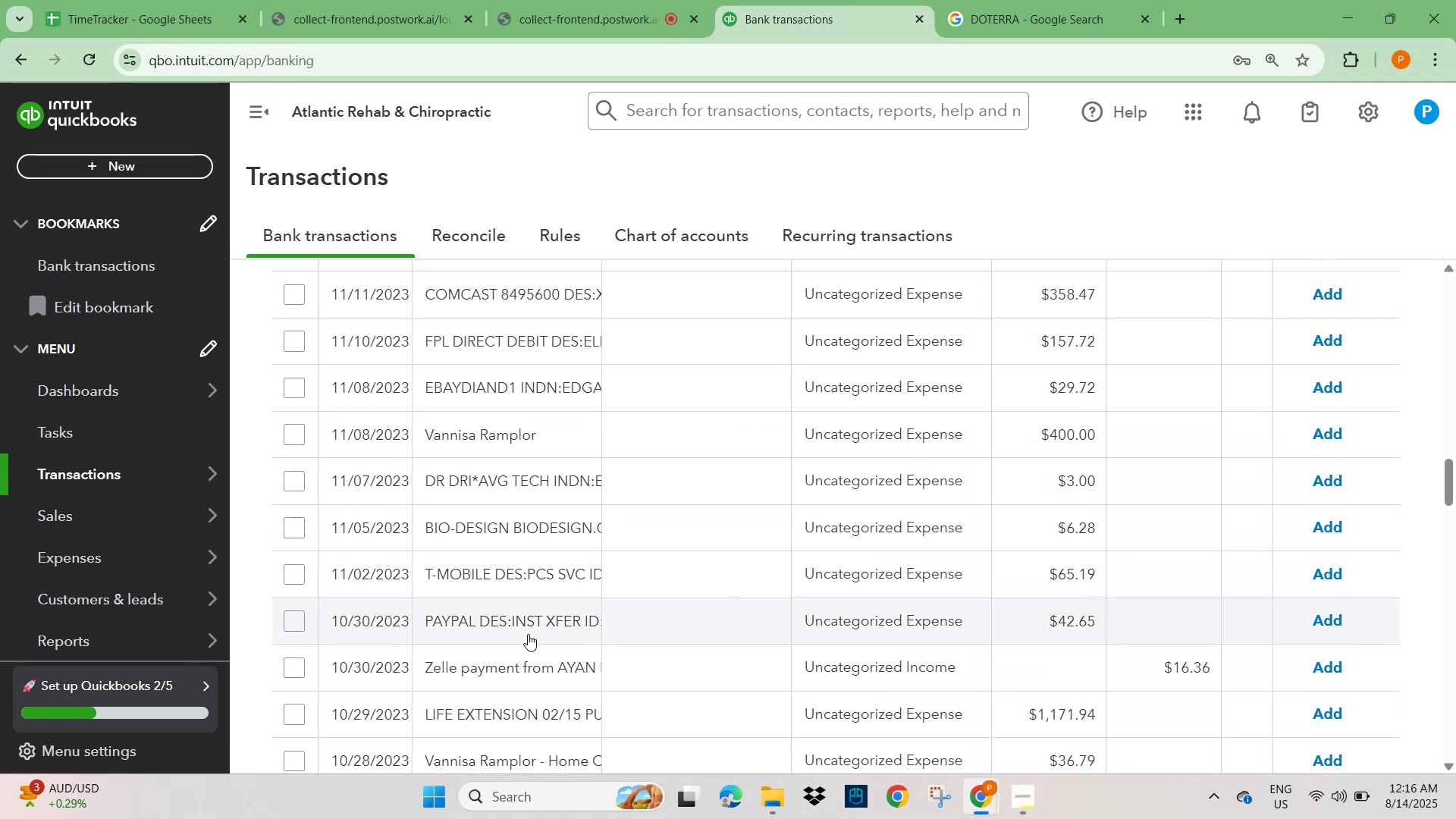 
left_click([488, 664])
 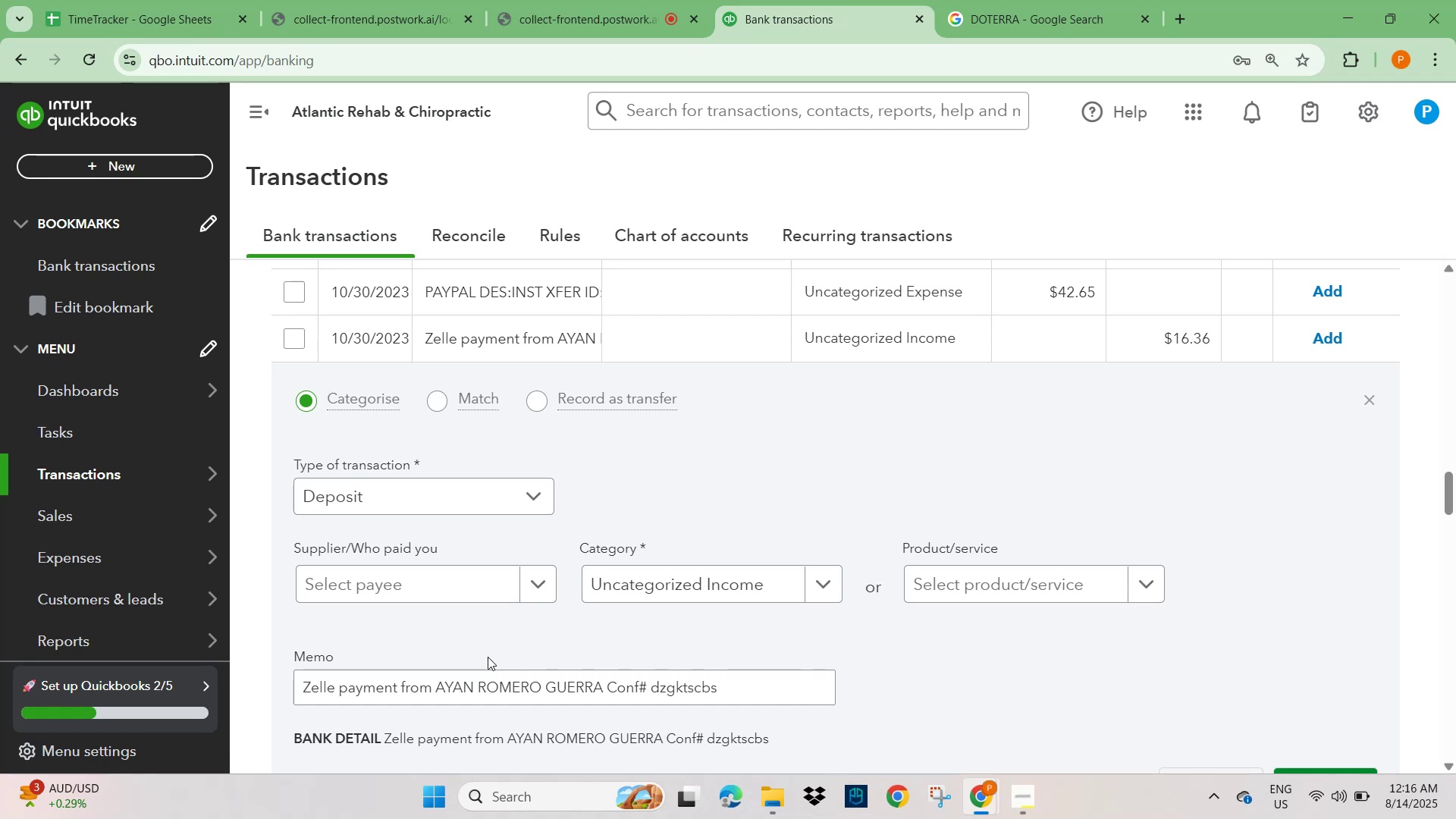 
wait(5.63)
 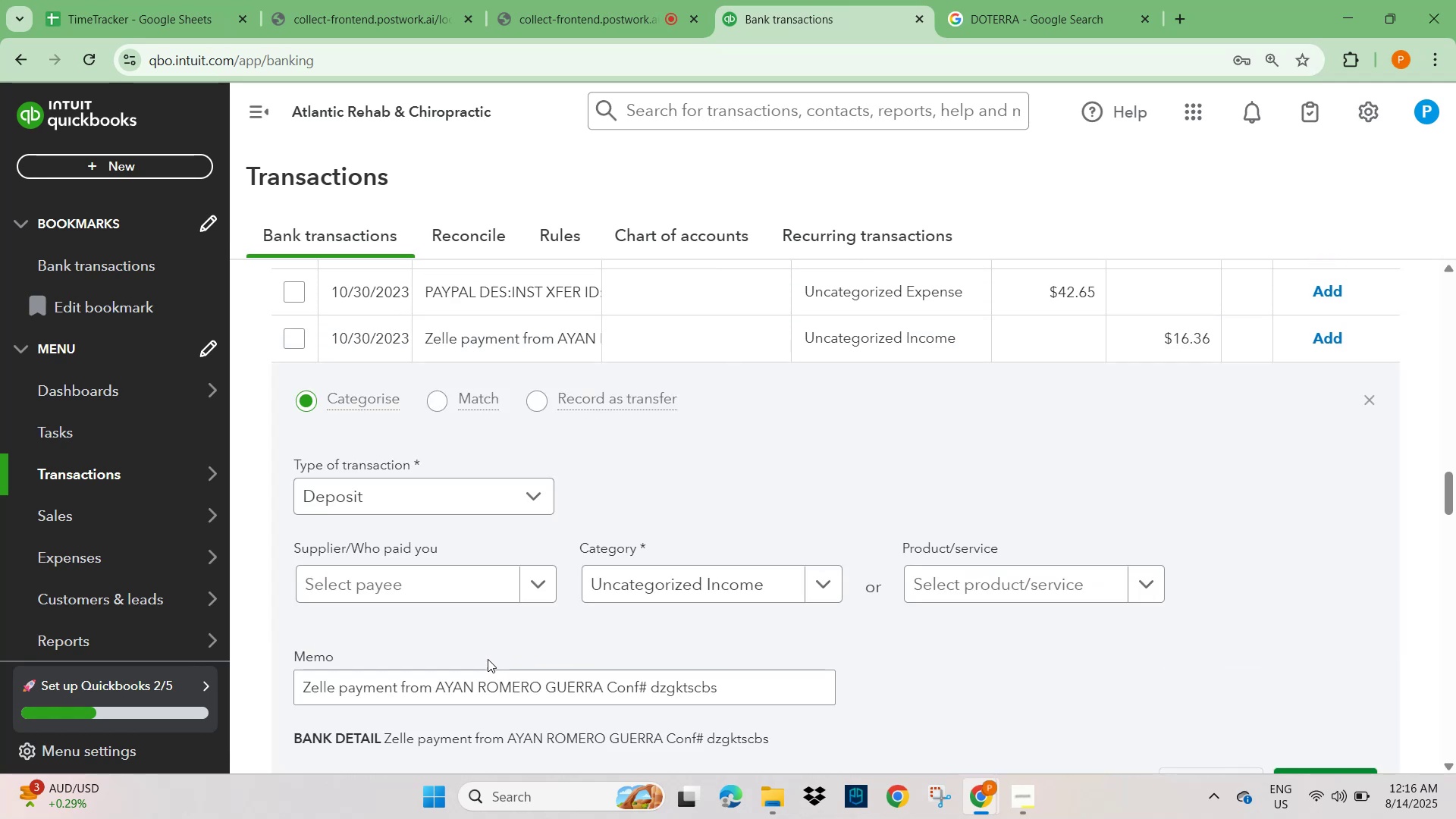 
scroll: coordinate [579, 584], scroll_direction: down, amount: 27.0
 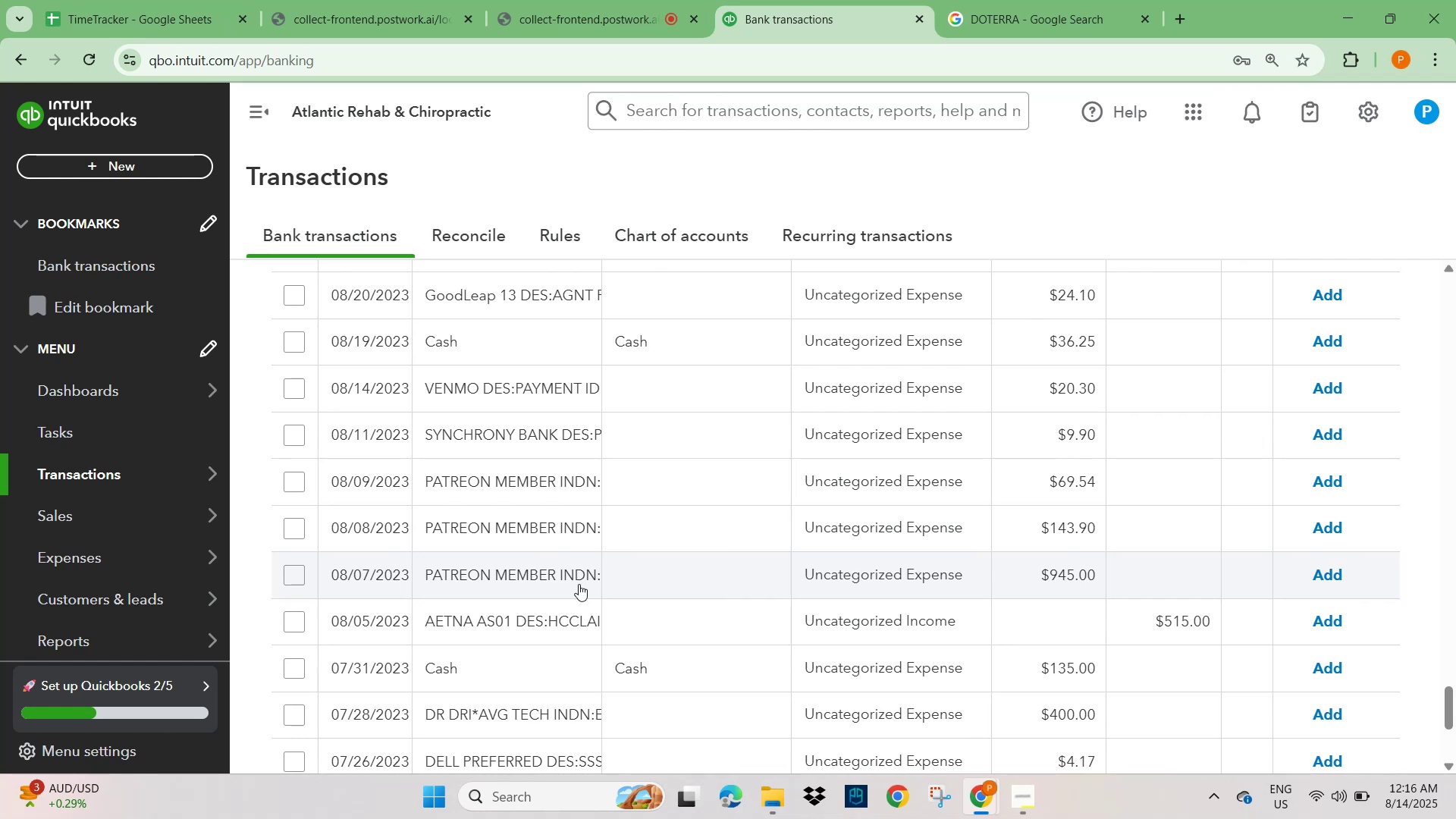 
left_click([539, 489])
 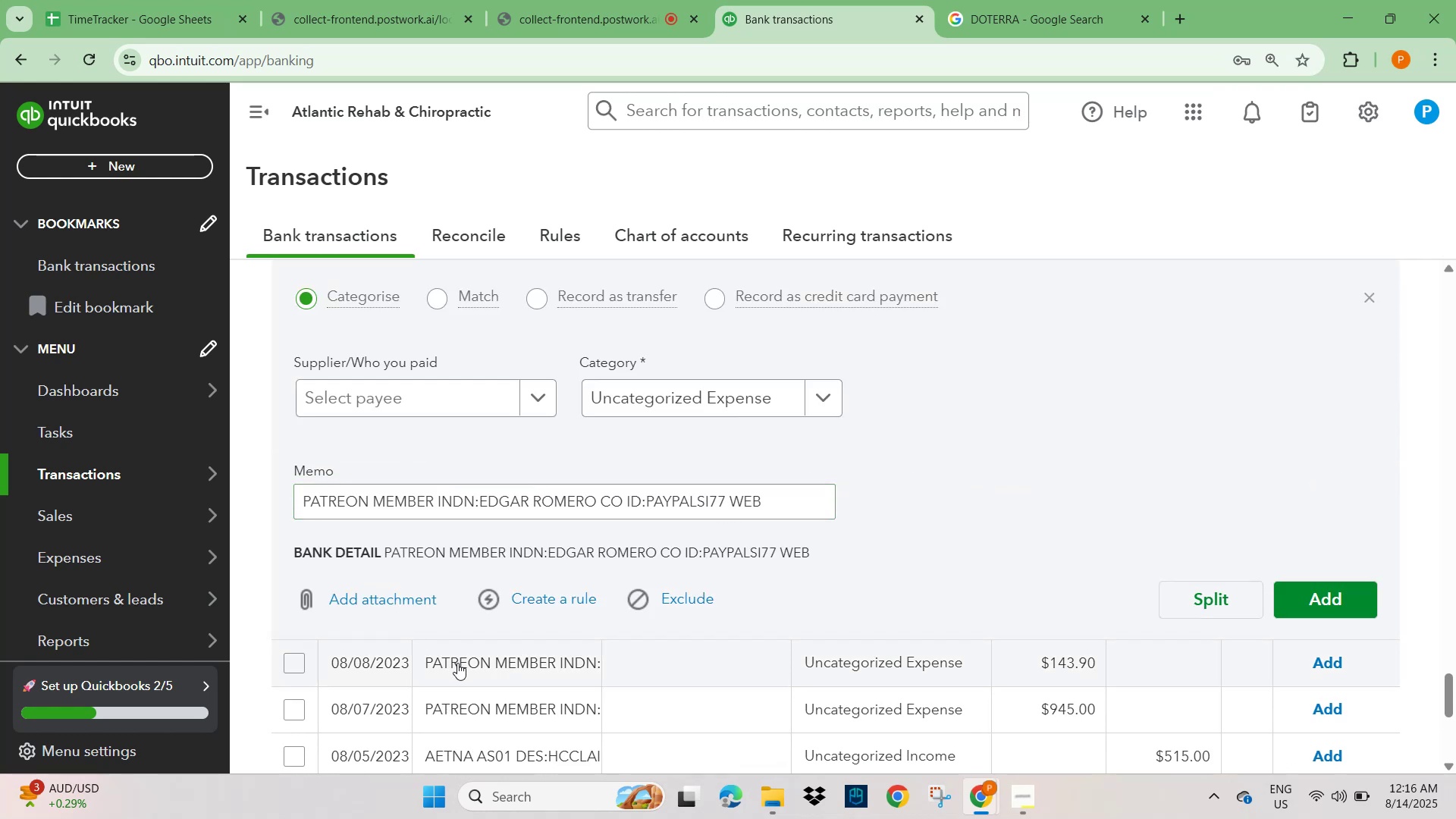 
left_click([457, 662])
 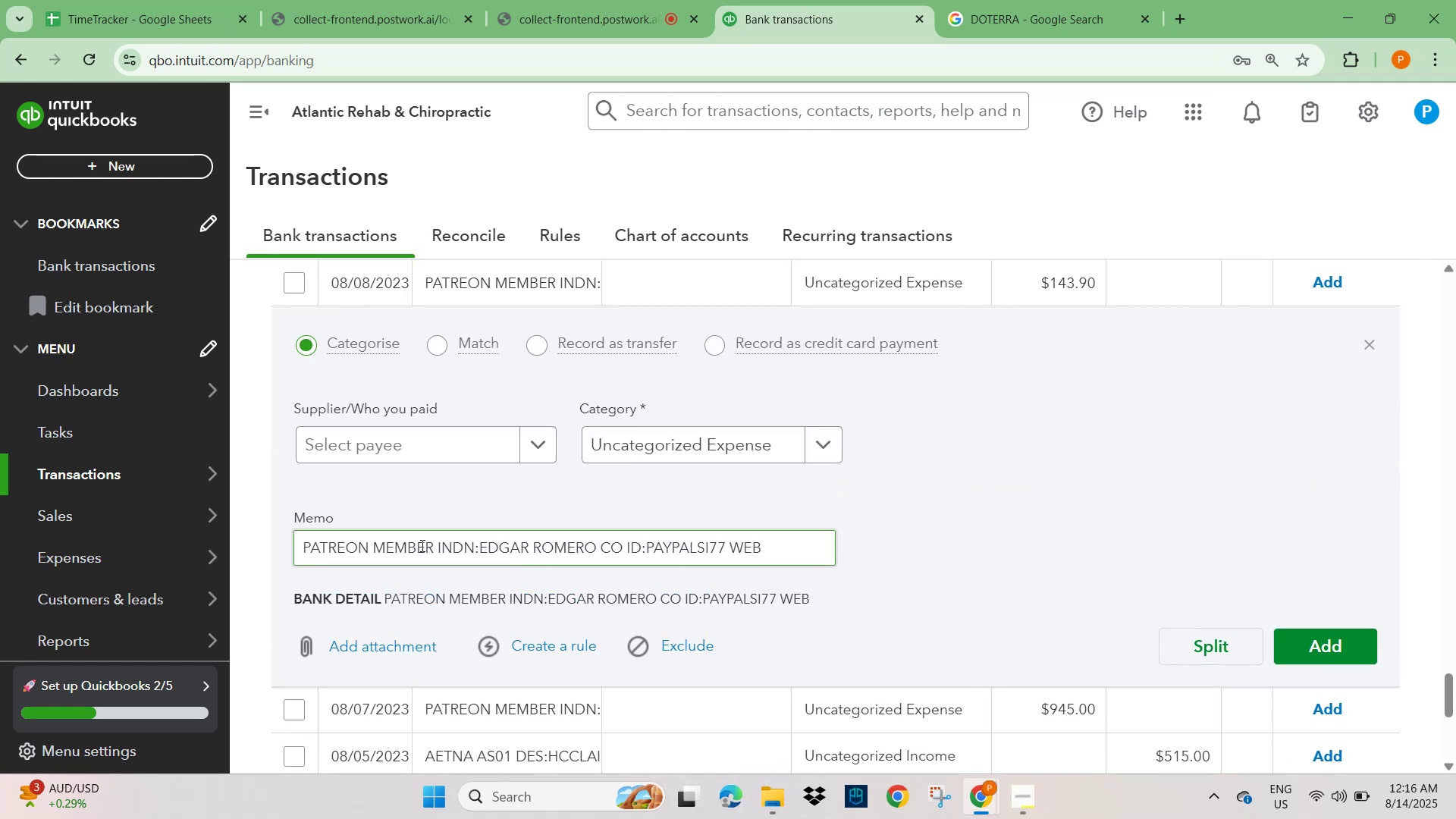 
left_click_drag(start_coordinate=[430, 548], to_coordinate=[292, 548])
 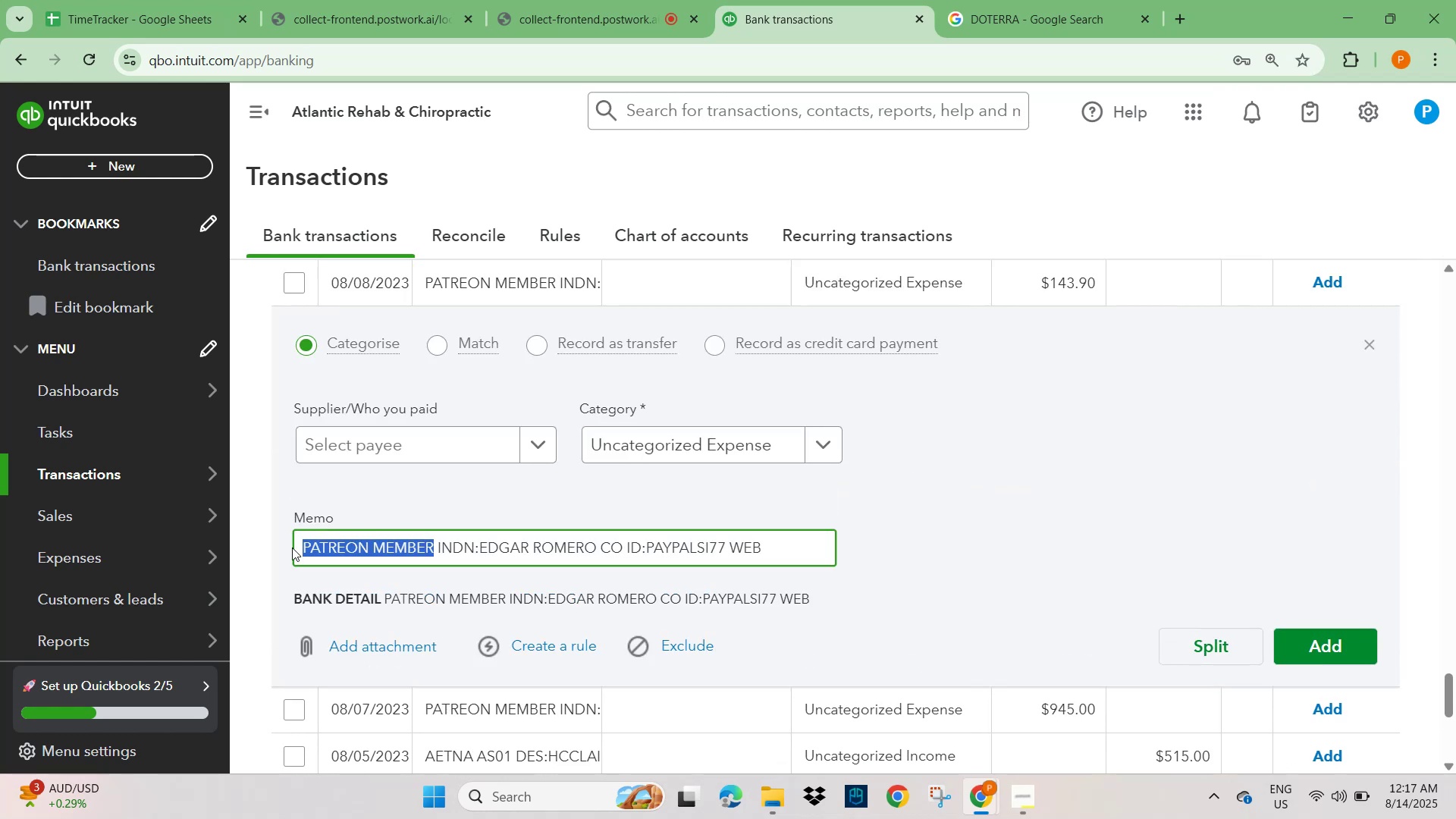 
key(Control+C)
 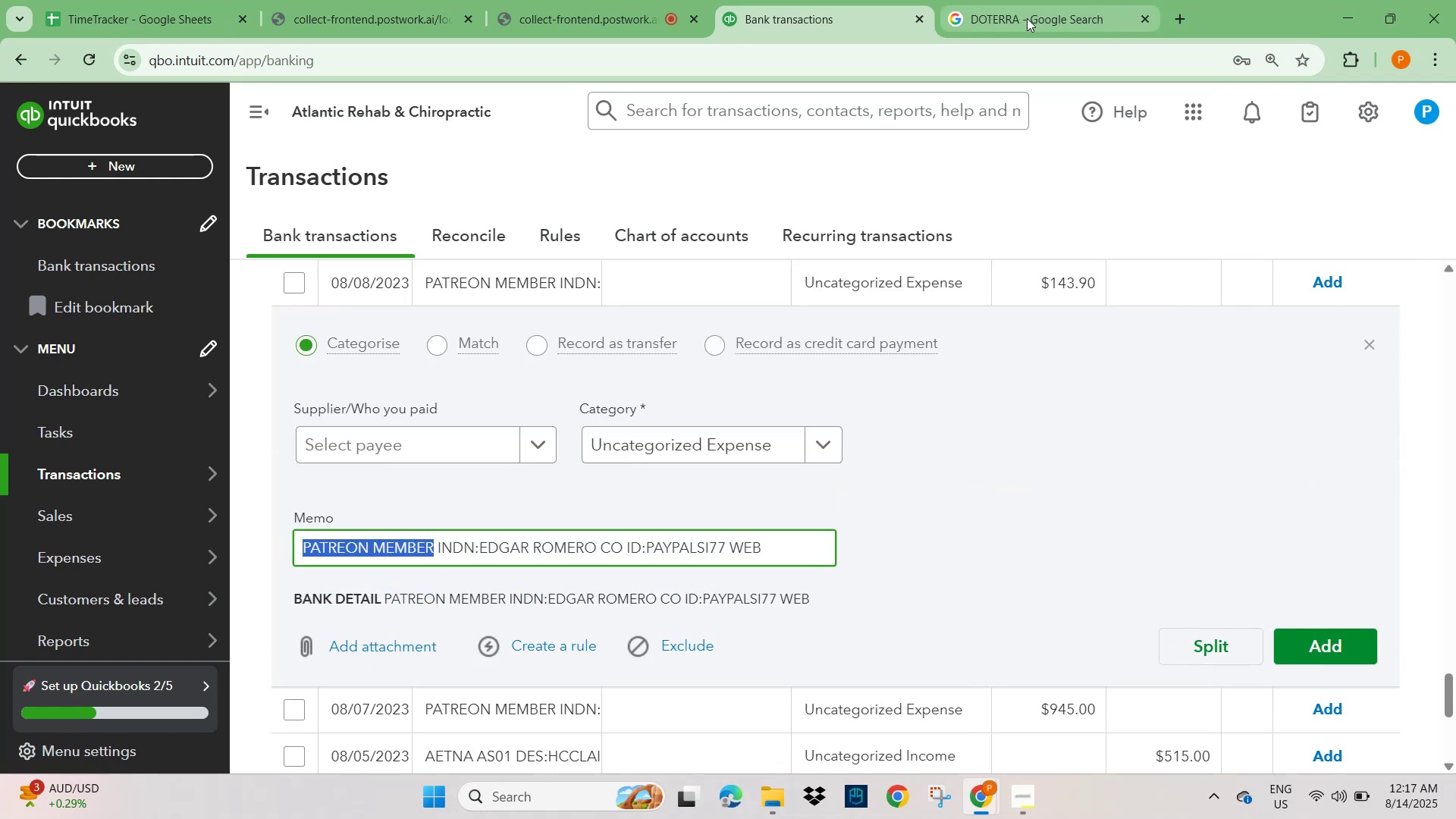 
left_click([1021, 21])
 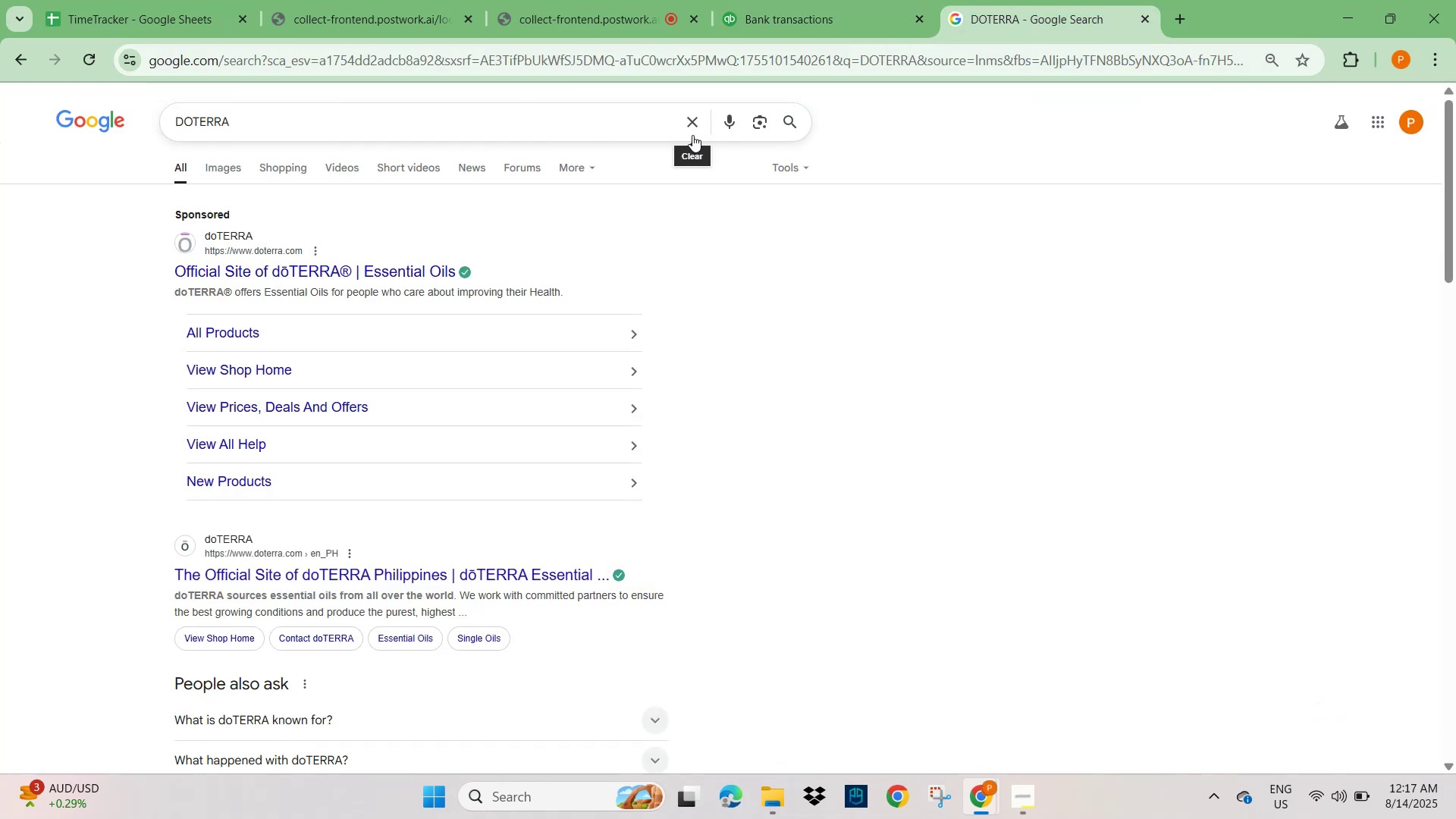 
key(Control+V)
 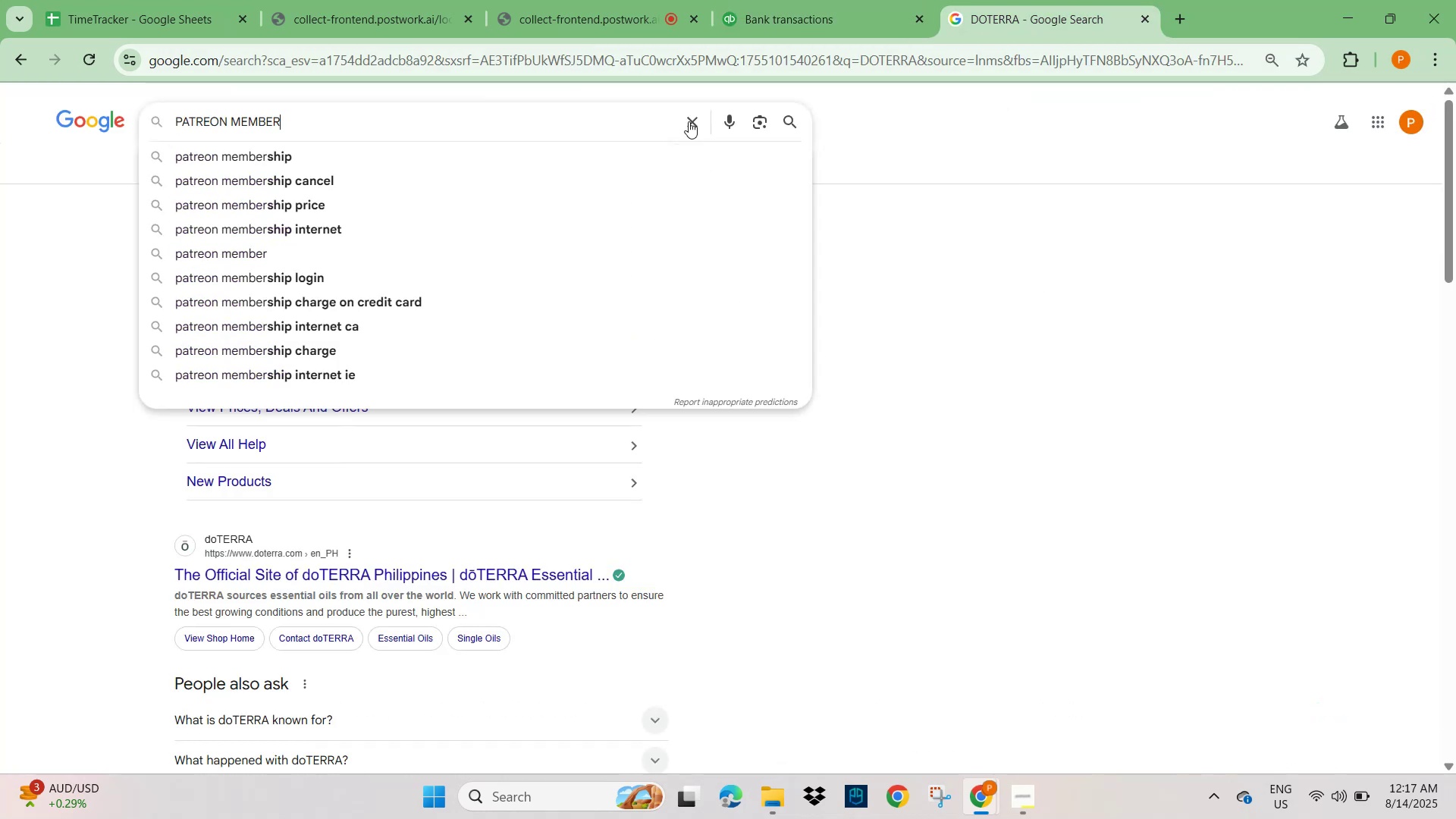 
key(NumpadEnter)
 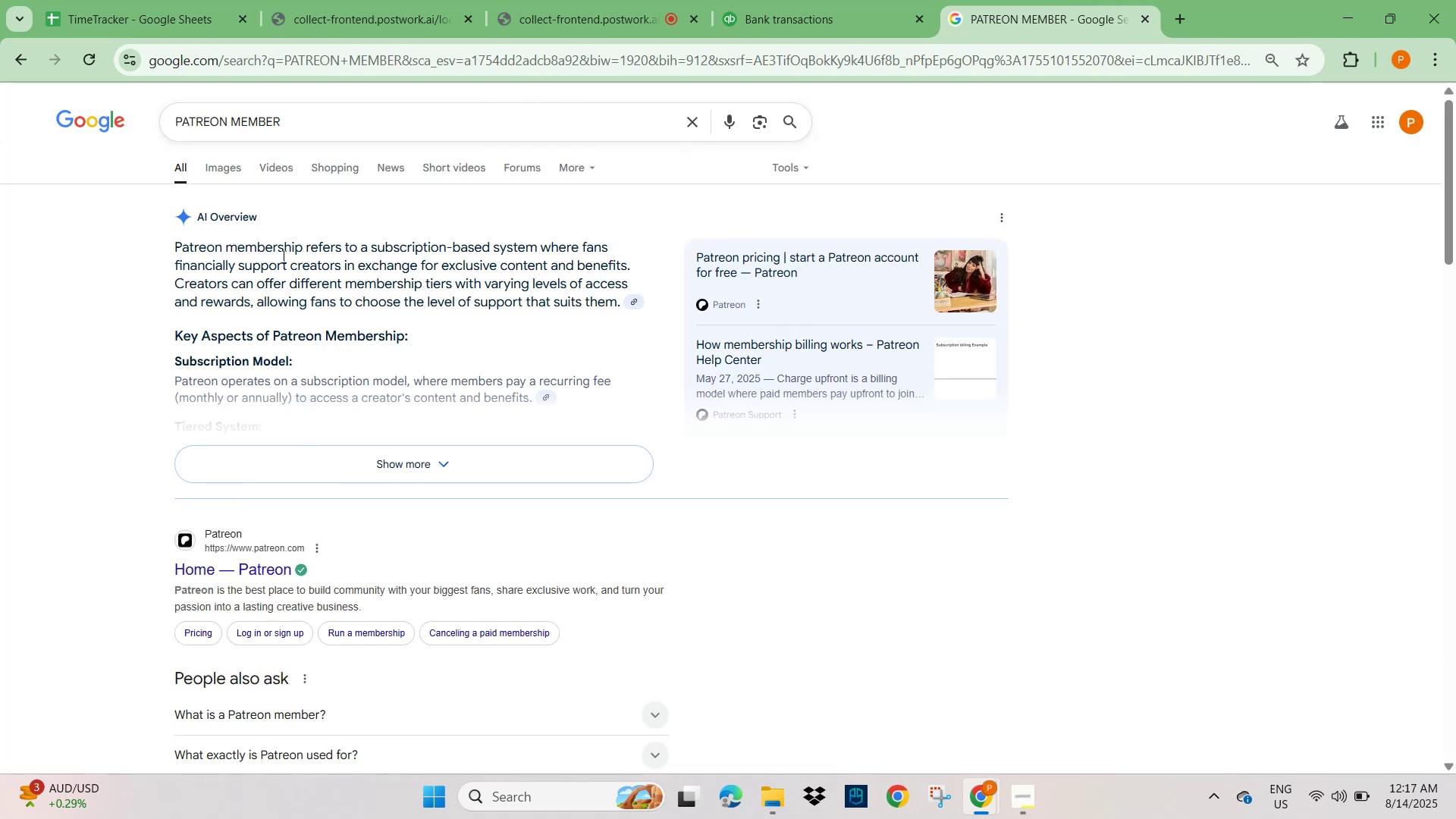 
wait(8.15)
 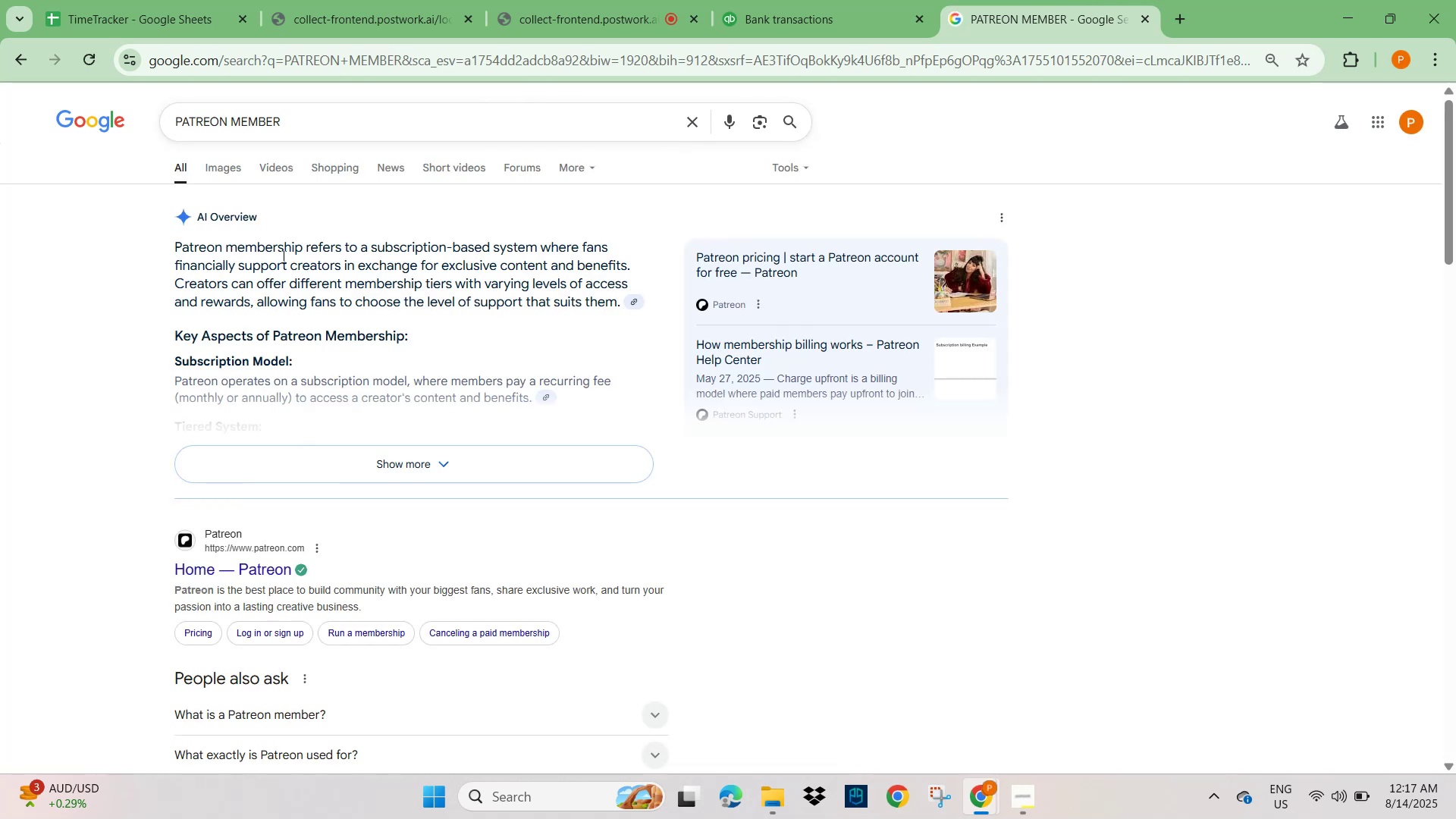 
left_click([824, 4])
 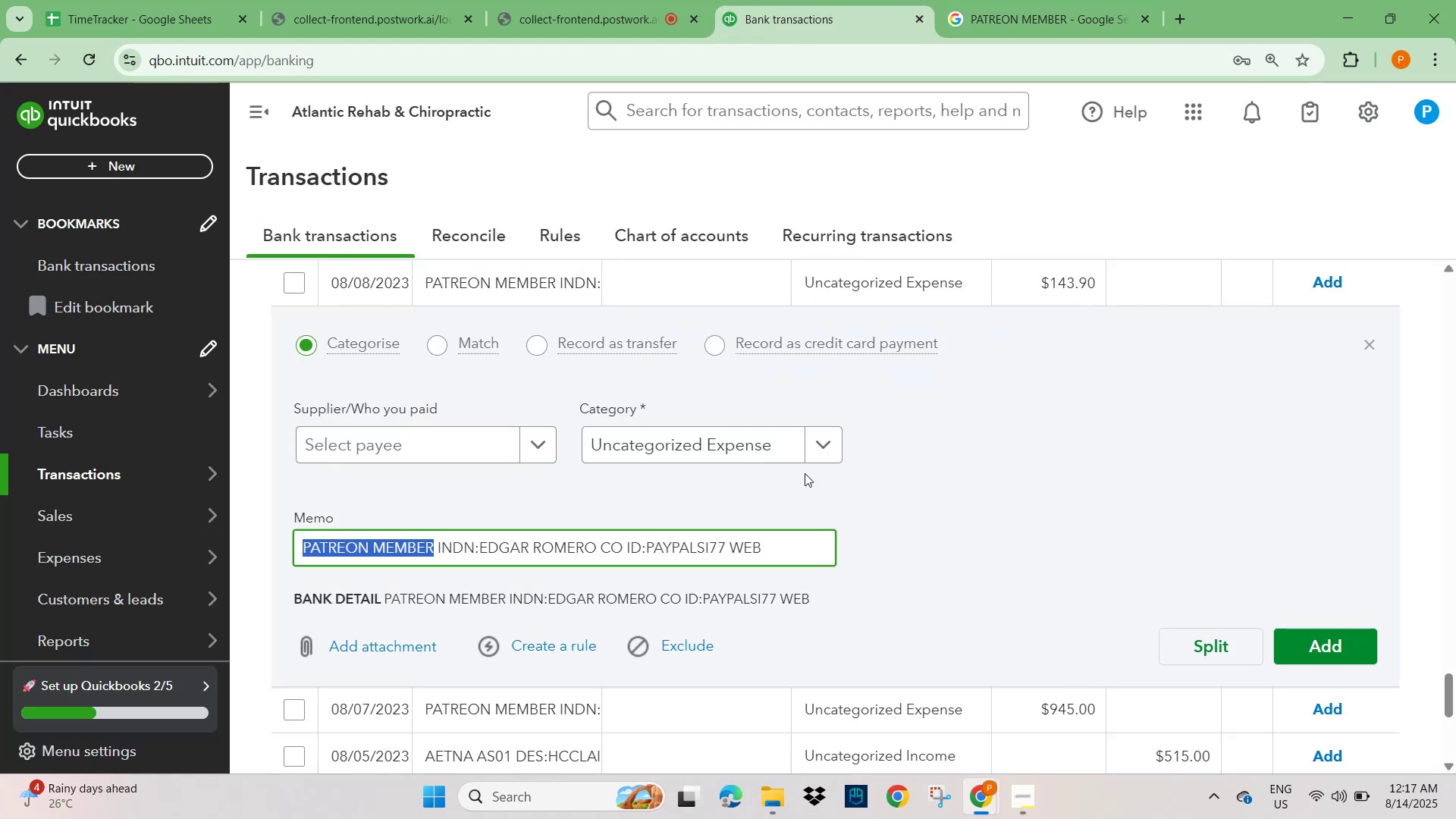 
scroll: coordinate [858, 450], scroll_direction: up, amount: 51.0
 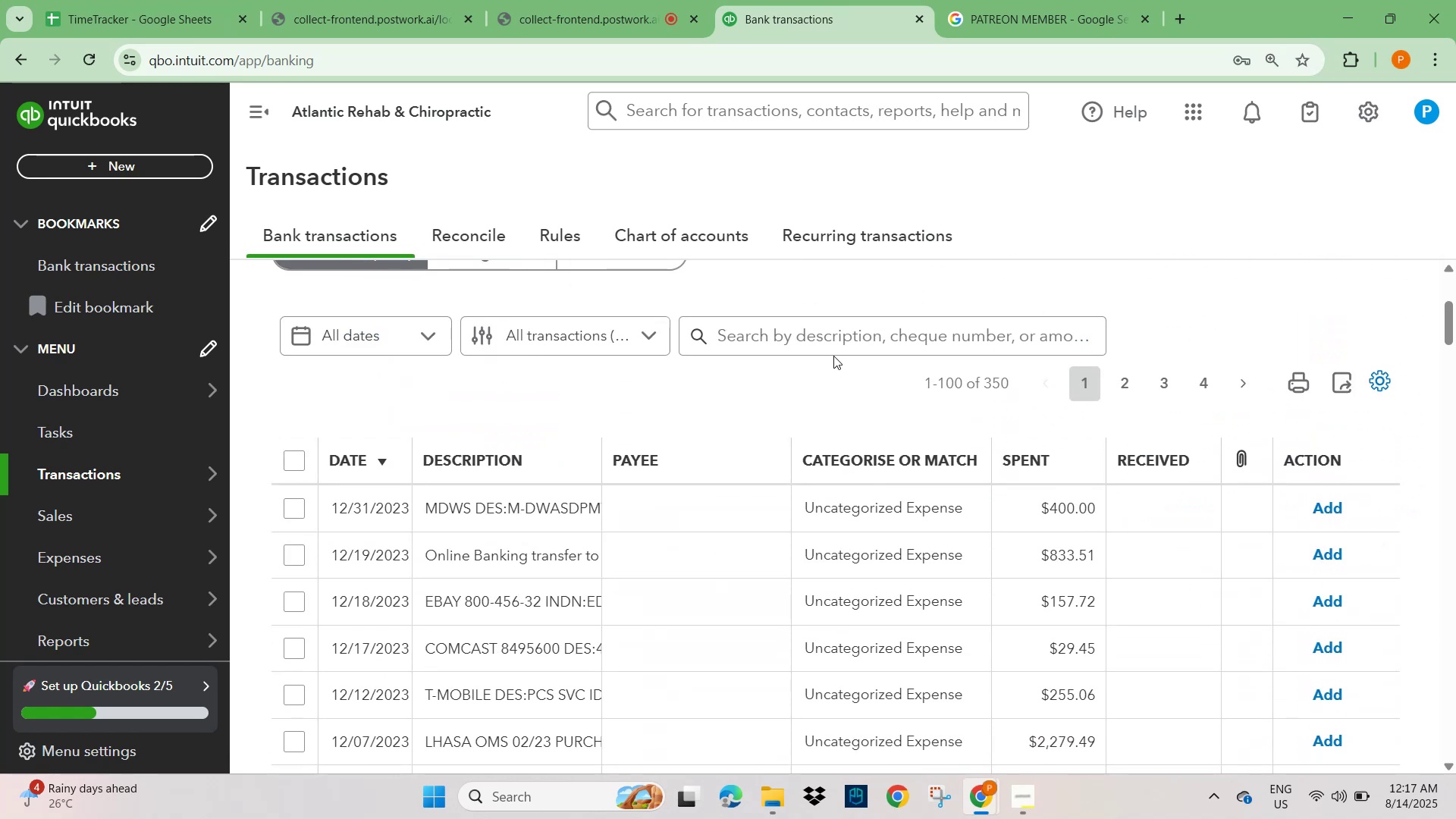 
left_click([833, 337])
 